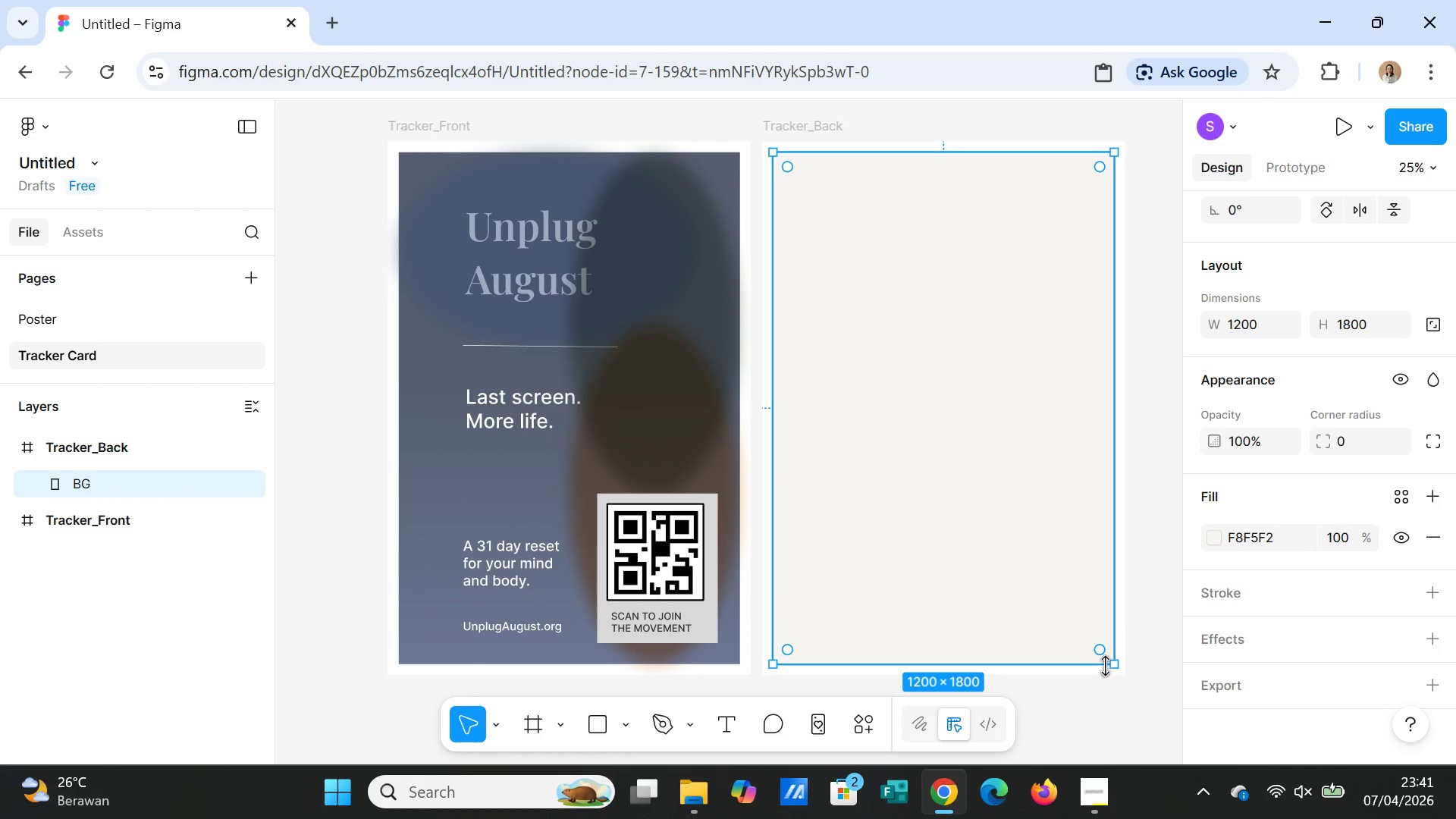 
left_click([1144, 712])
 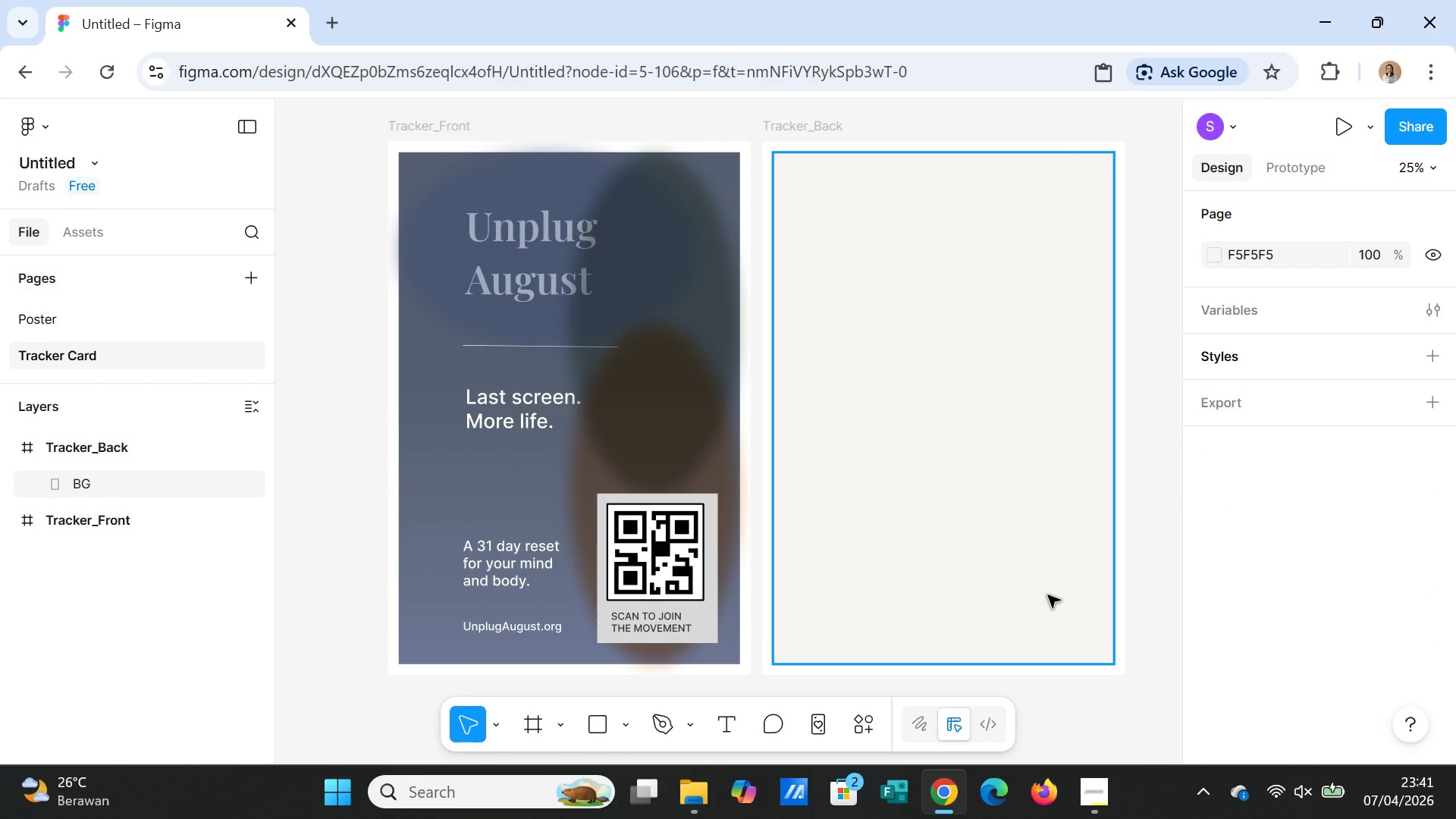 
left_click([1048, 595])
 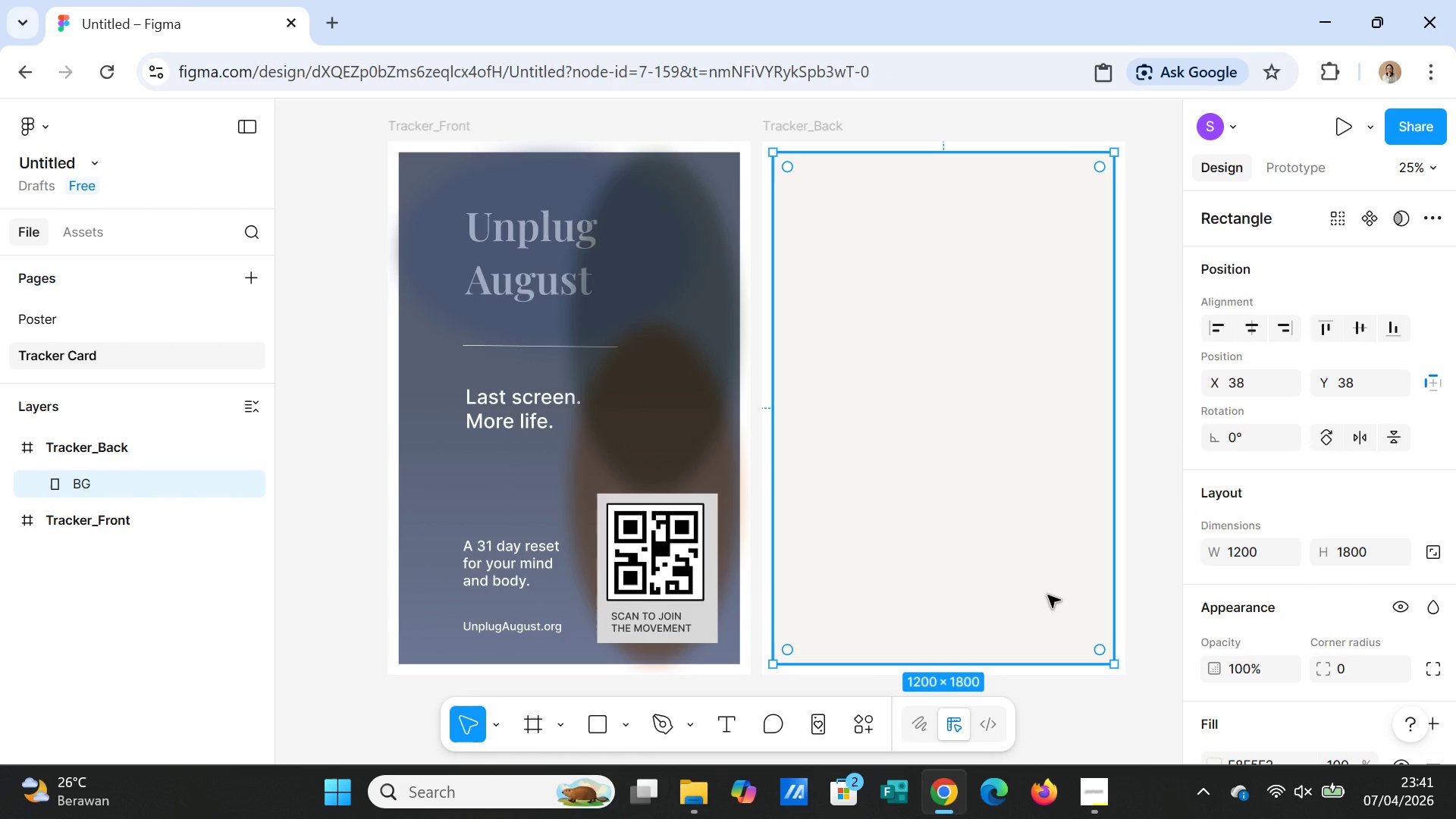 
wait(21.25)
 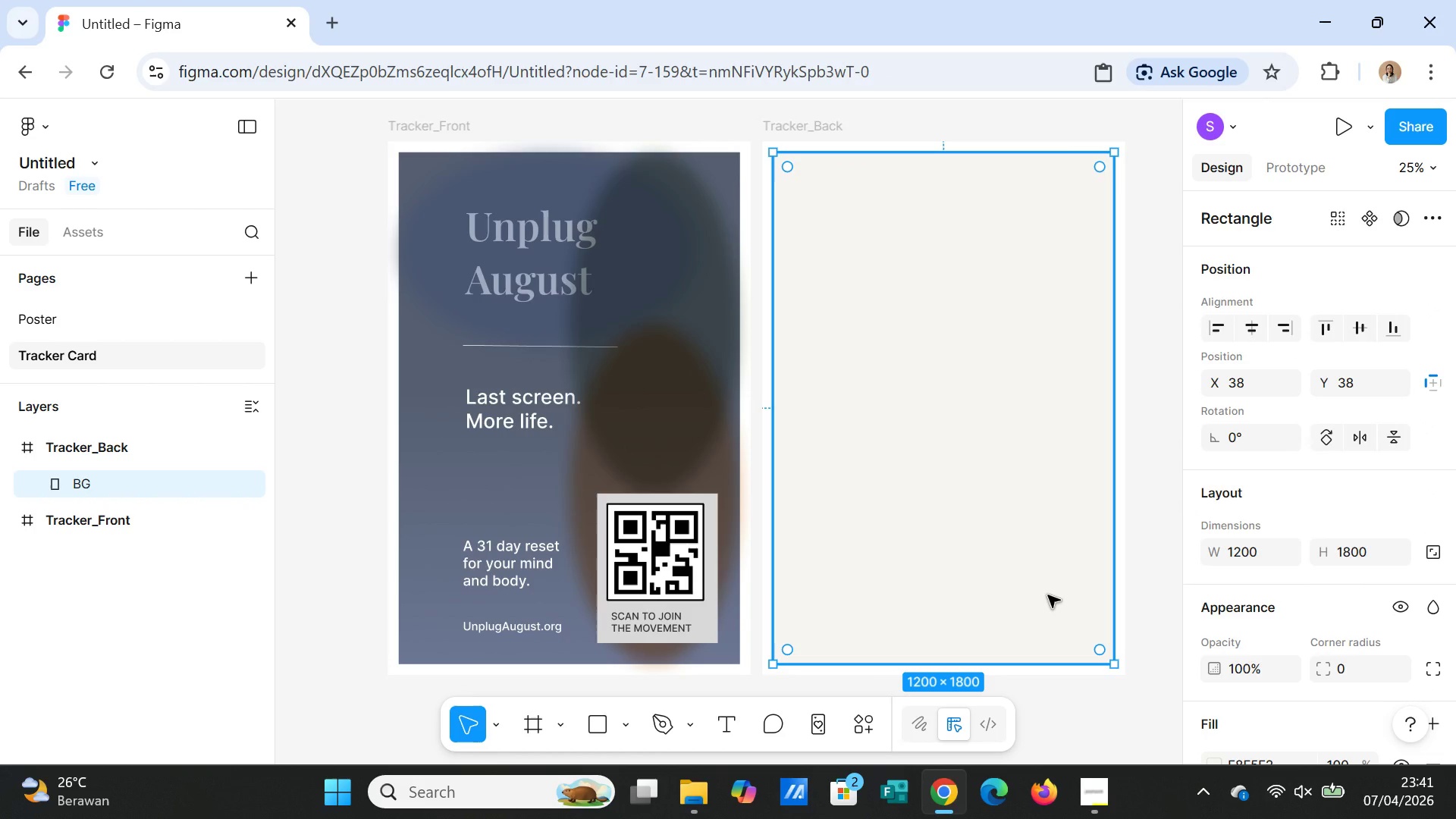 
left_click([723, 728])
 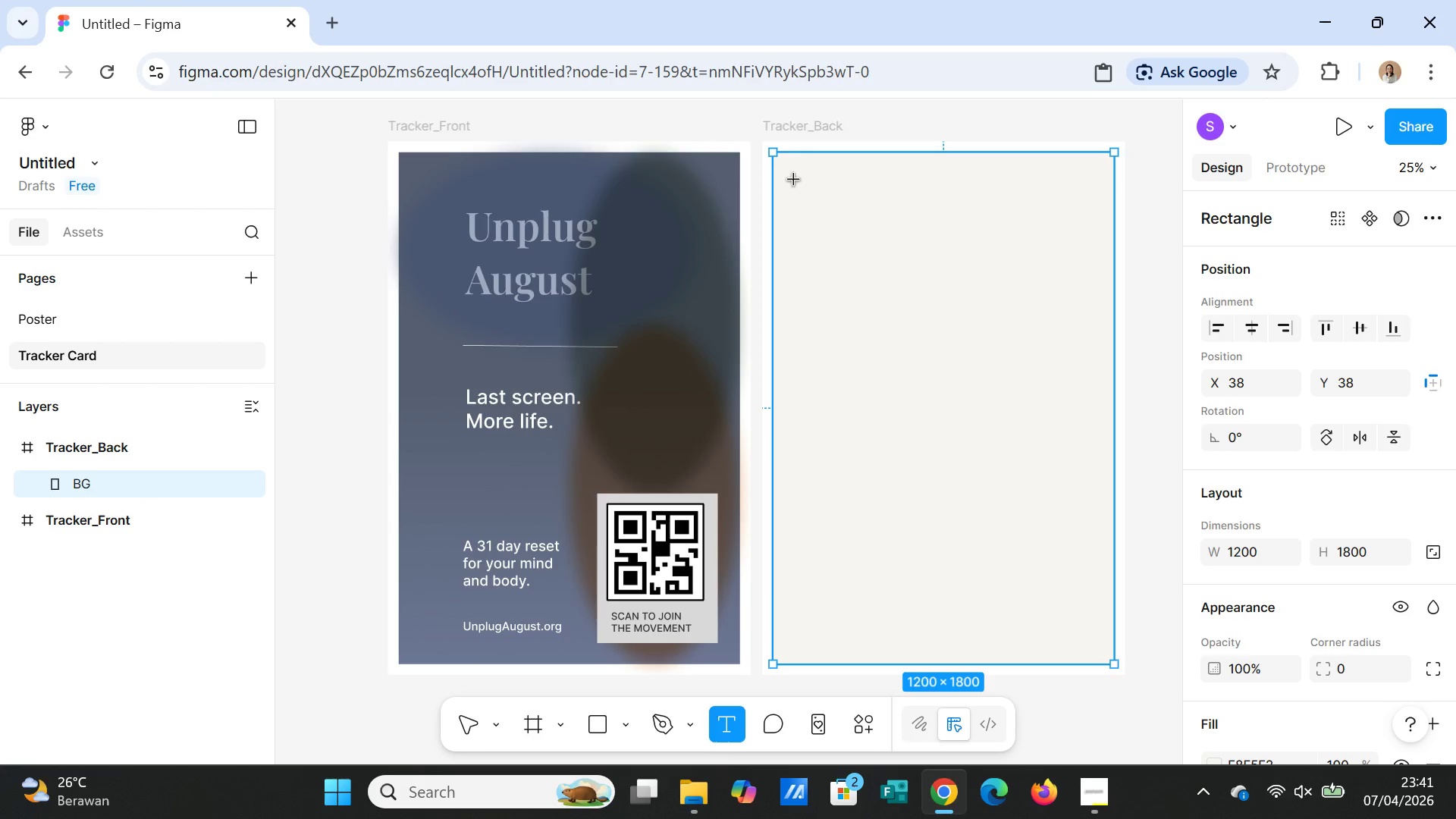 
left_click_drag(start_coordinate=[791, 180], to_coordinate=[968, 229])
 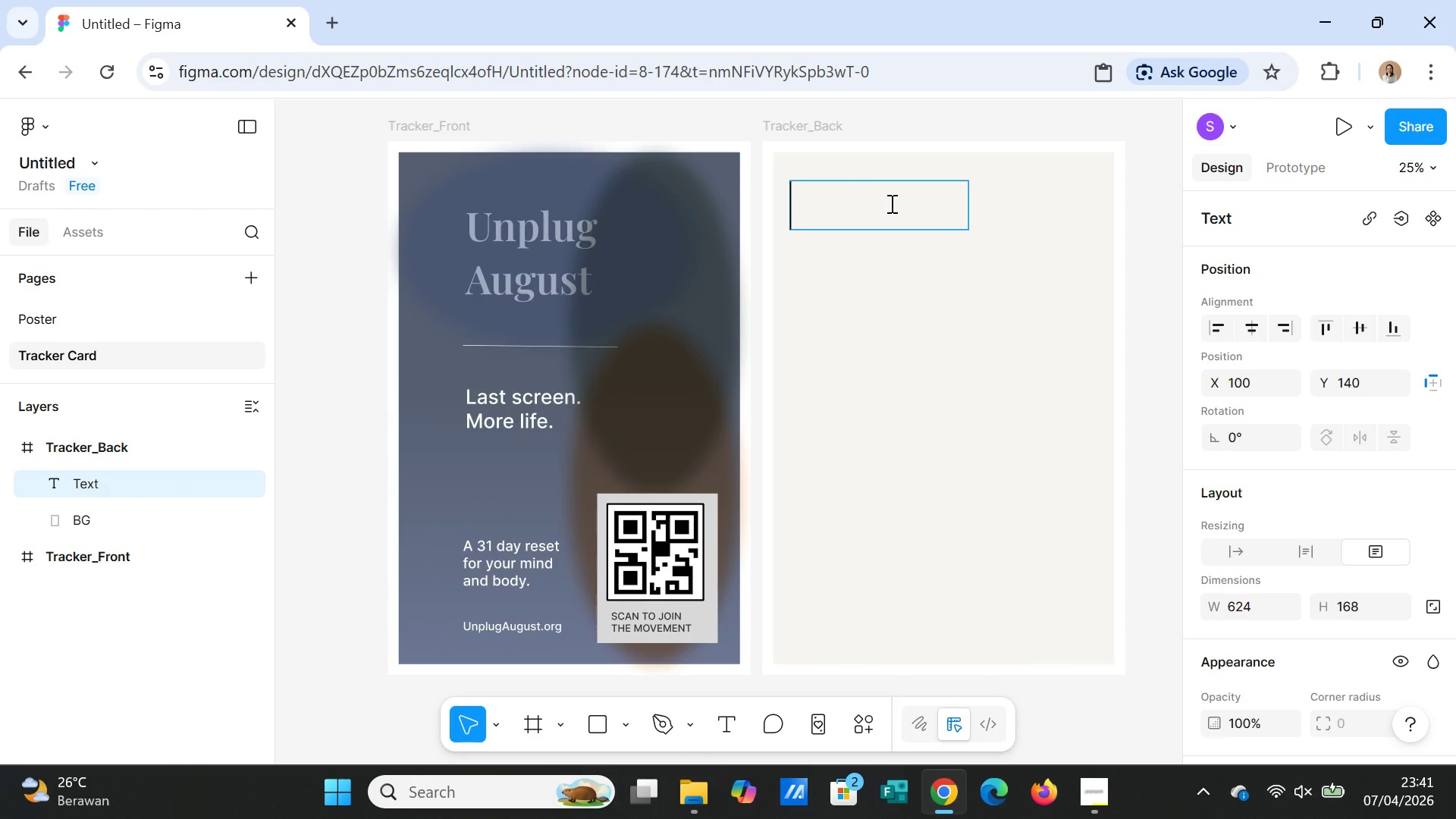 
type(31 Days to)
 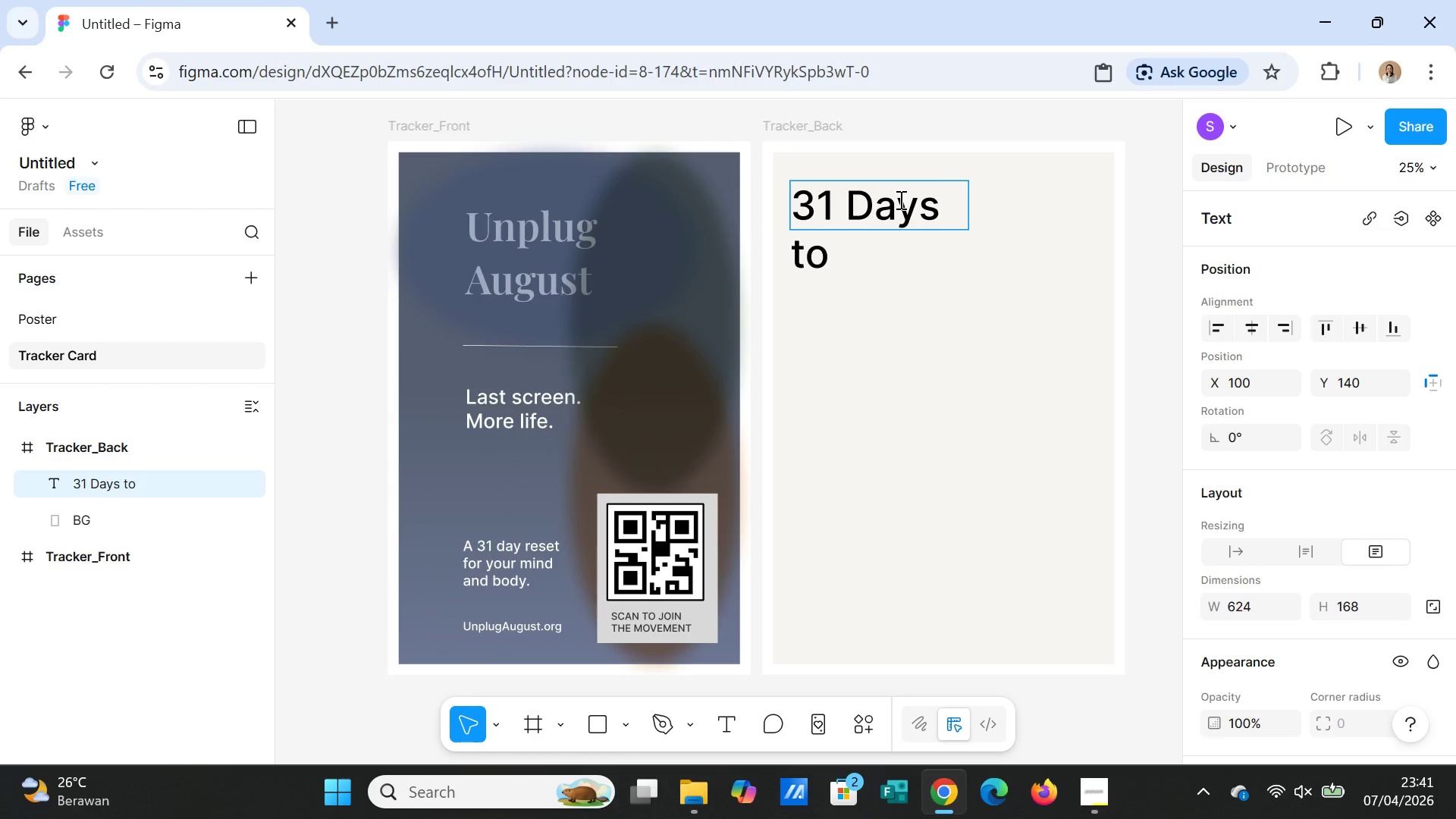 
key(Enter)
 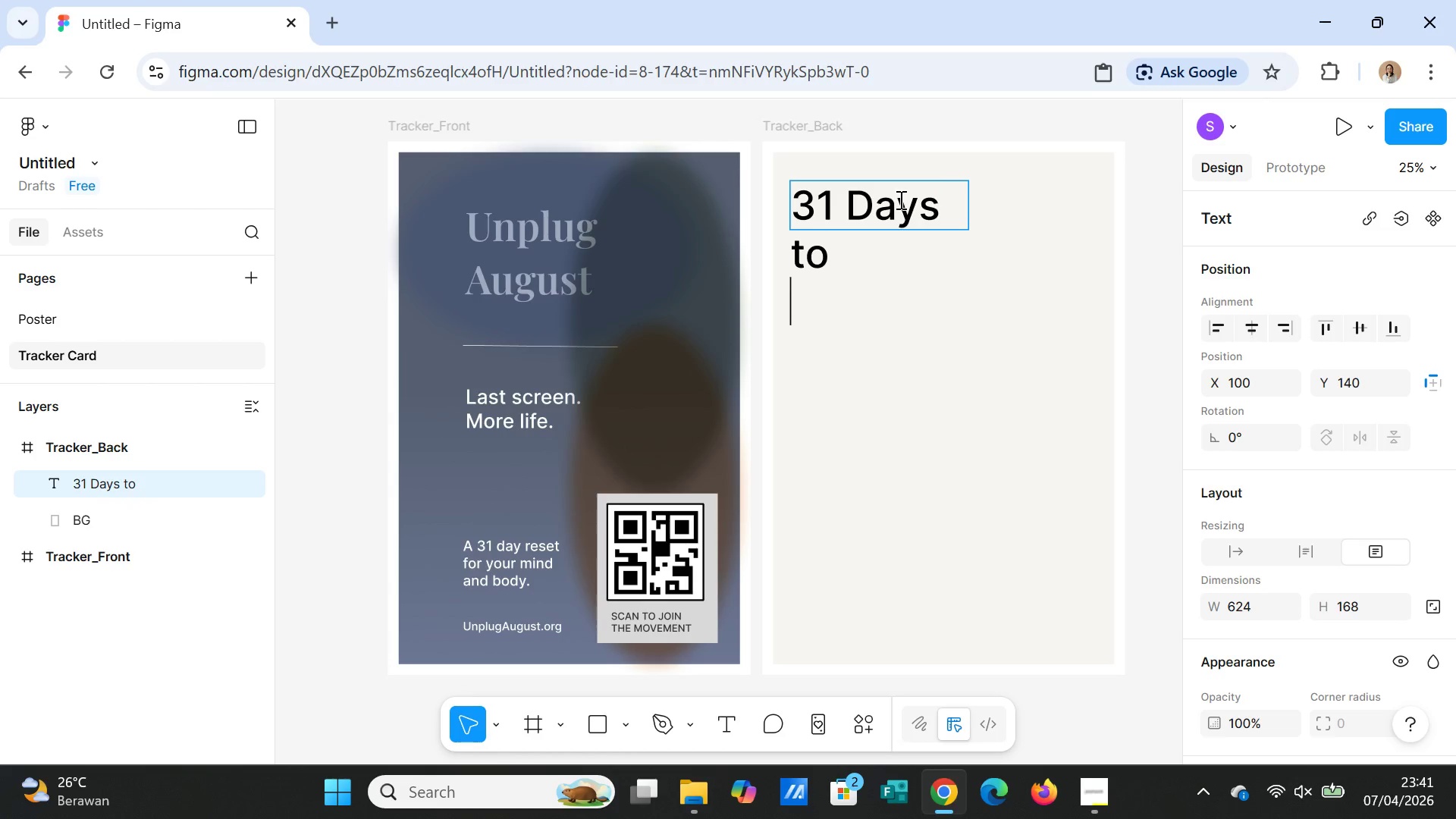 
type(Feel the )
key(Backspace)
key(Backspace)
key(Backspace)
key(Backspace)
key(Backspace)
key(Backspace)
key(Backspace)
key(Backspace)
key(Backspace)
type(fEEL )
key(Backspace)
key(Backspace)
key(Backspace)
key(Backspace)
key(Backspace)
type(Feel the Difference.)
 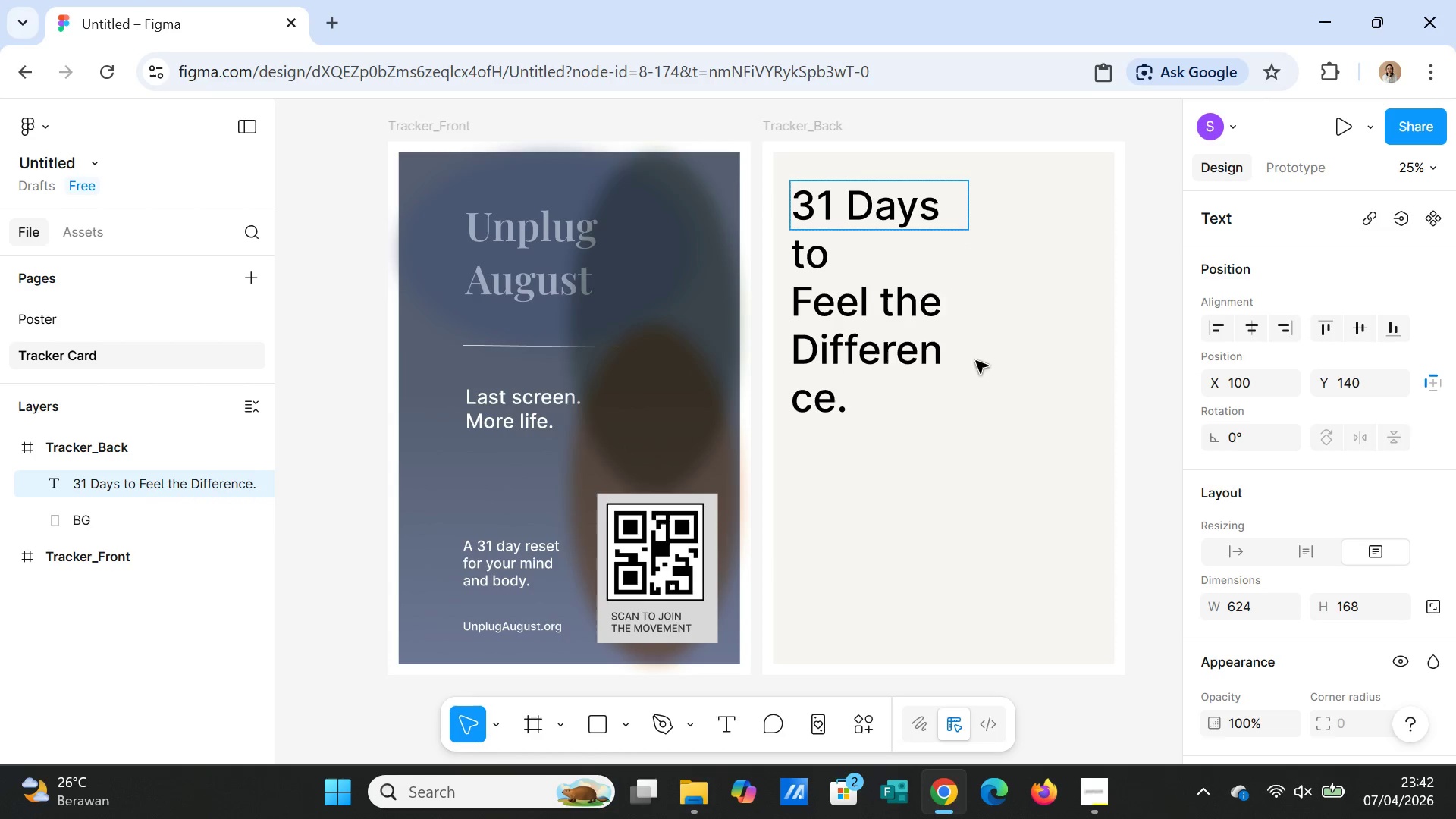 
left_click([976, 370])
 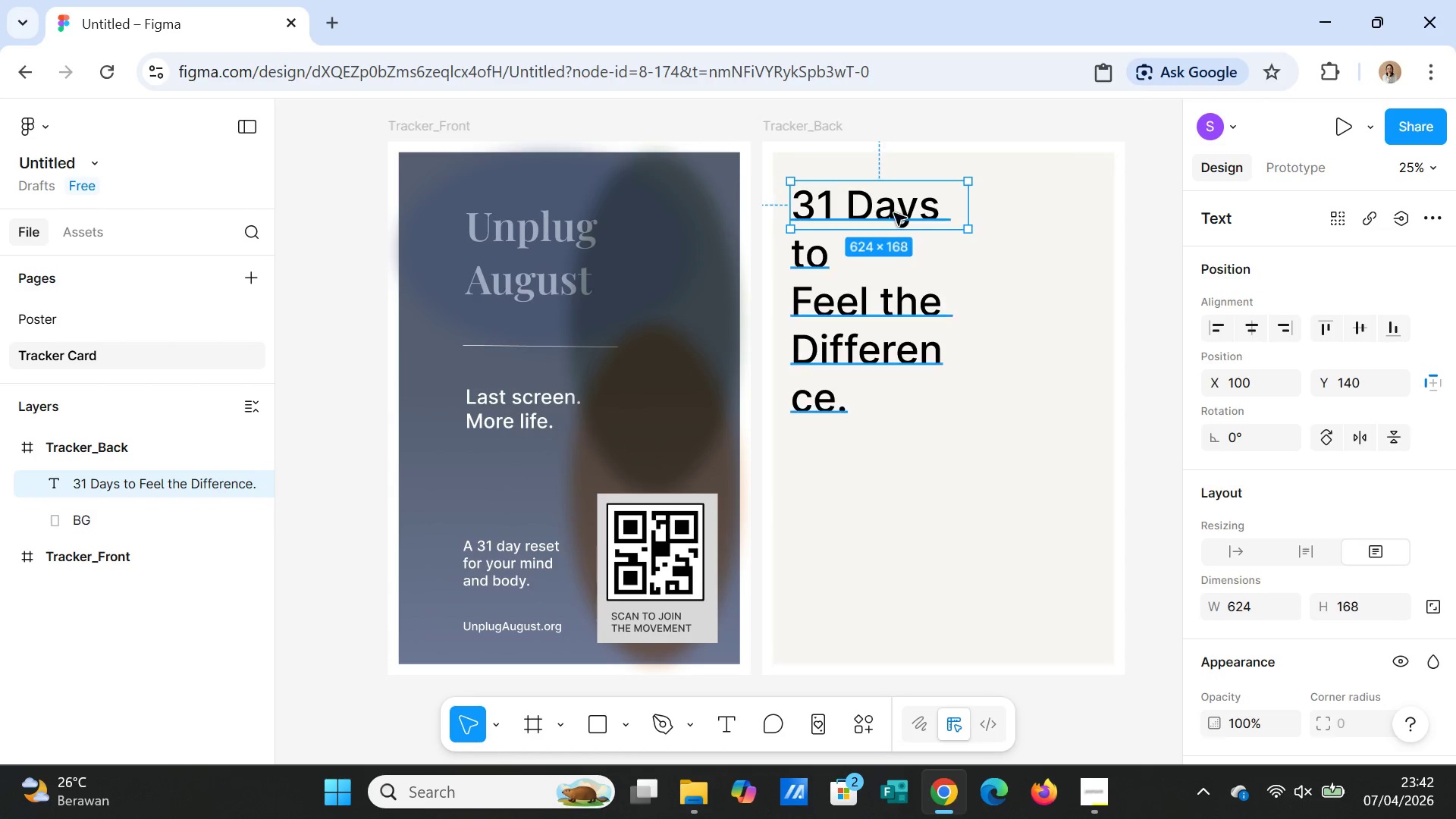 
left_click([894, 212])
 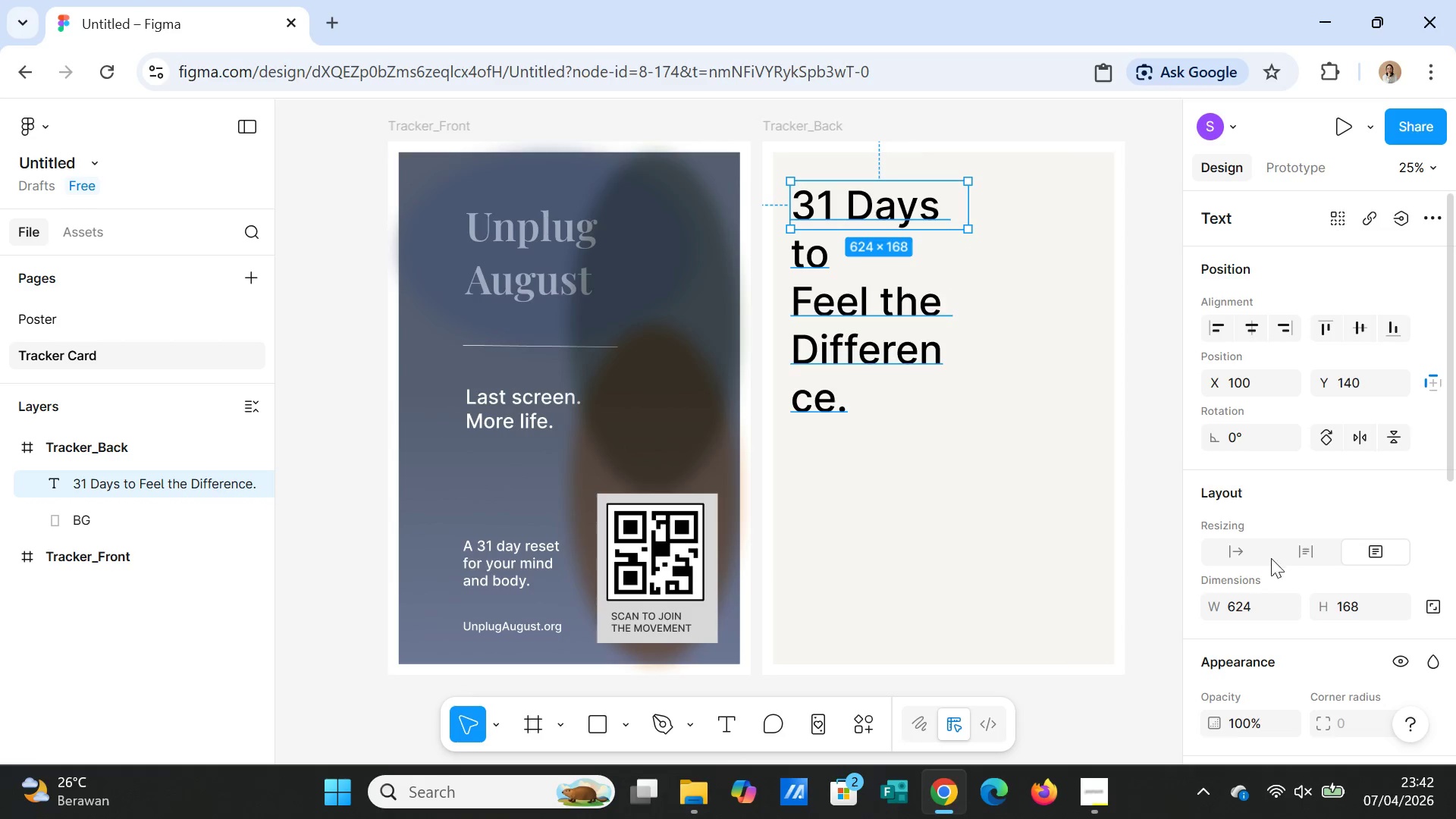 
scroll: coordinate [1358, 648], scroll_direction: down, amount: 2.0
 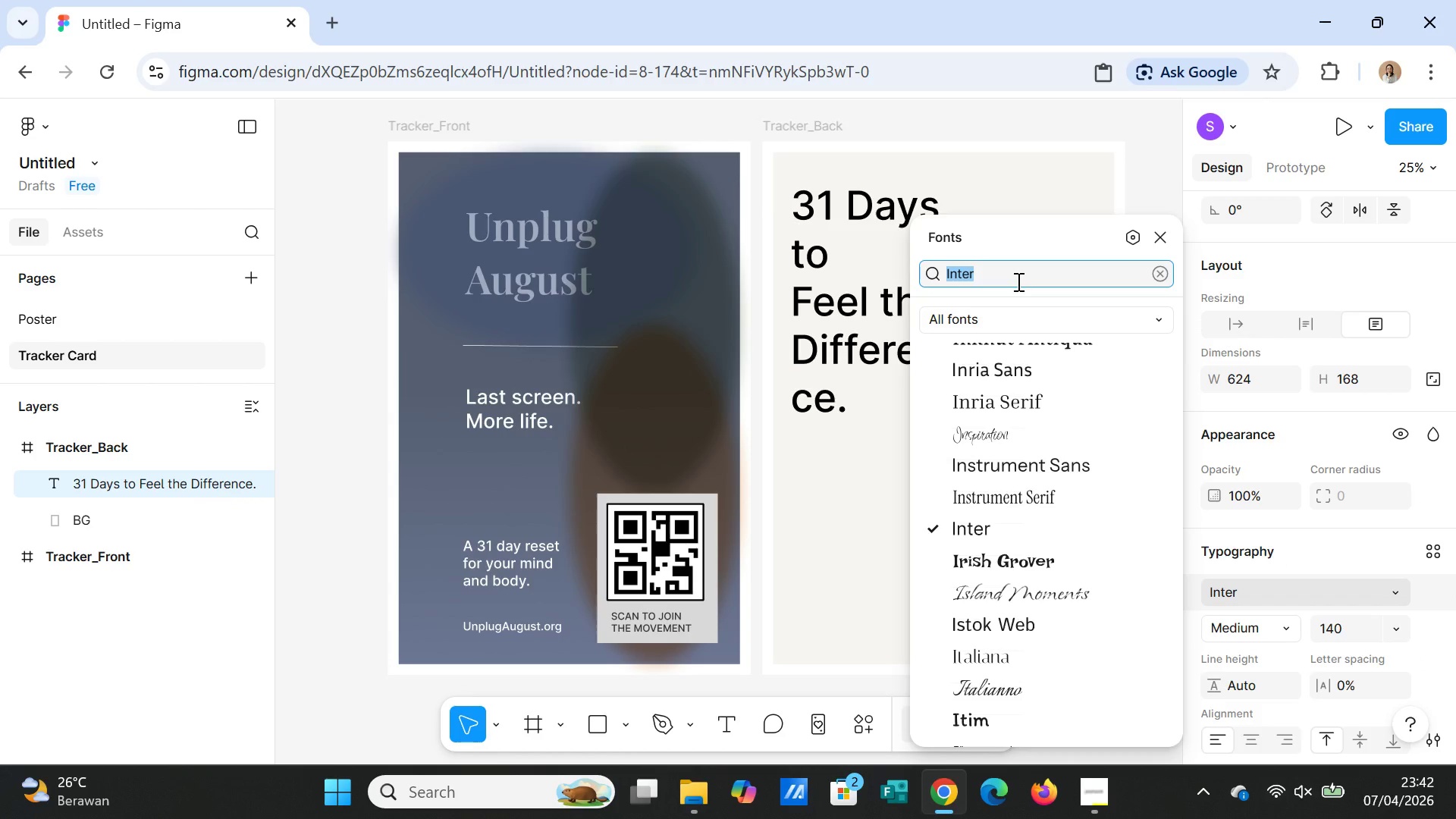 
type(fair)
 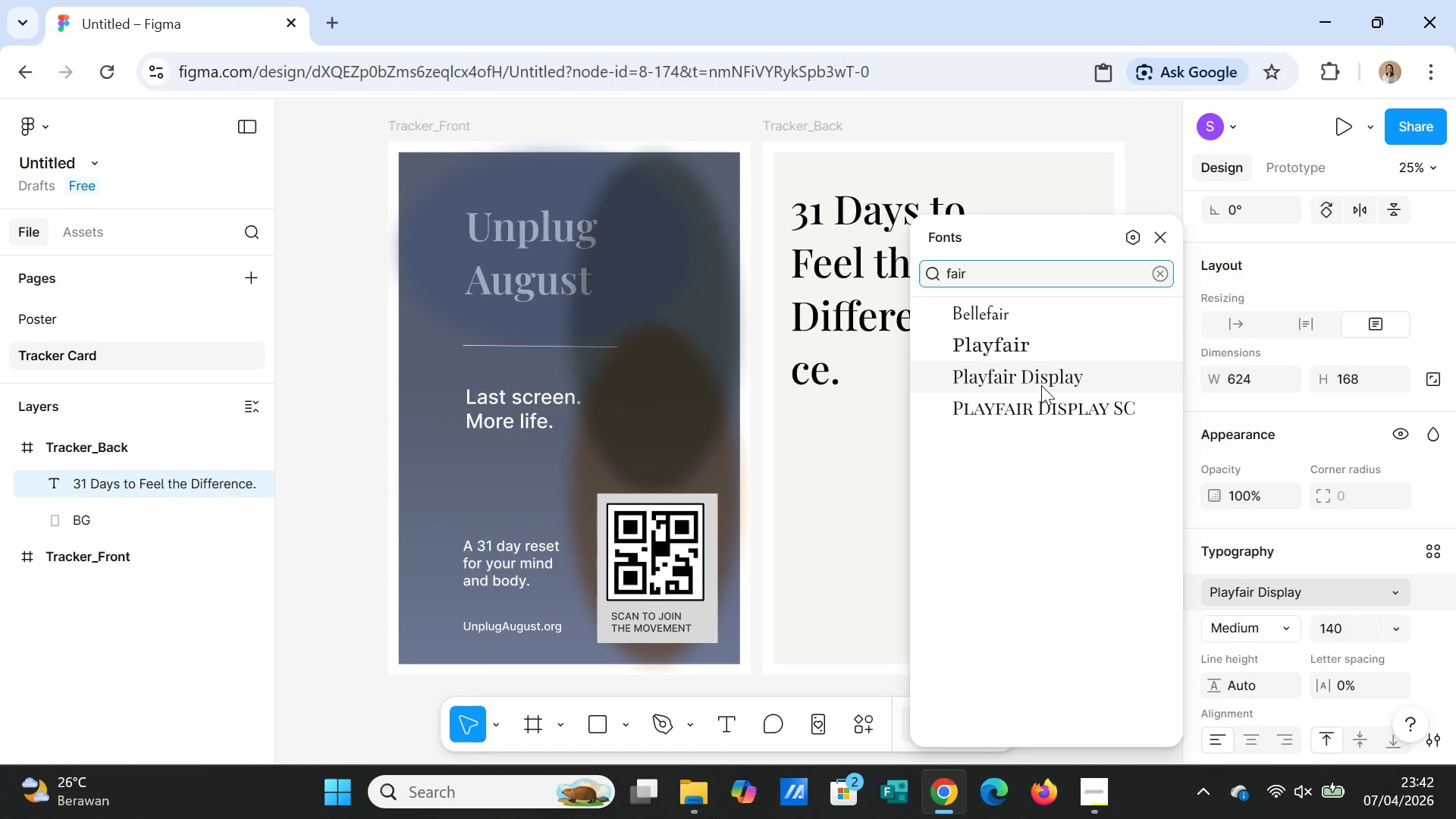 
left_click([1040, 381])
 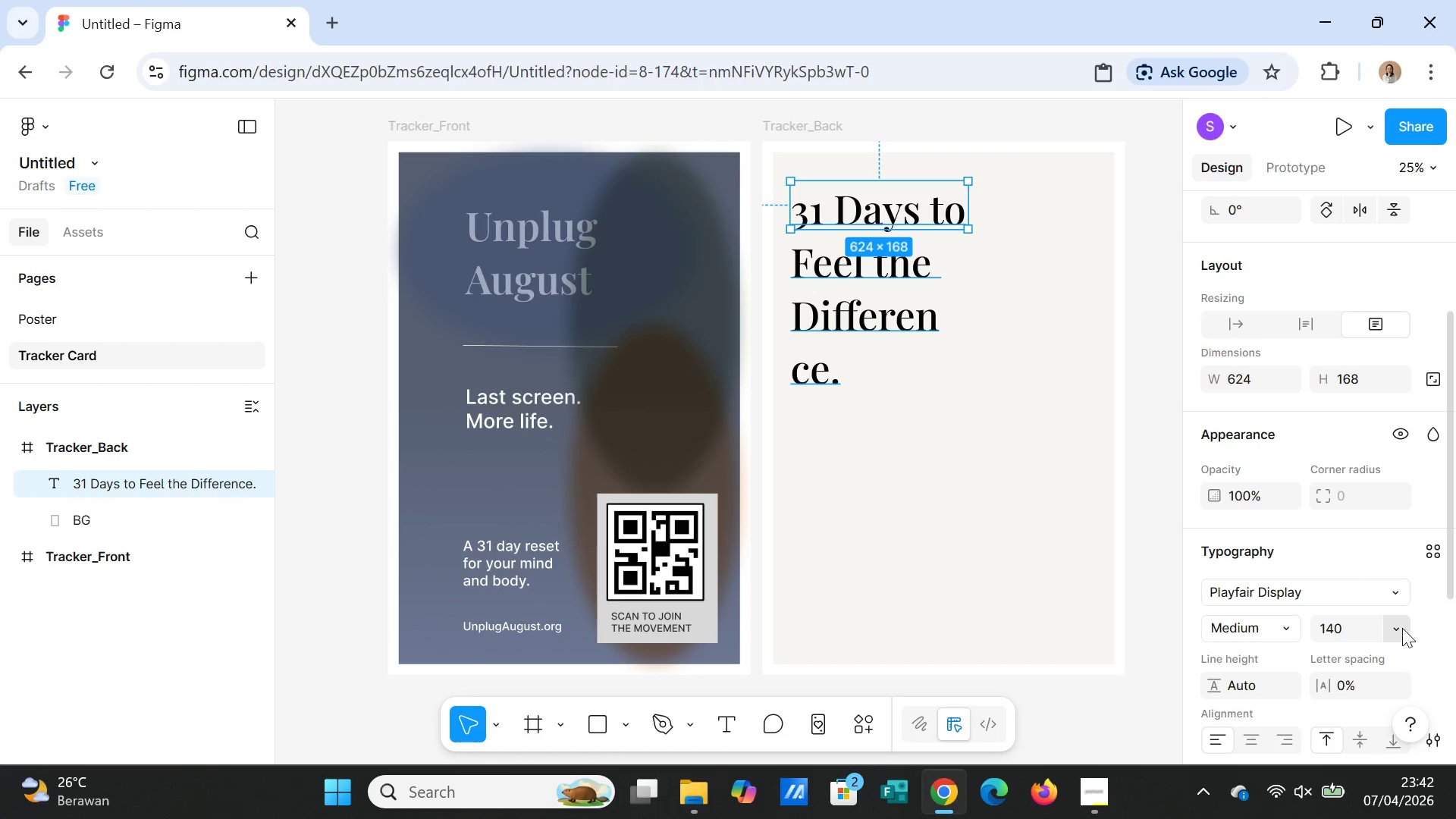 
left_click([1335, 629])
 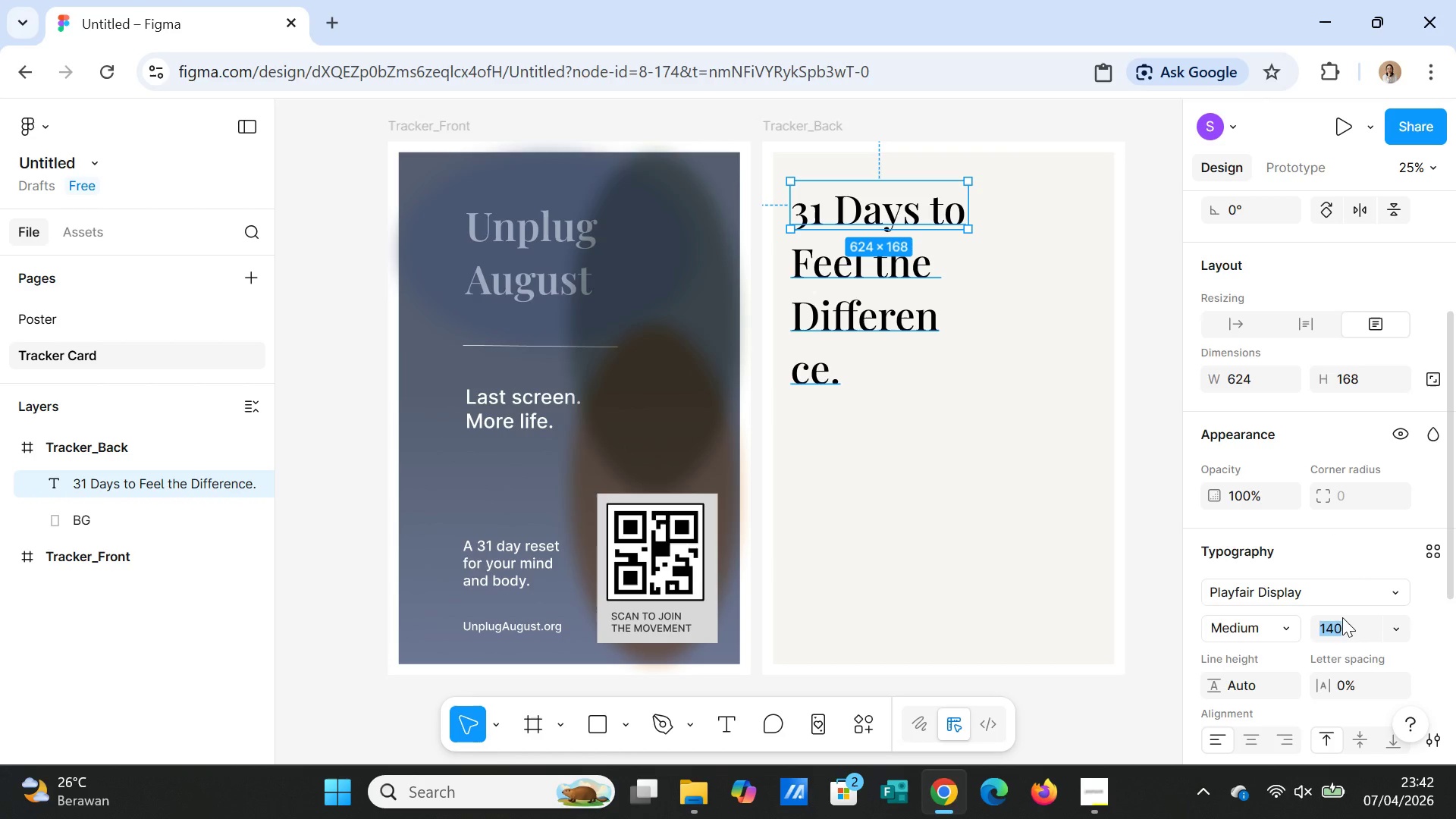 
type(70)
 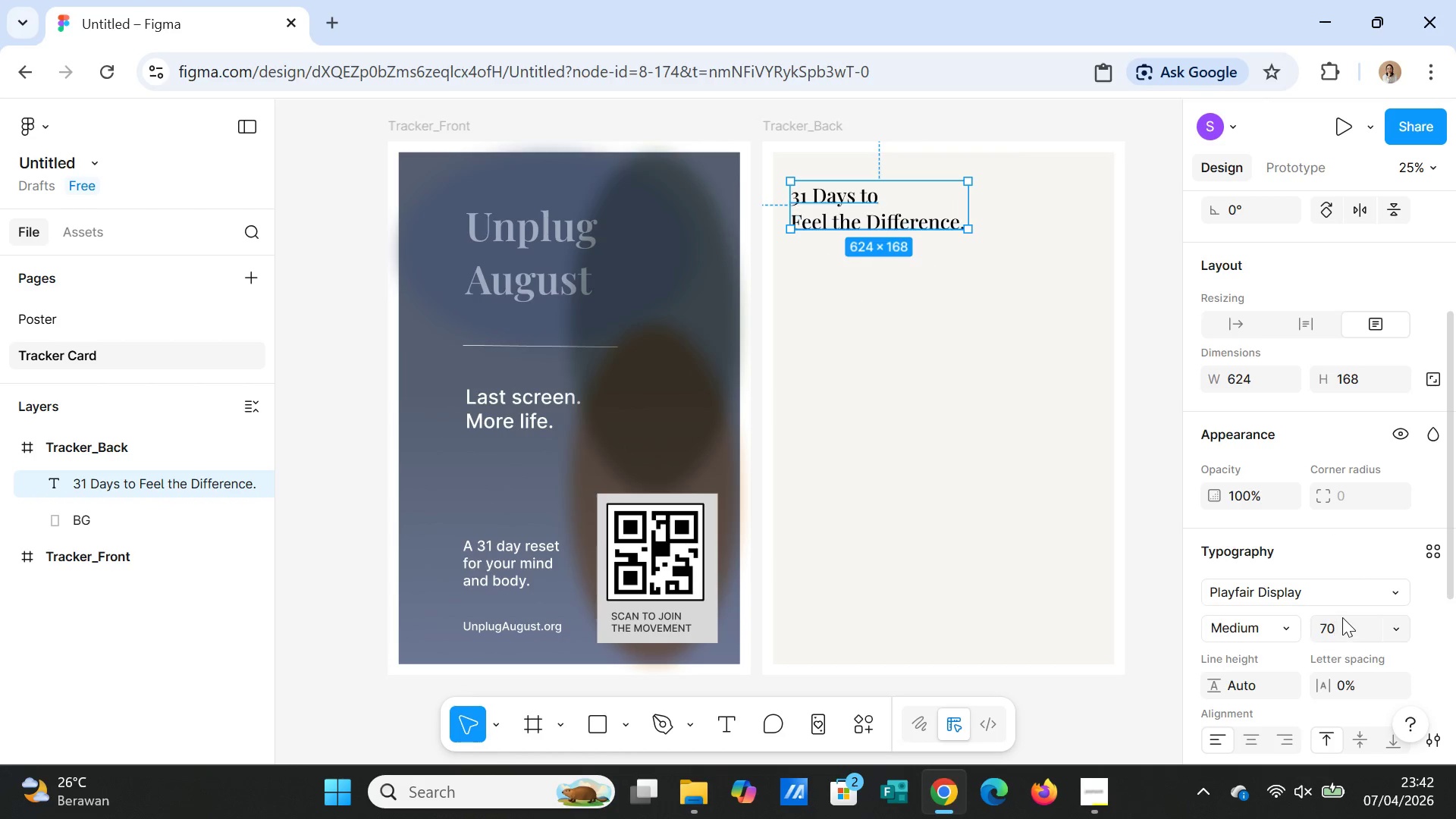 
key(Enter)
 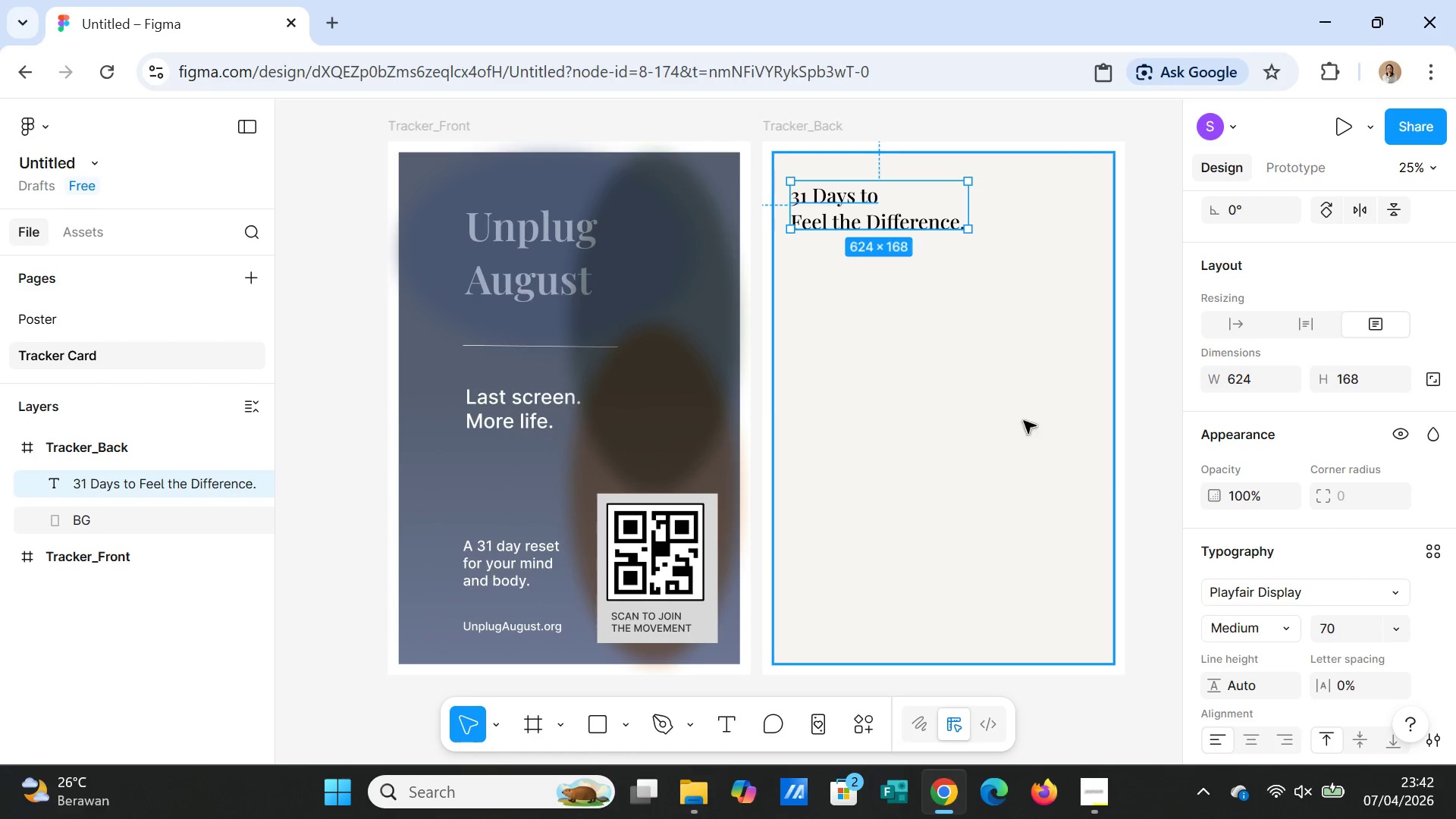 
left_click([957, 394])
 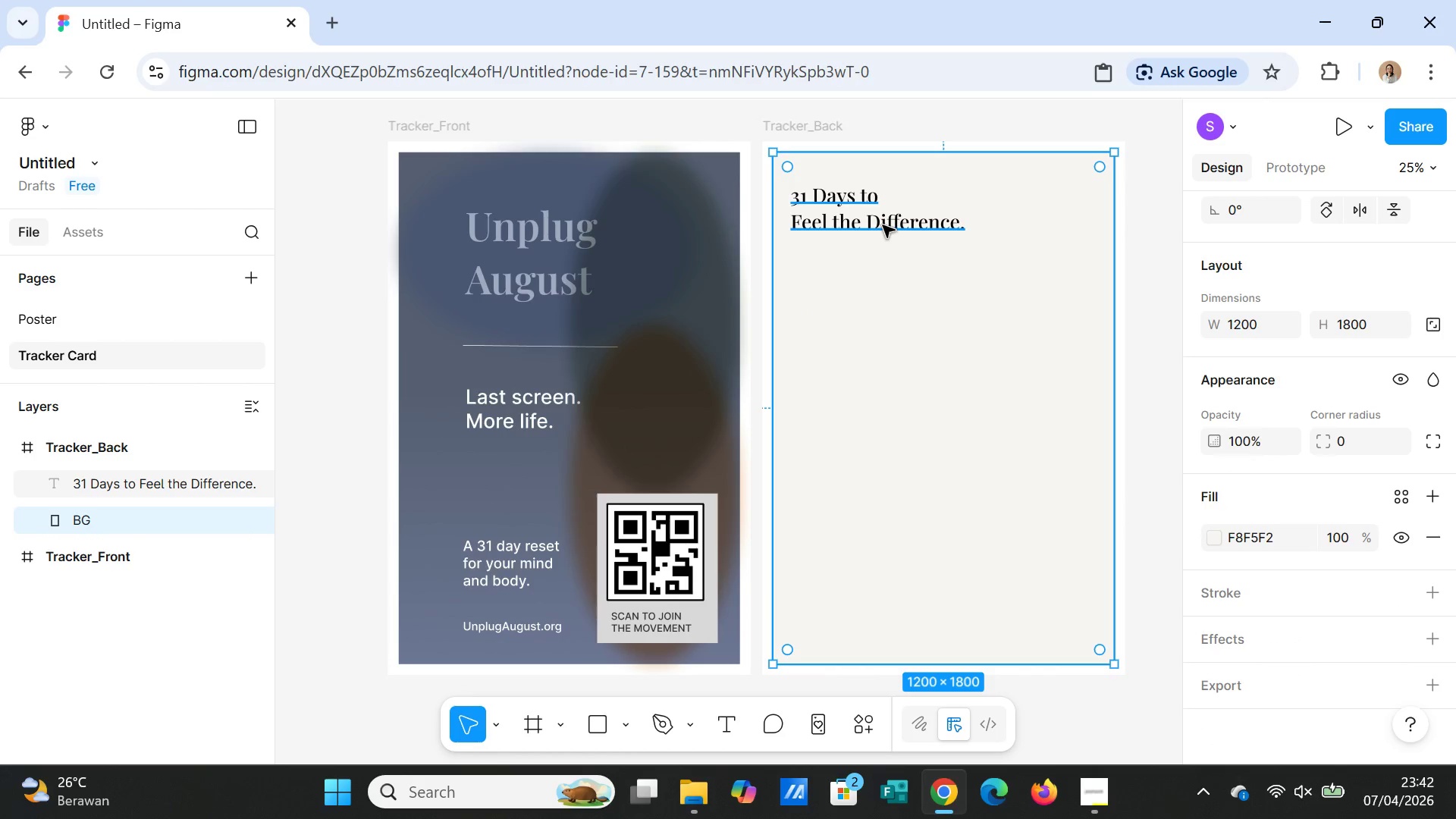 
double_click([883, 225])
 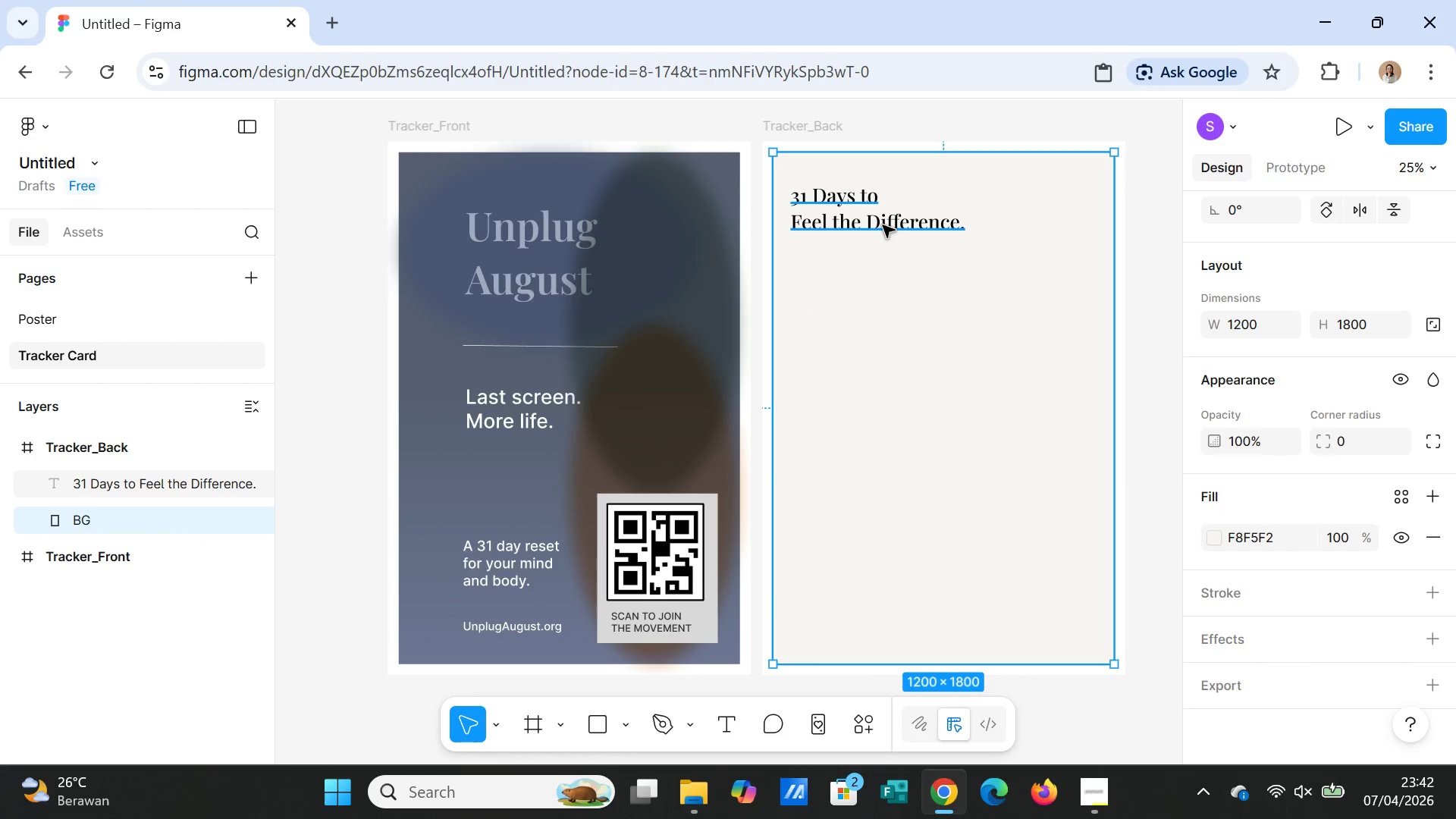 
triple_click([883, 225])
 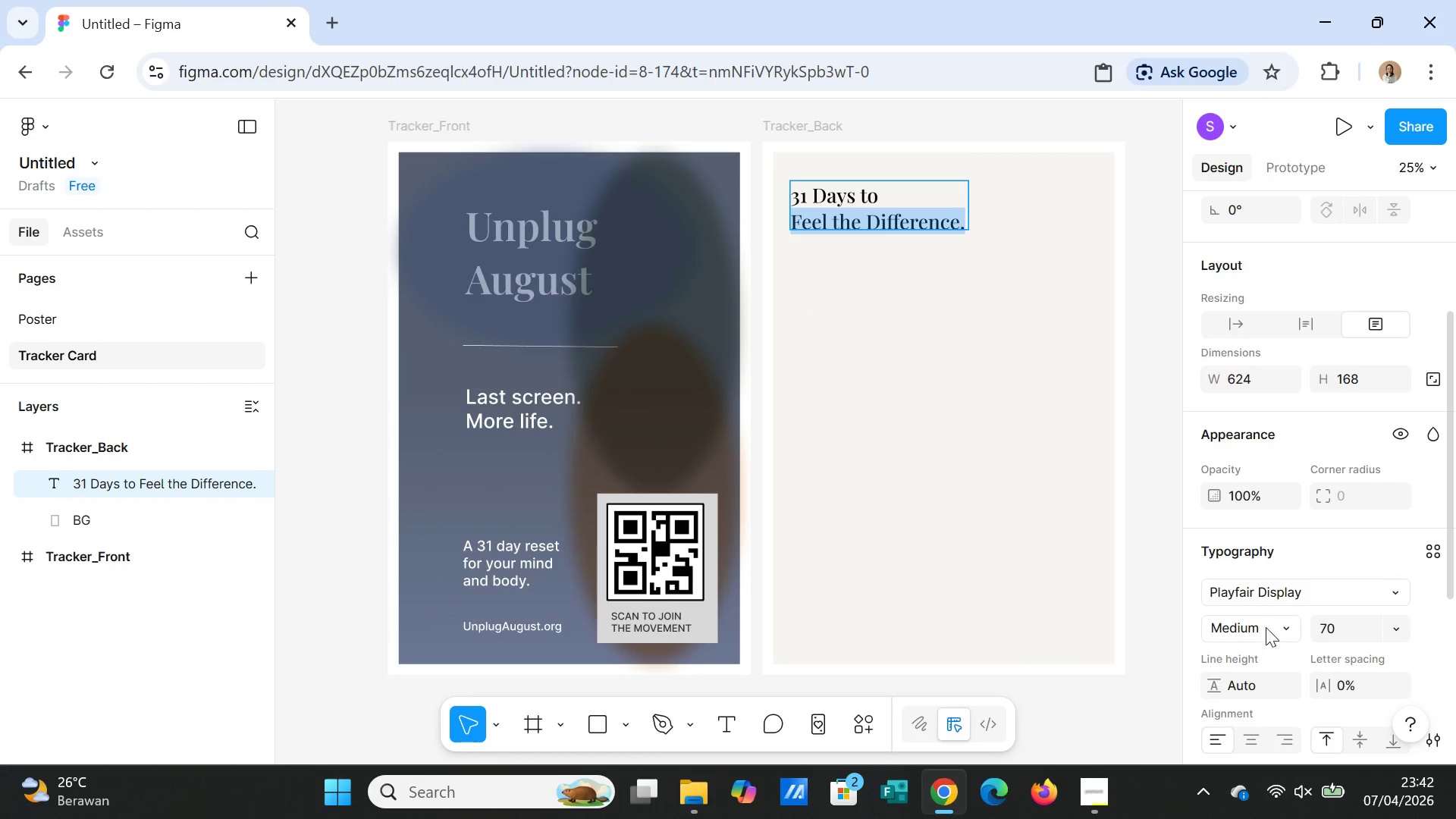 
left_click([1269, 626])
 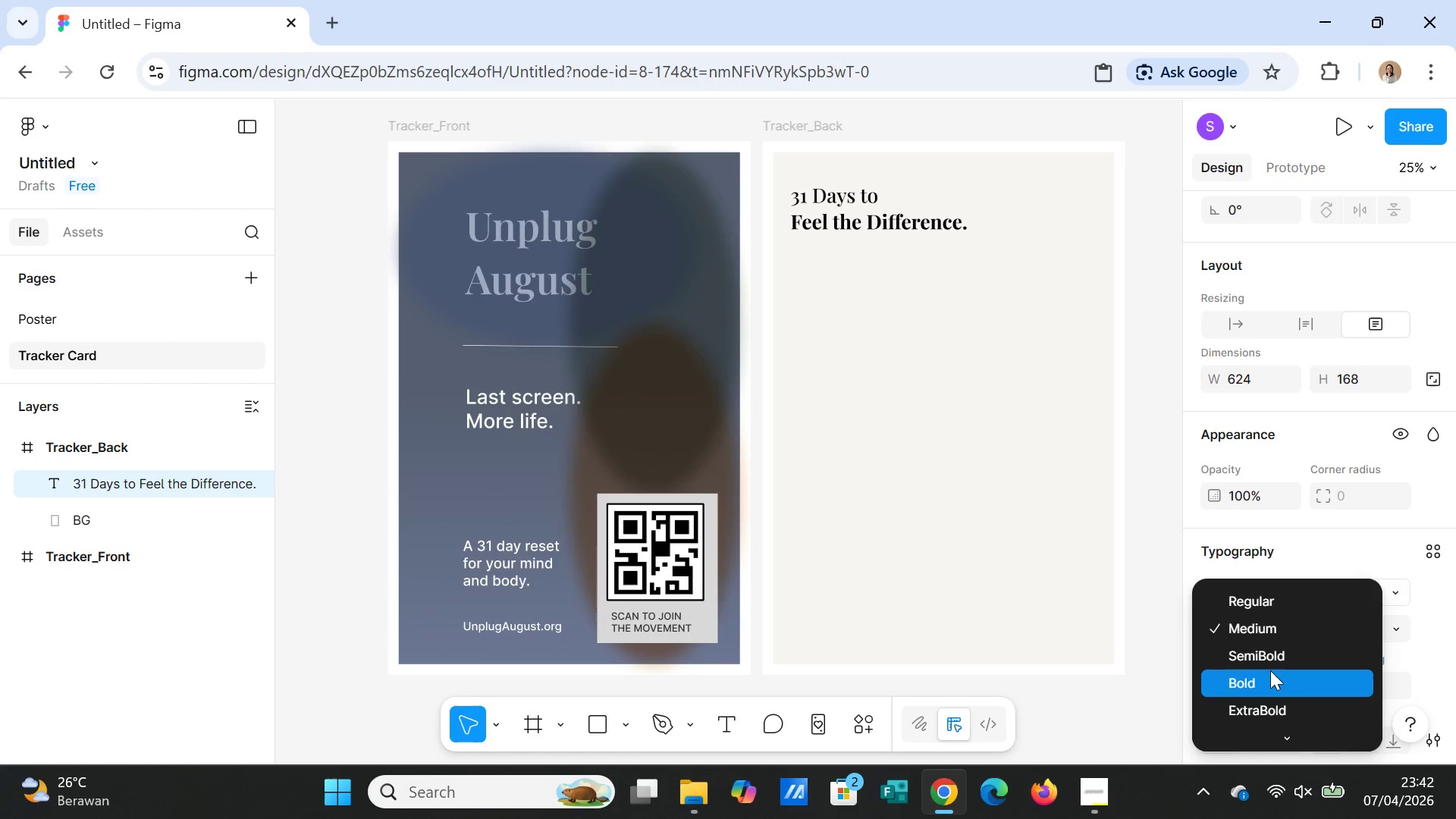 
scroll: coordinate [1271, 695], scroll_direction: down, amount: 1.0
 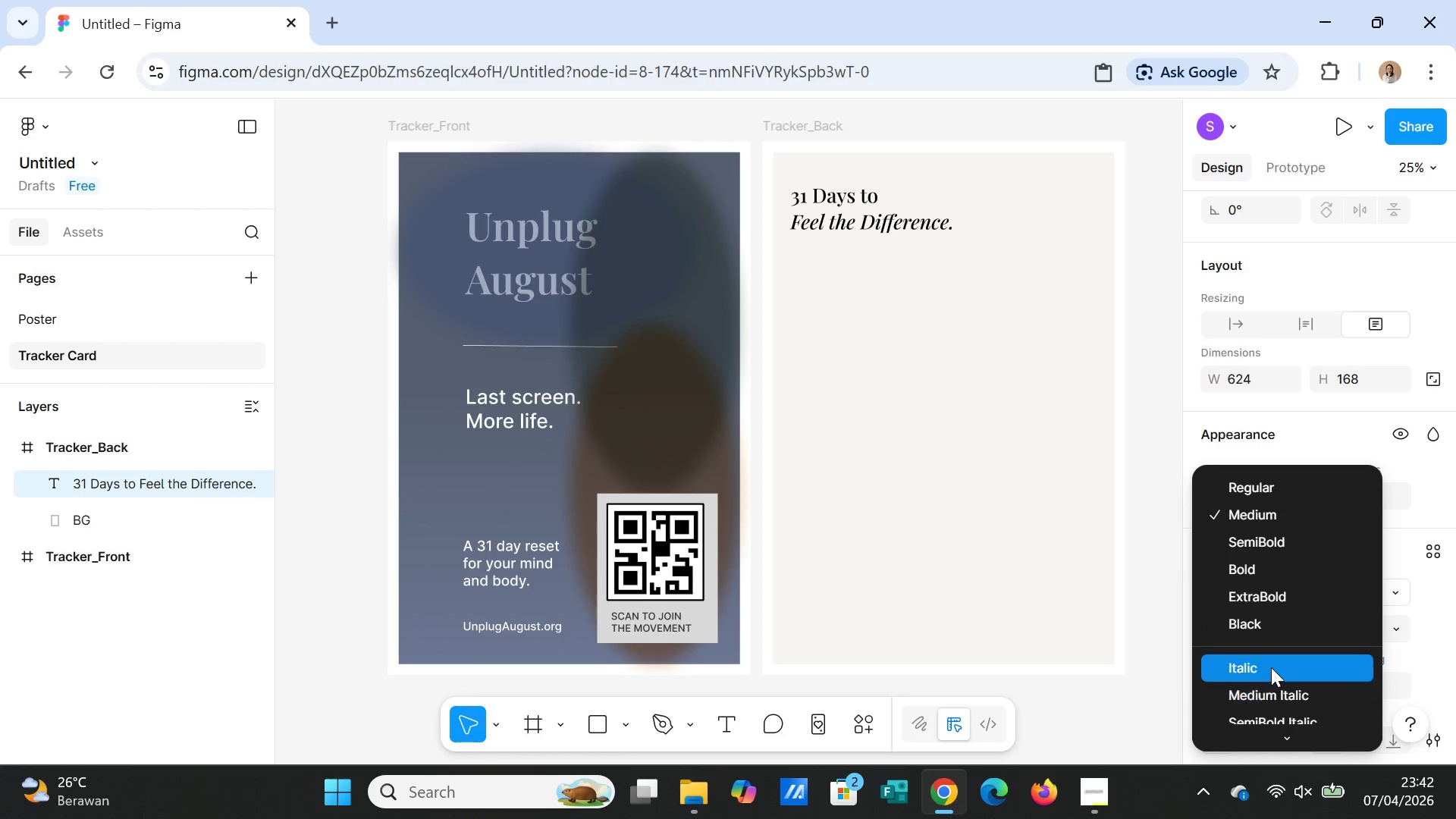 
left_click([1271, 667])
 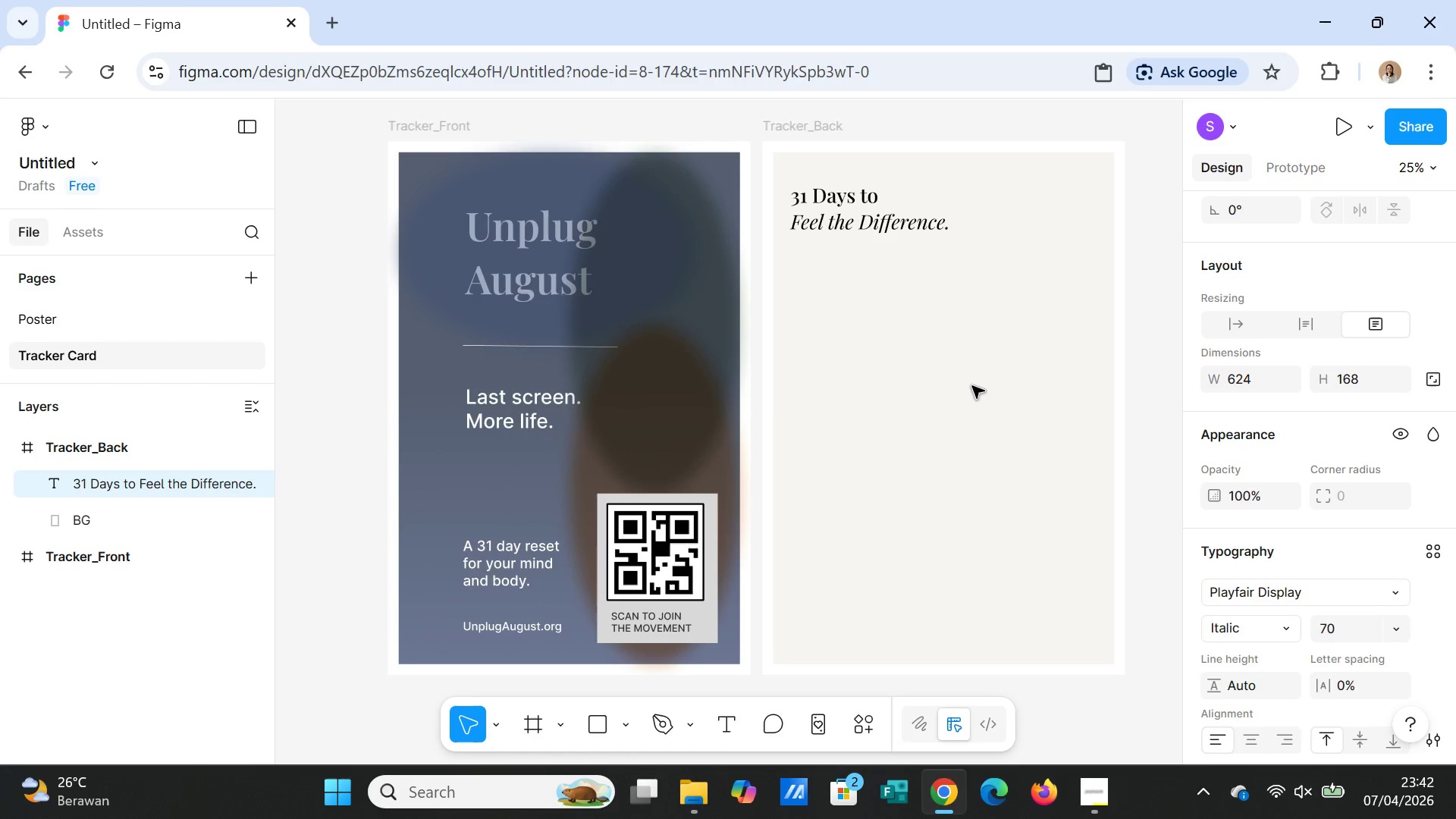 
left_click([972, 384])
 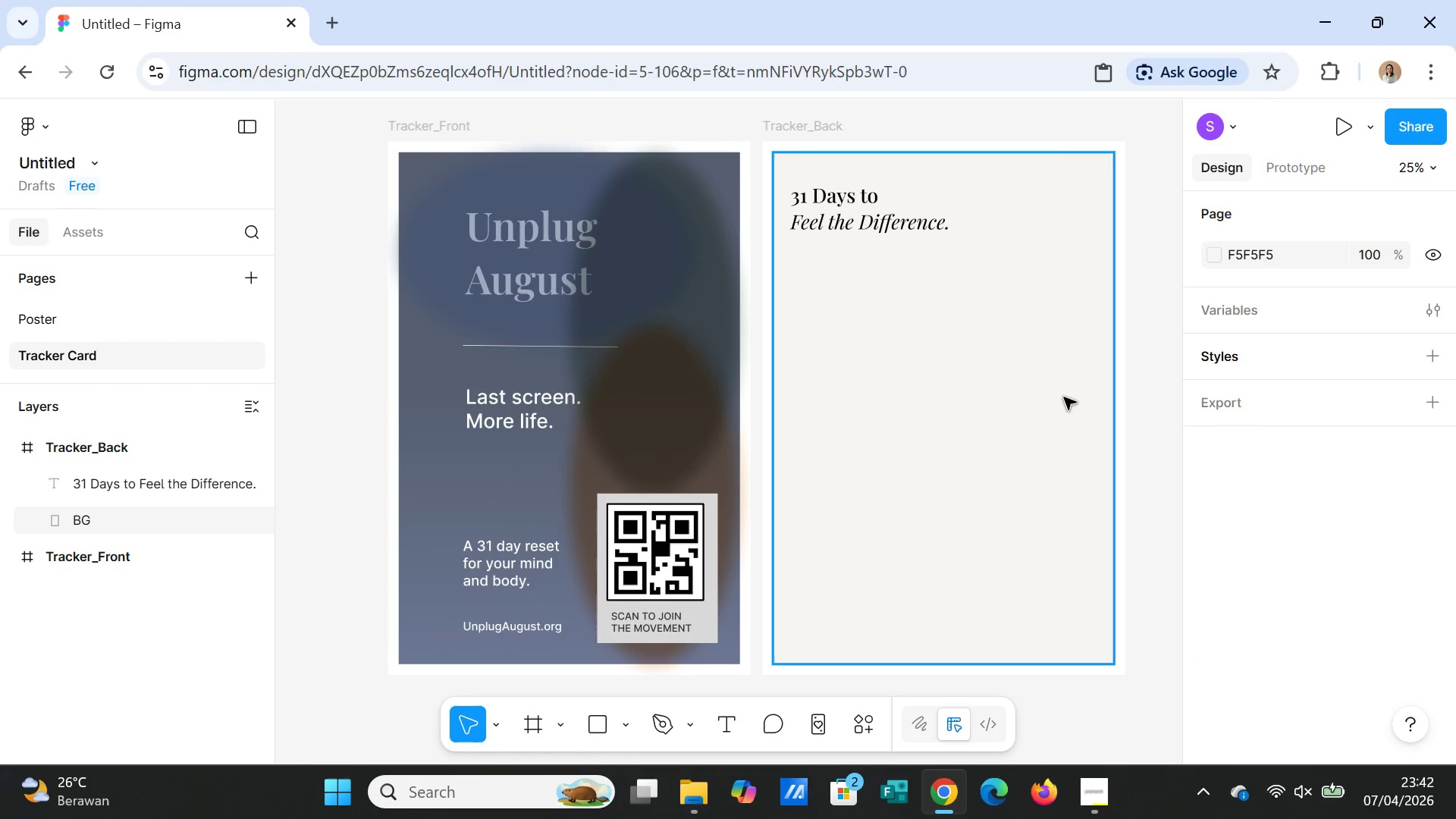 
wait(7.17)
 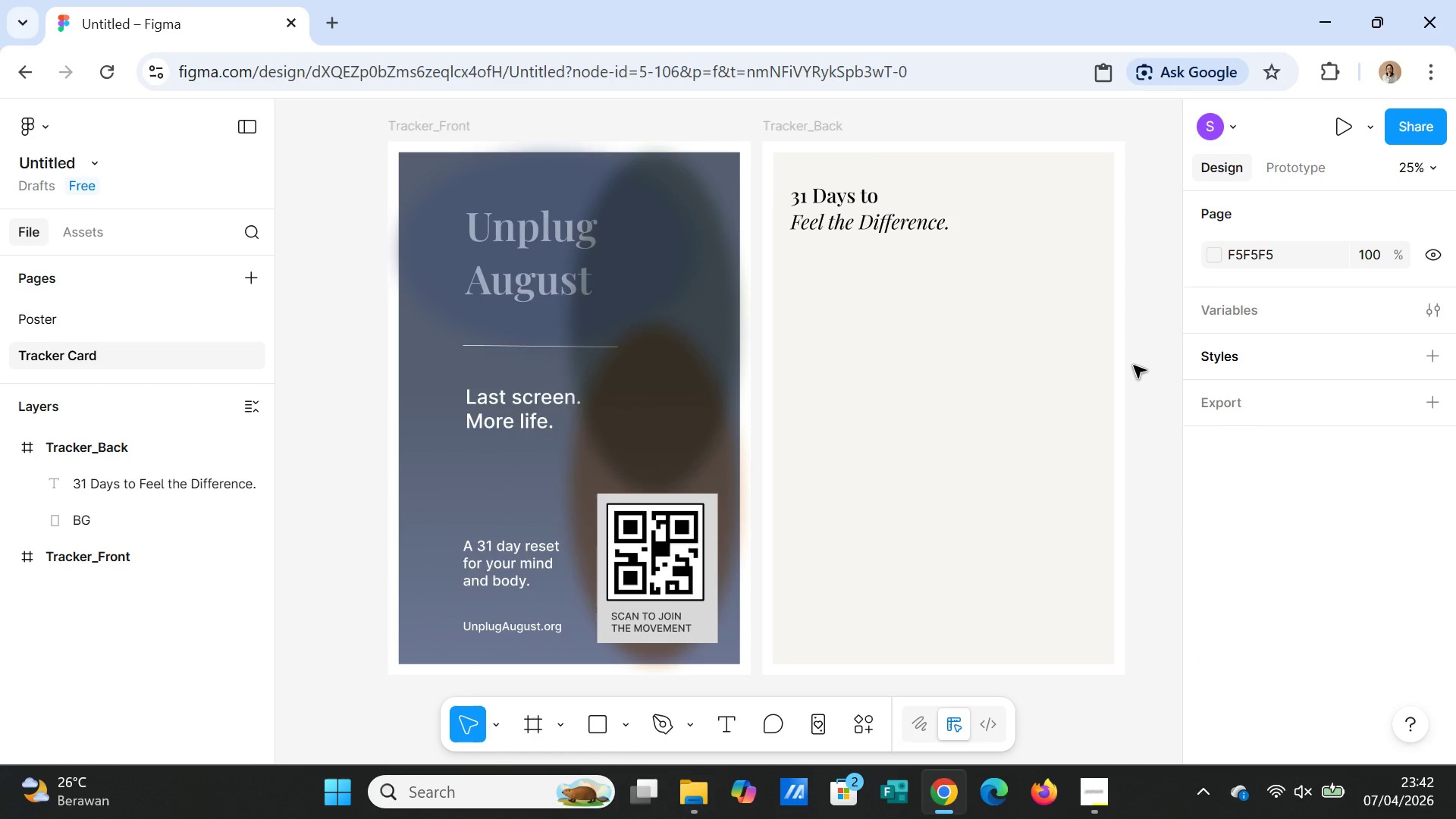 
left_click([628, 727])
 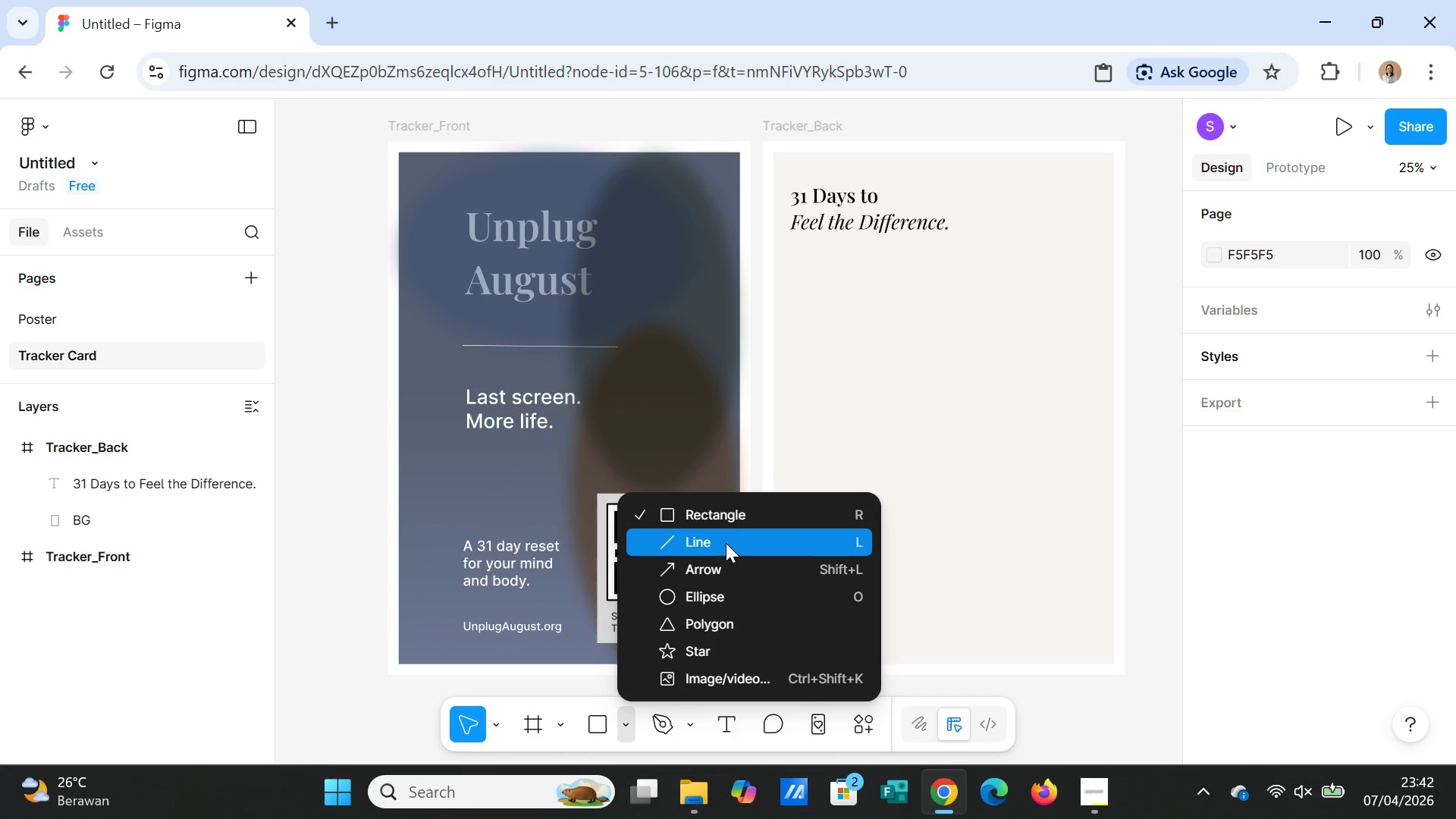 
left_click([726, 543])
 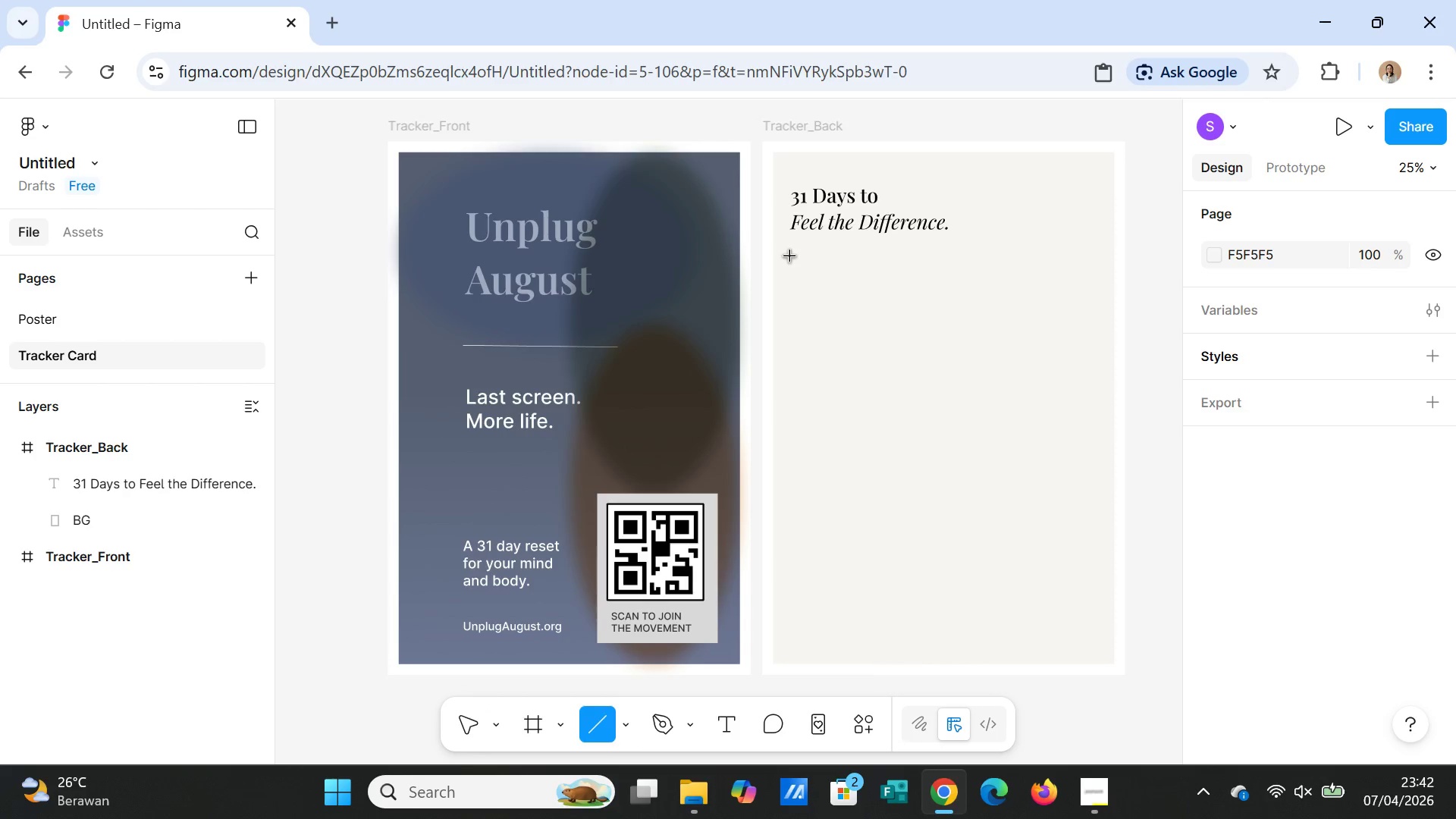 
left_click_drag(start_coordinate=[790, 256], to_coordinate=[1104, 254])
 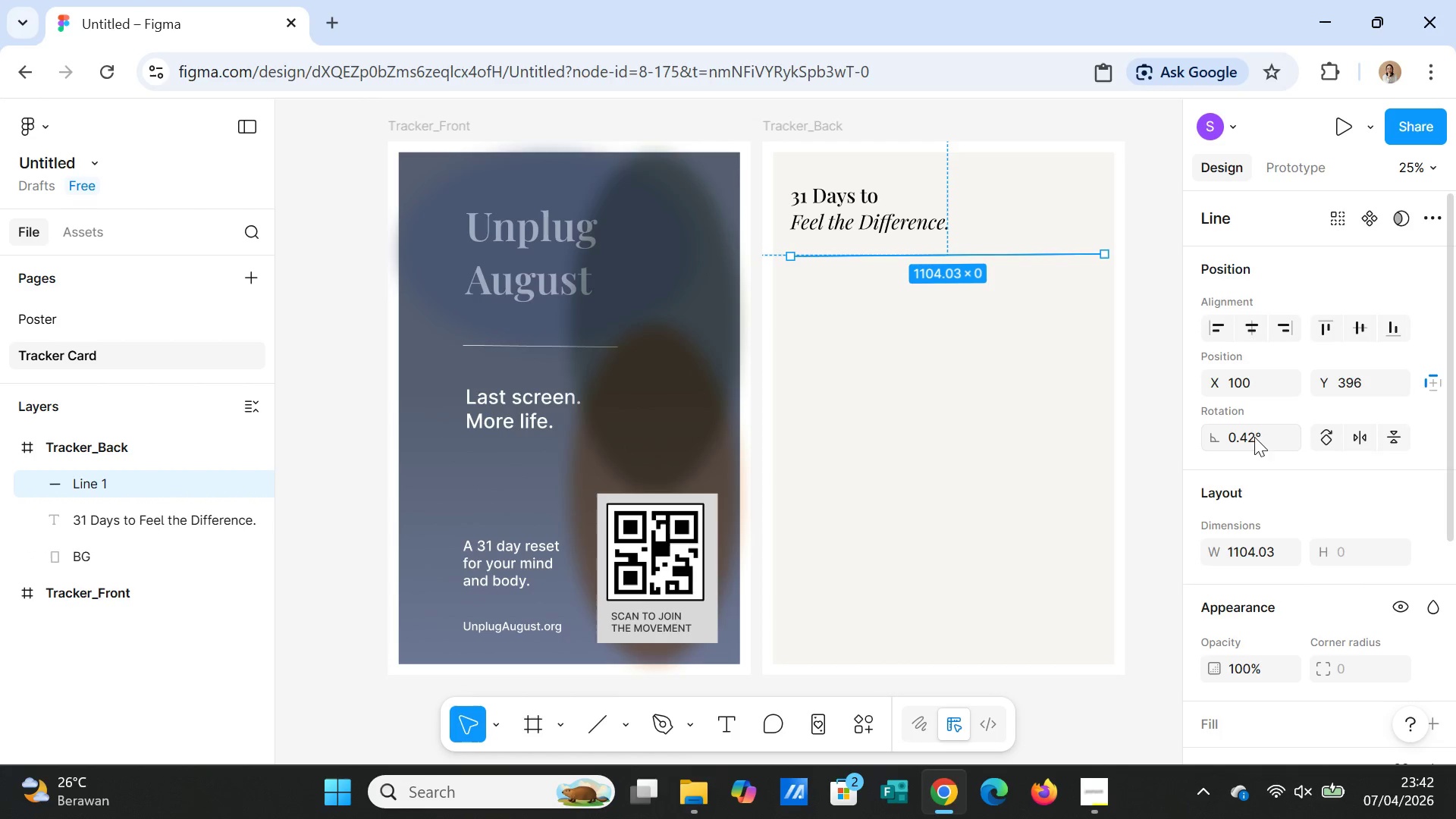 
left_click([1252, 438])
 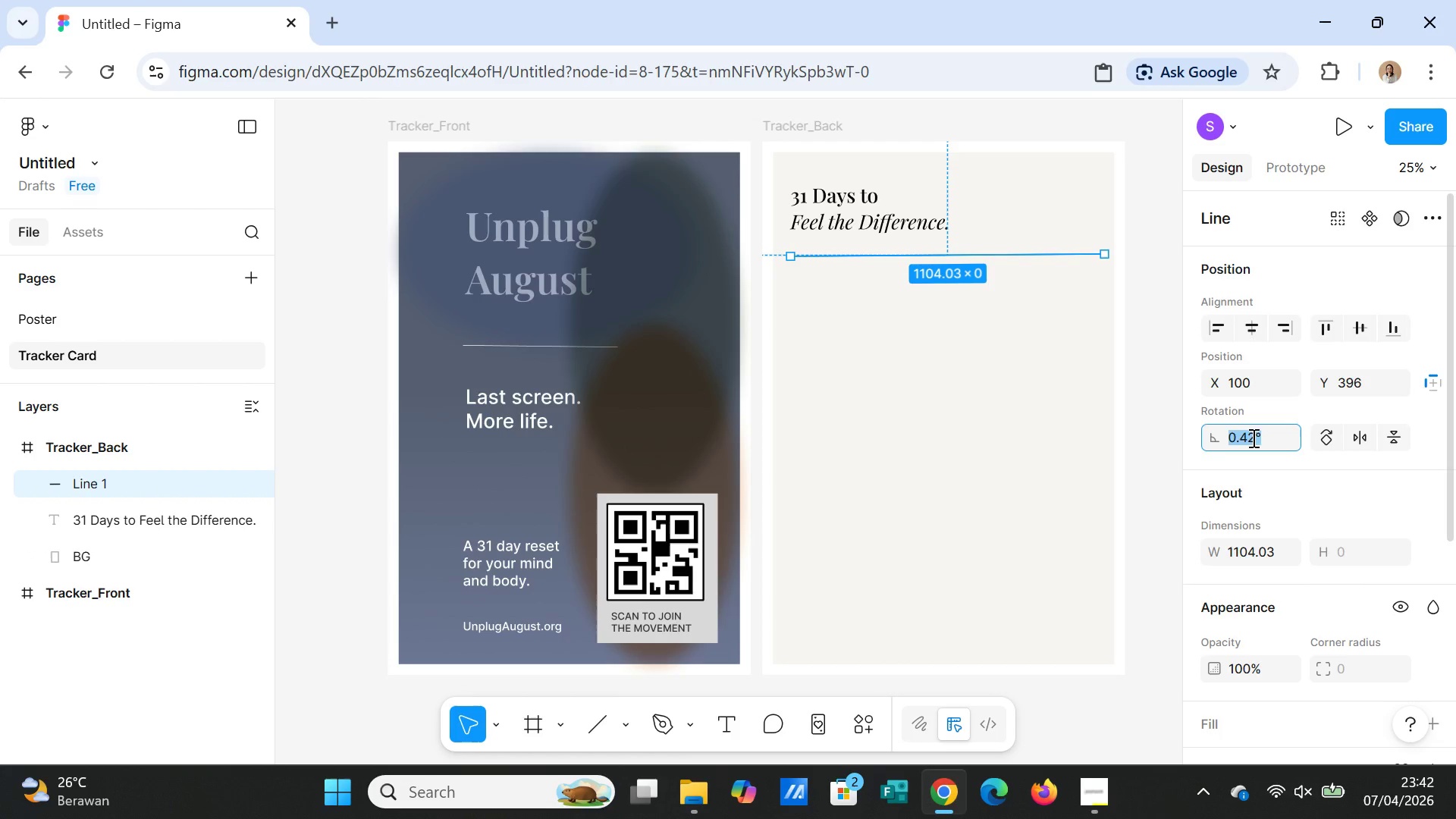 
key(0)
 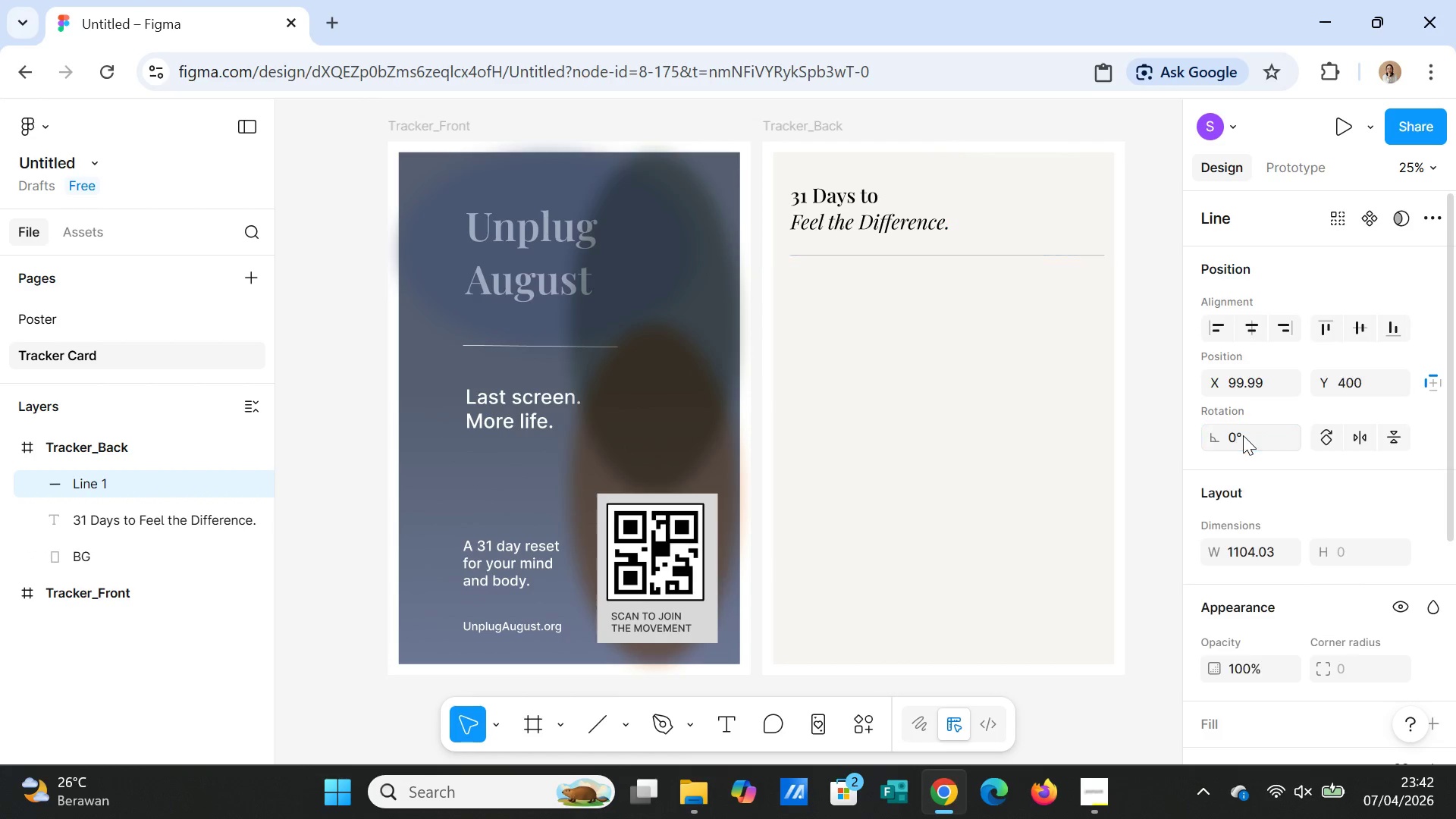 
key(Enter)
 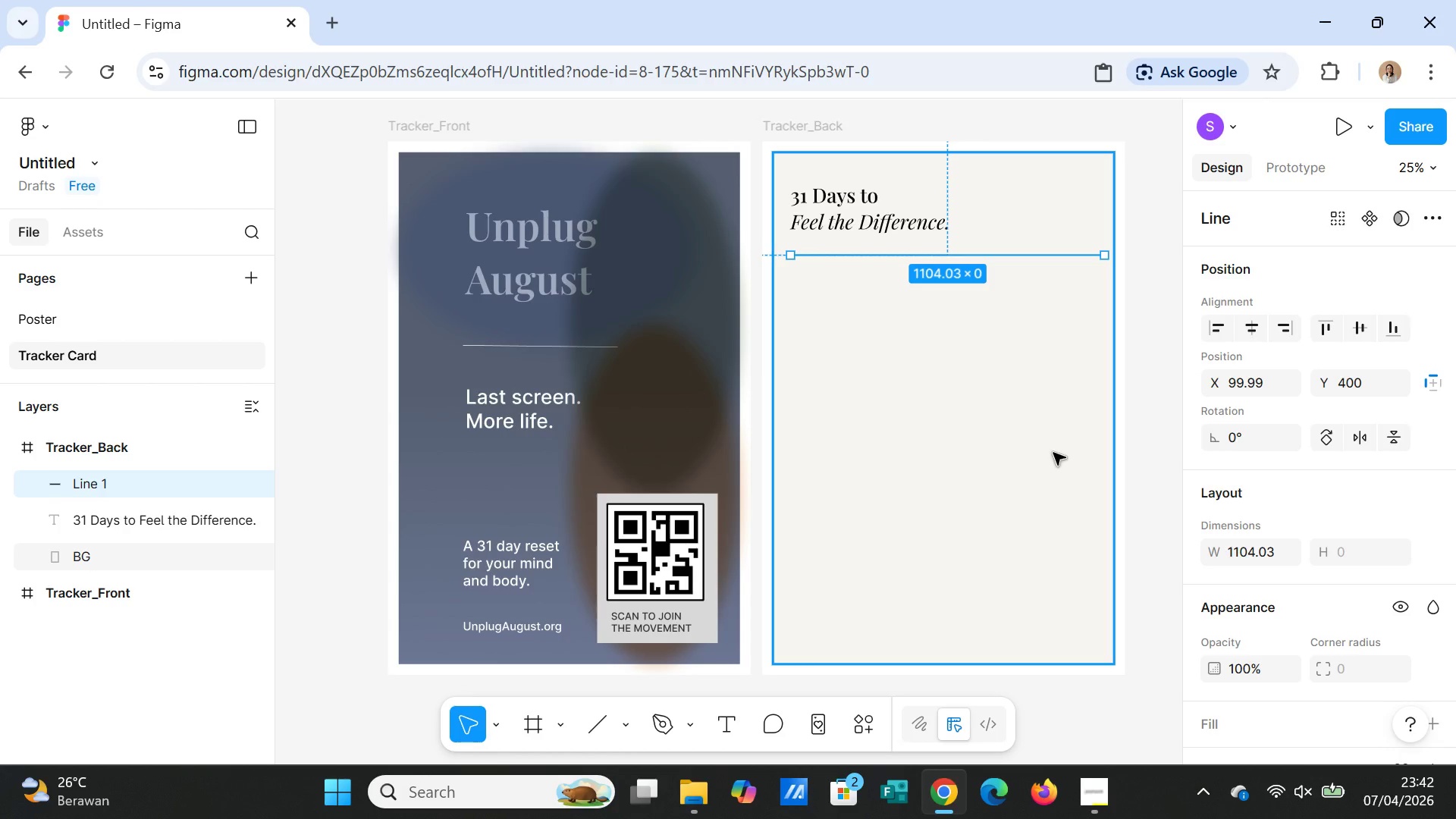 
left_click([1053, 453])
 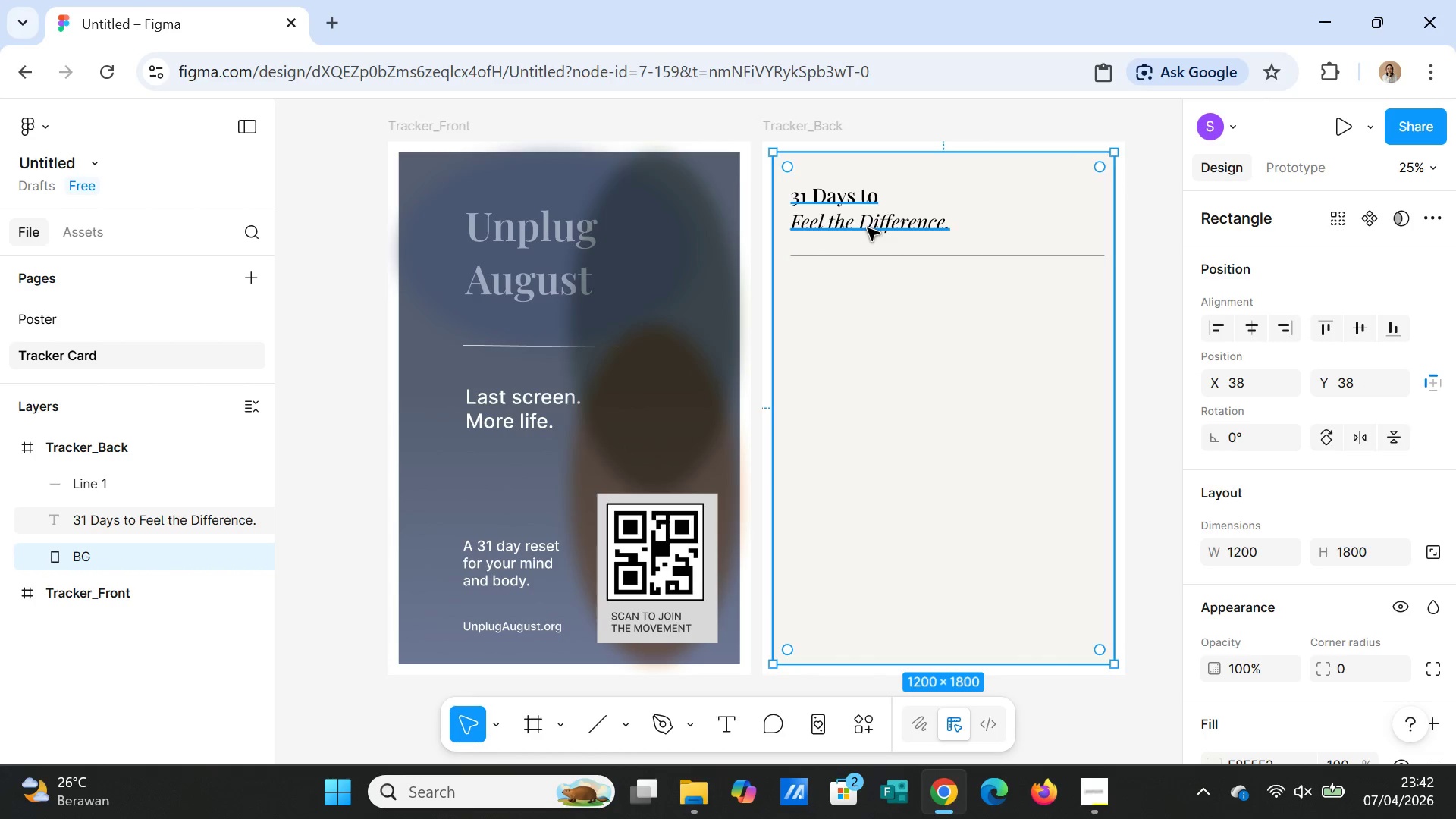 
scroll: coordinate [1339, 650], scroll_direction: down, amount: 3.0
 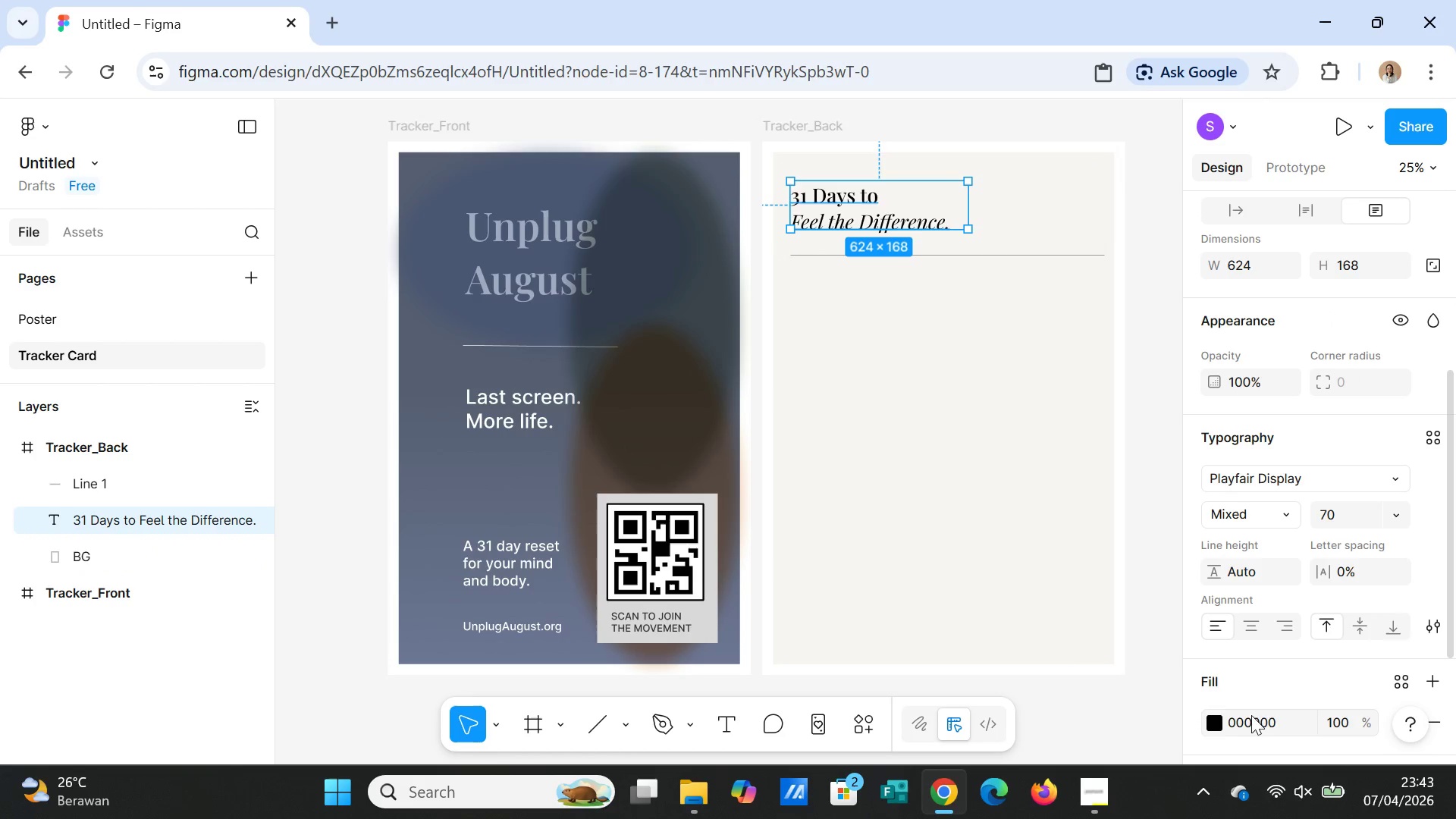 
left_click([1247, 724])
 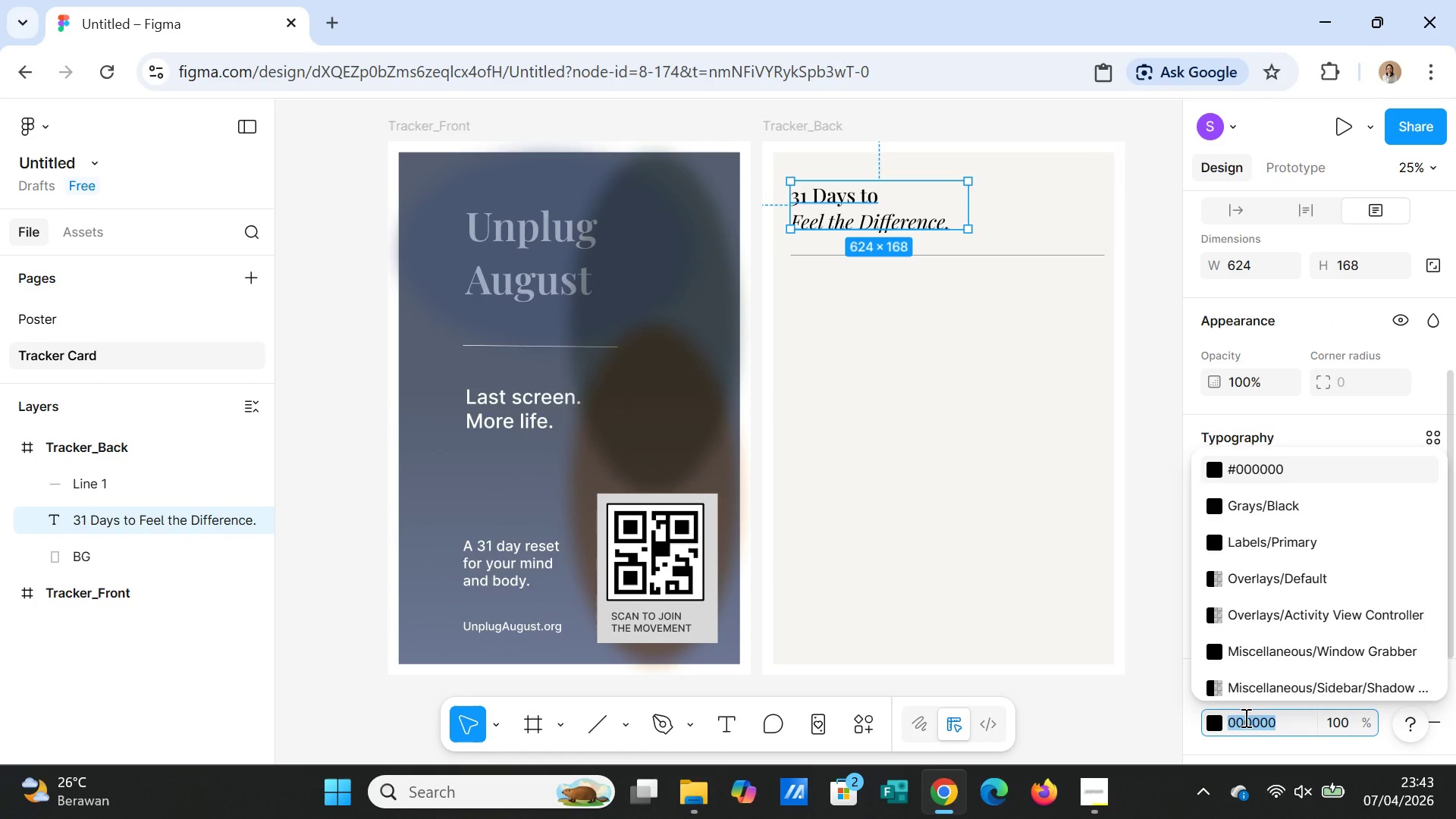 
type(3333)
 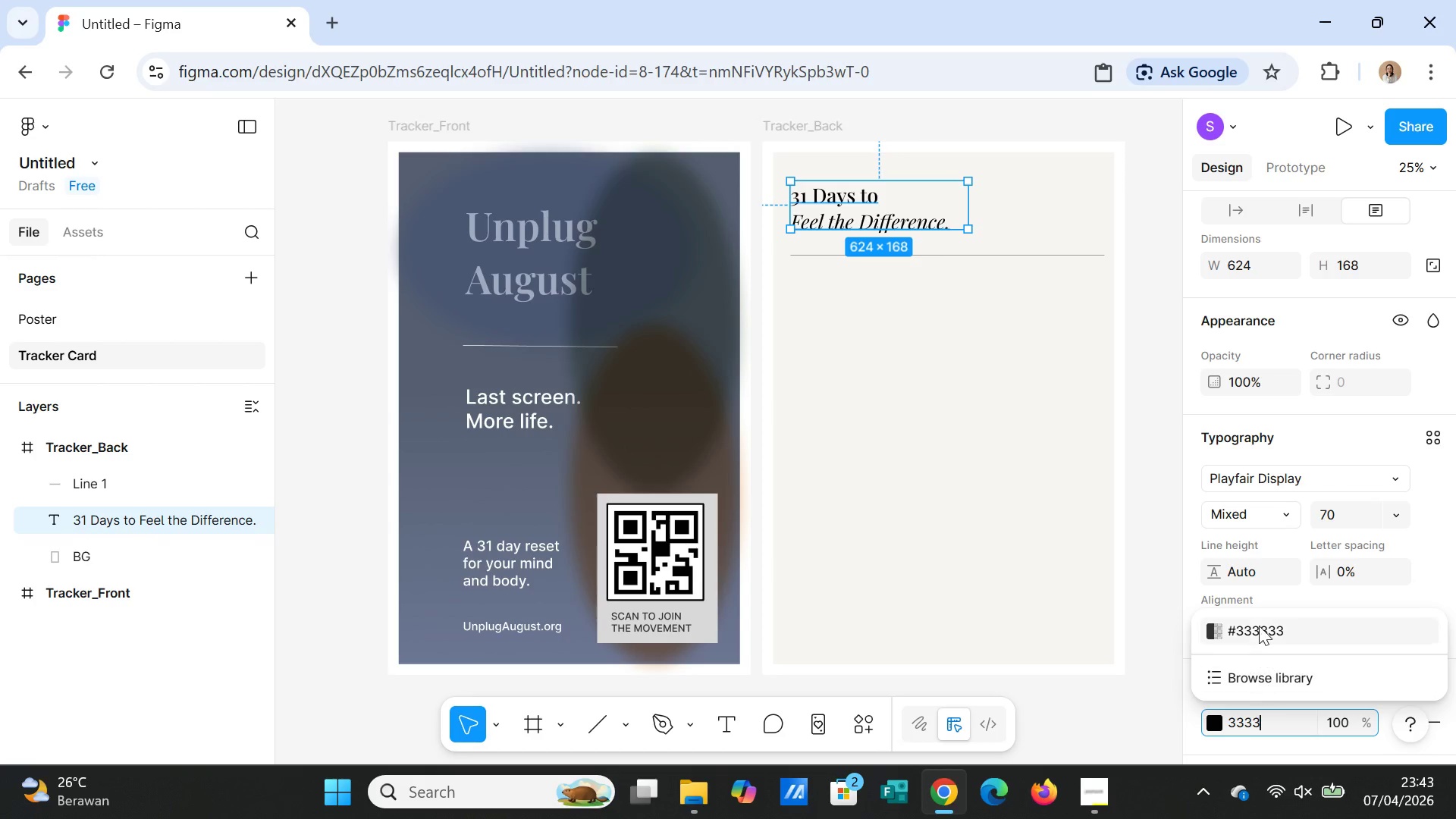 
left_click([1259, 621])
 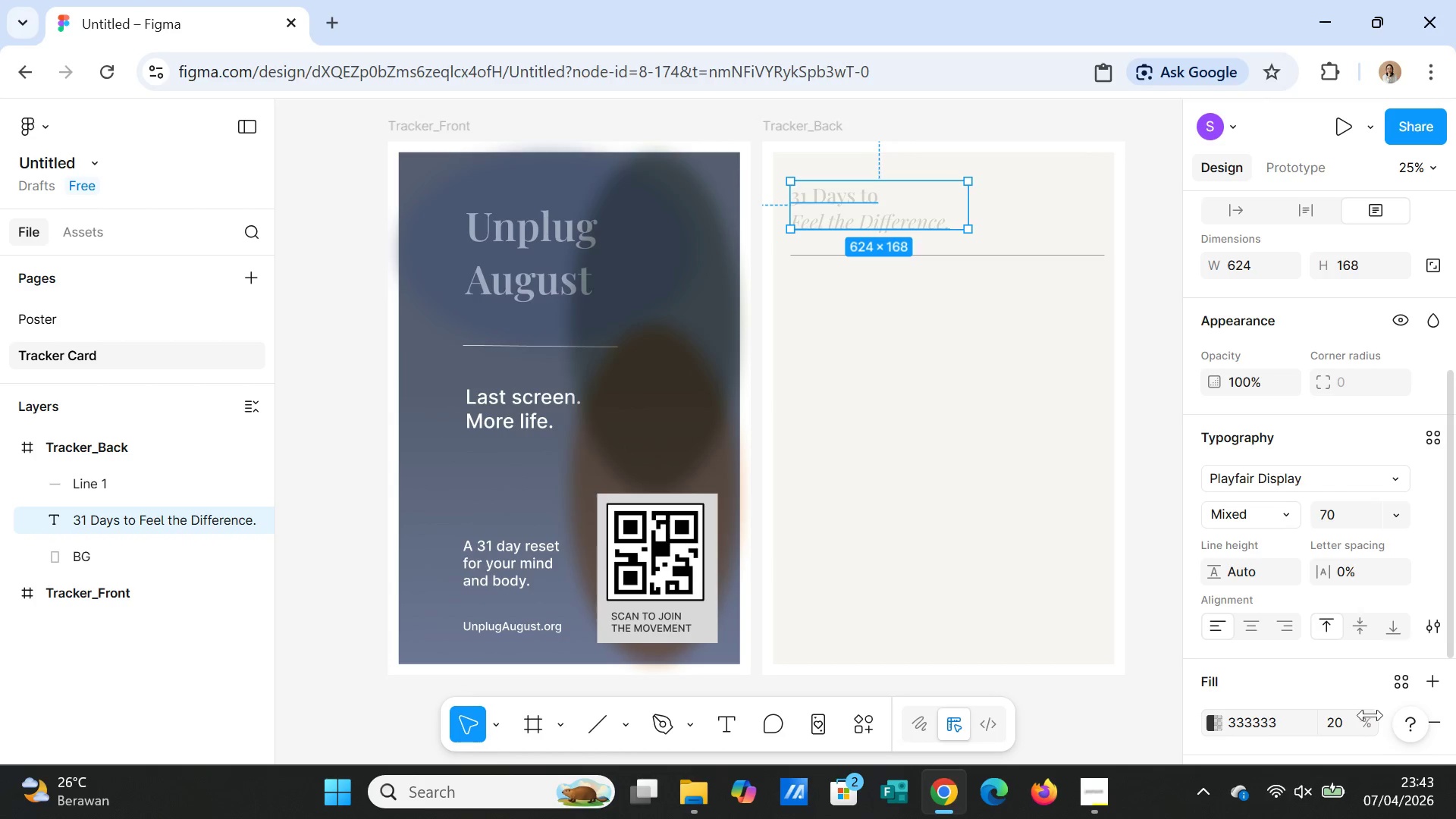 
left_click([1339, 725])
 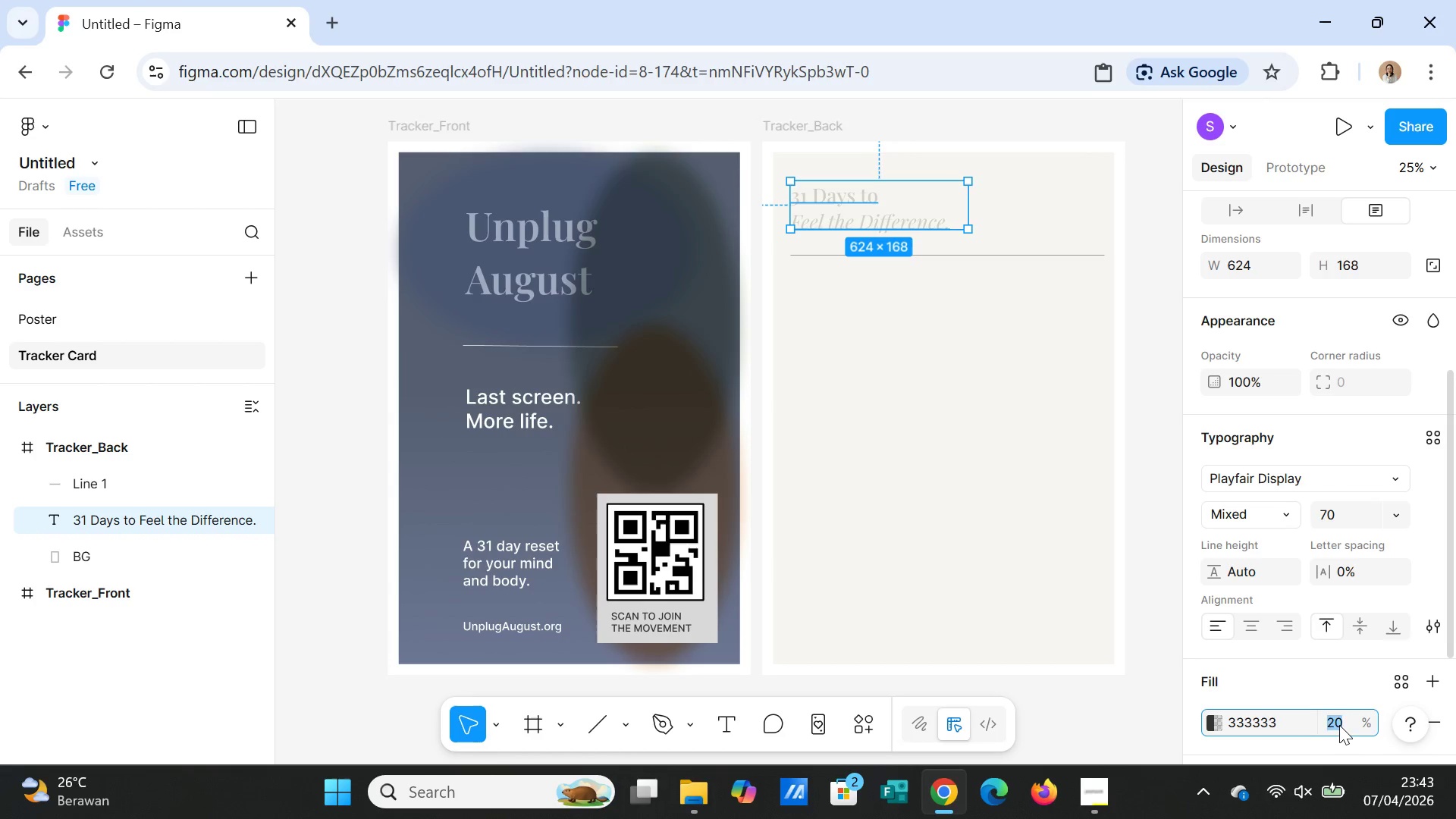 
type(100)
 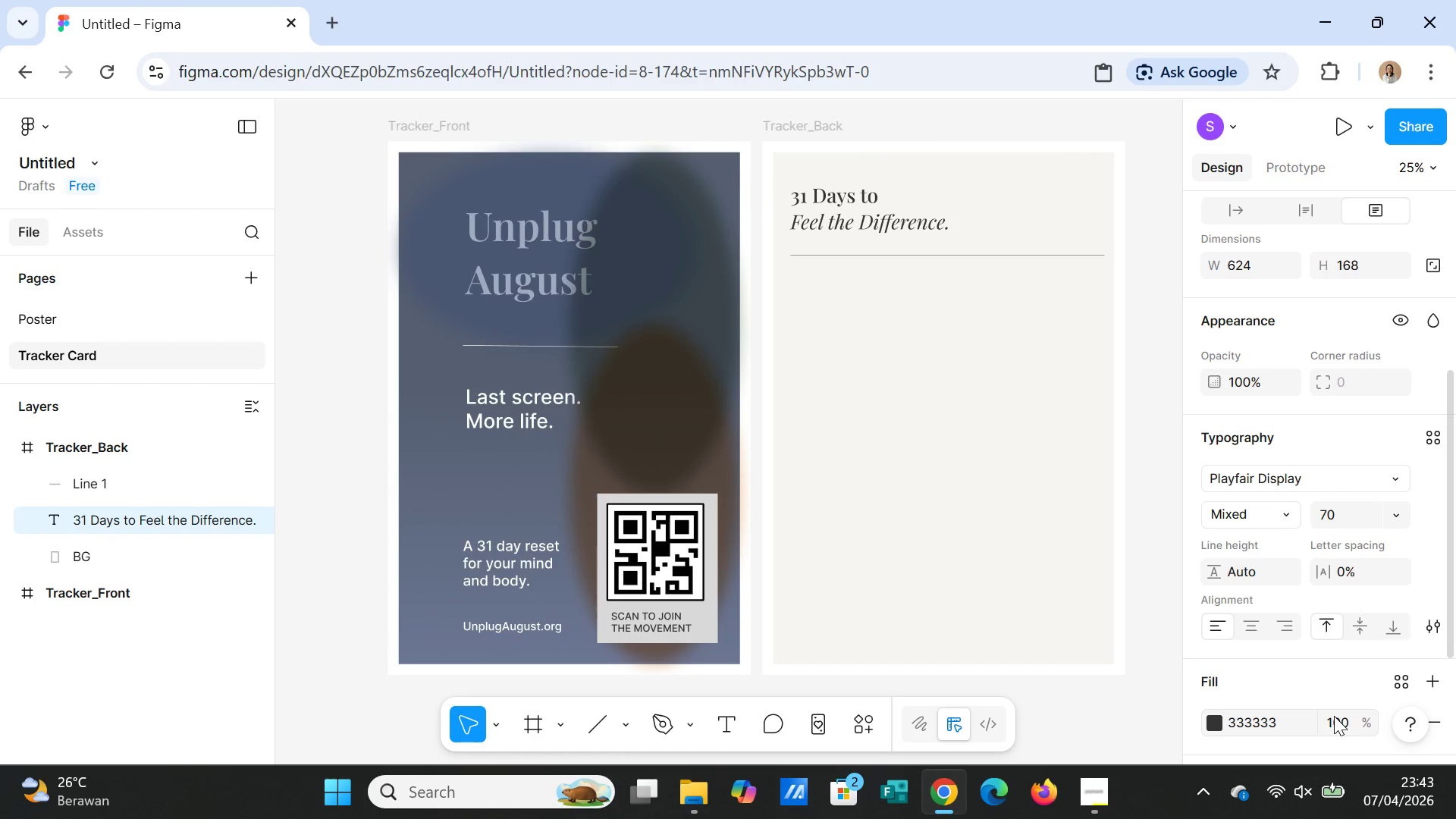 
key(Enter)
 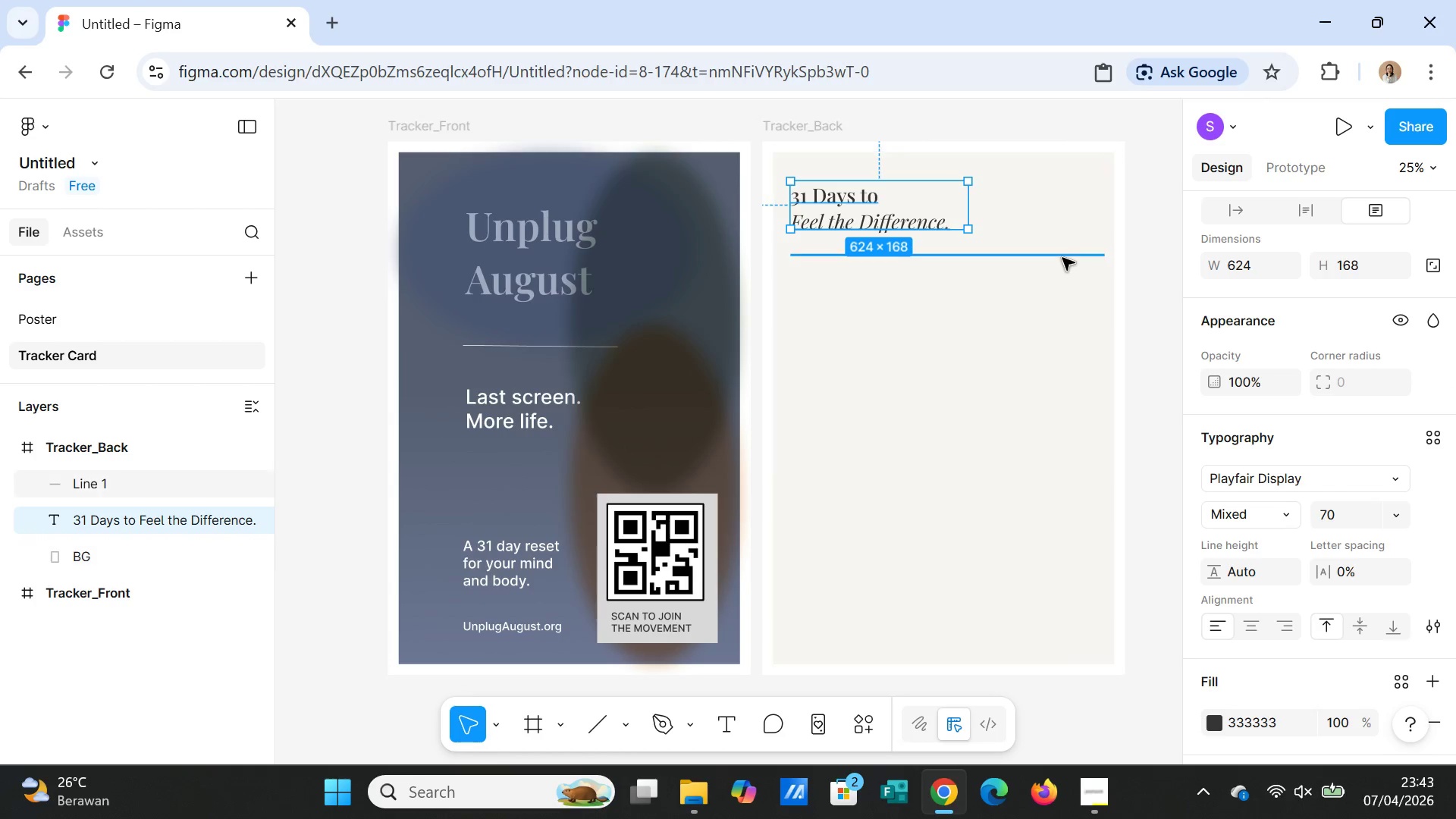 
left_click([1062, 258])
 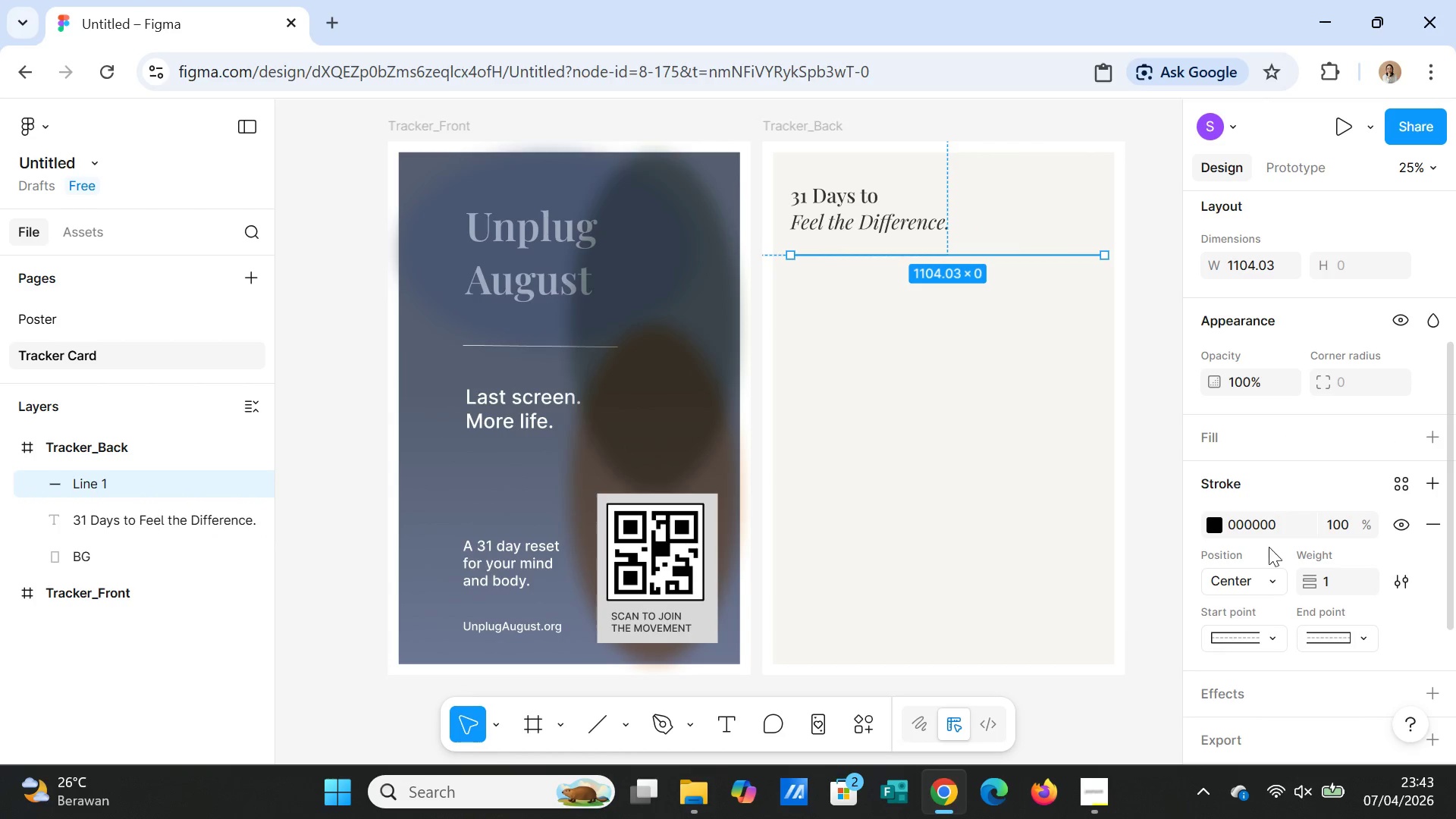 
left_click([1262, 519])
 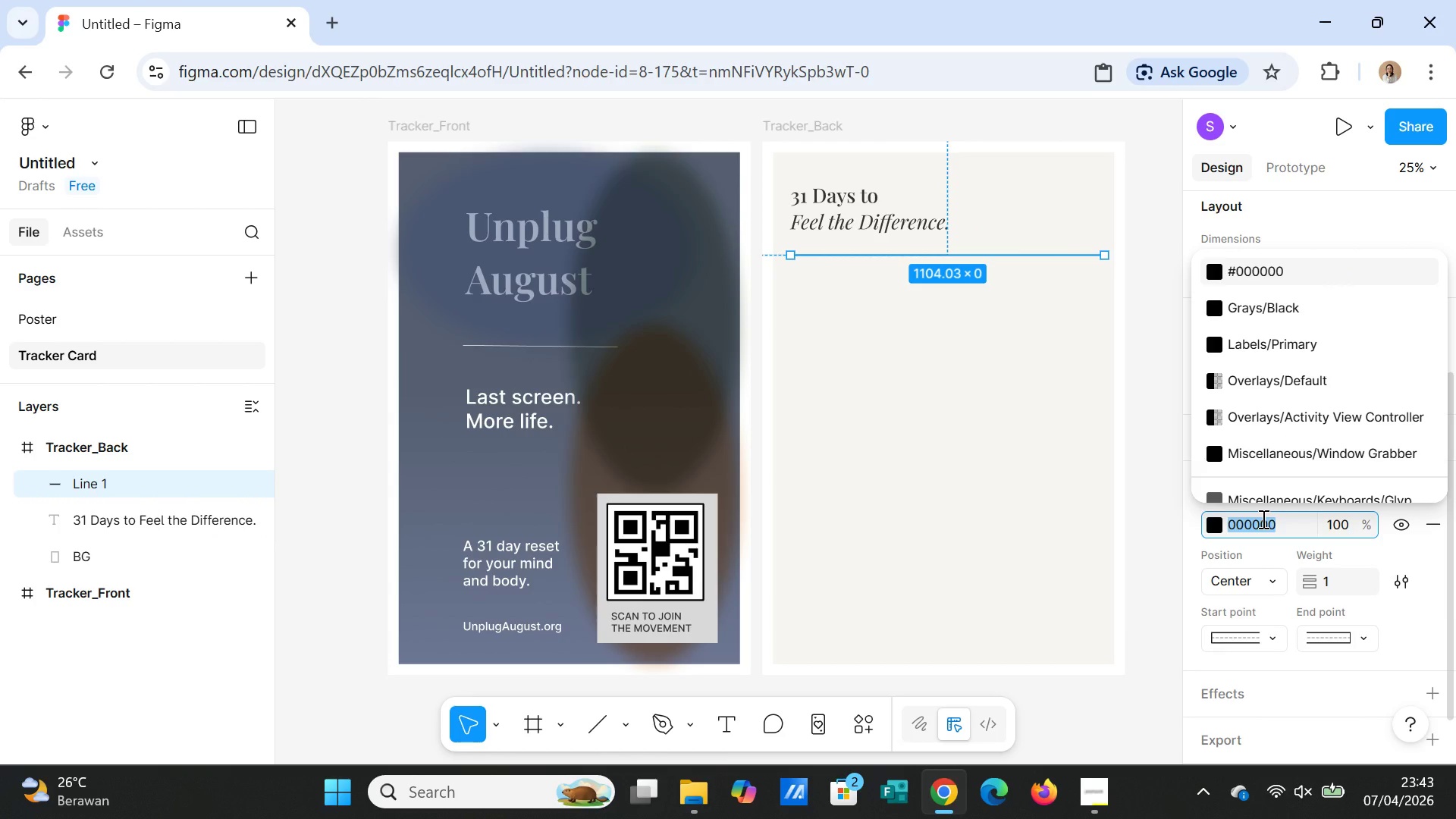 
type(3333)
 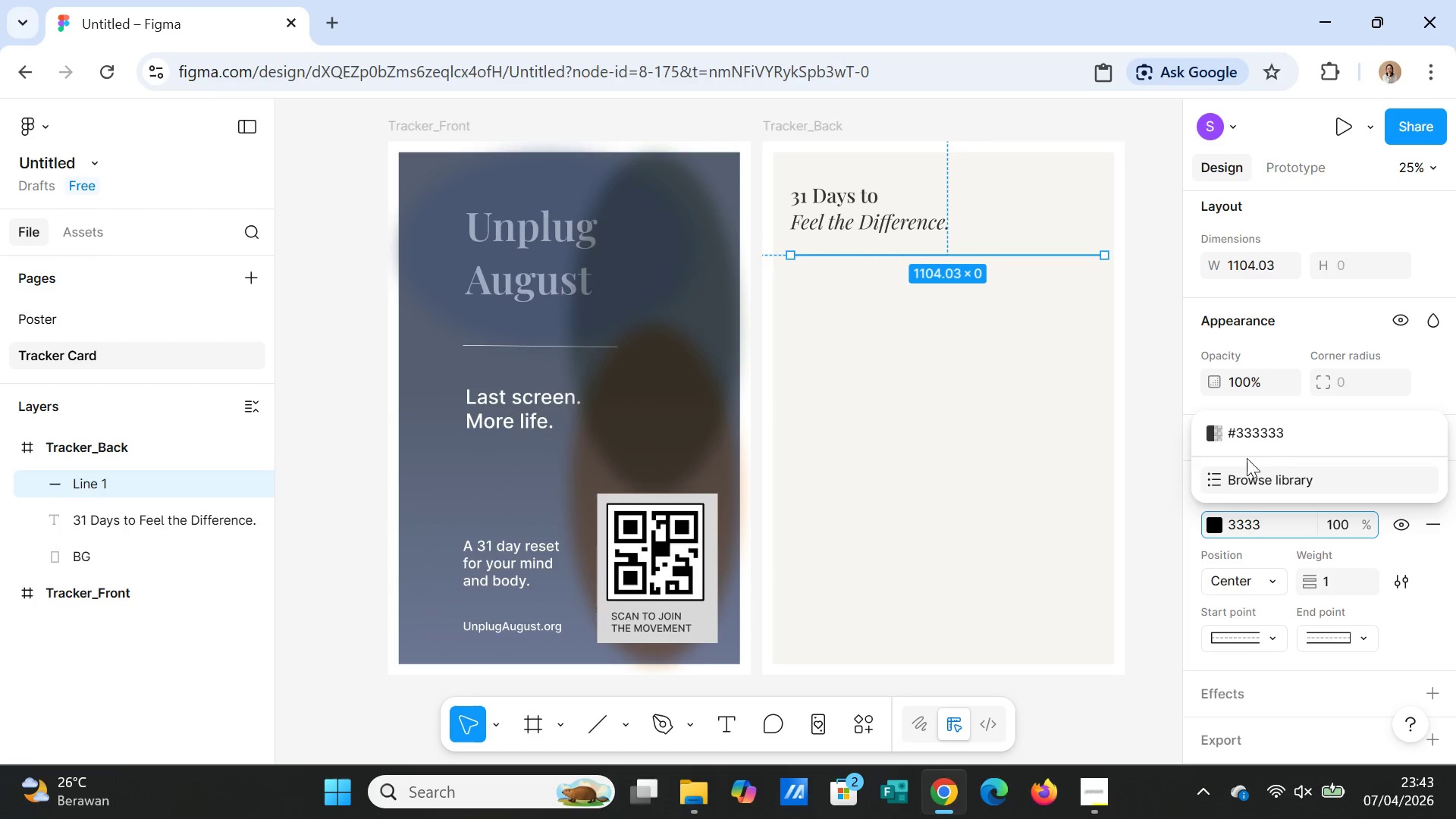 
left_click([1251, 434])
 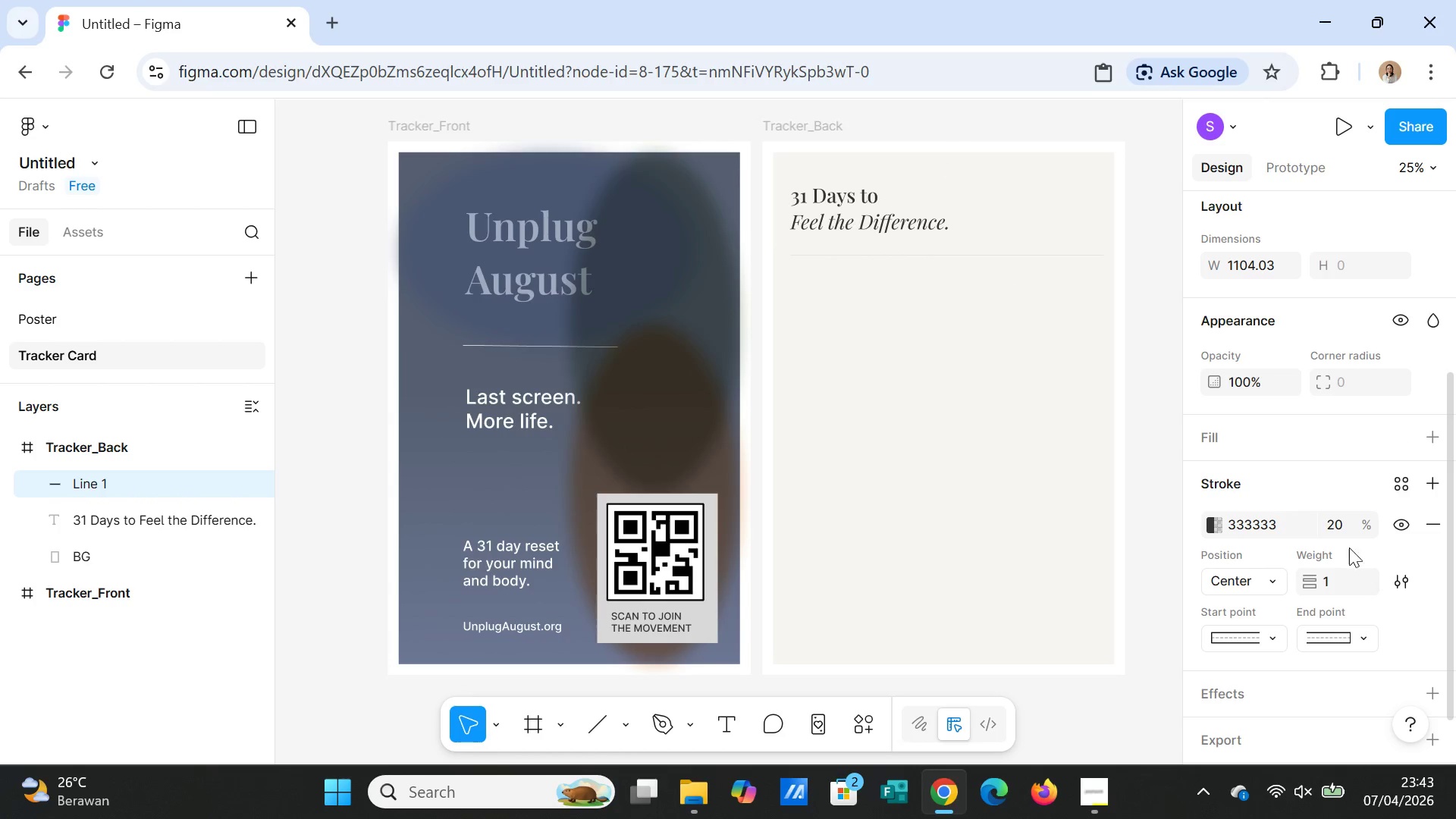 
left_click([1341, 525])
 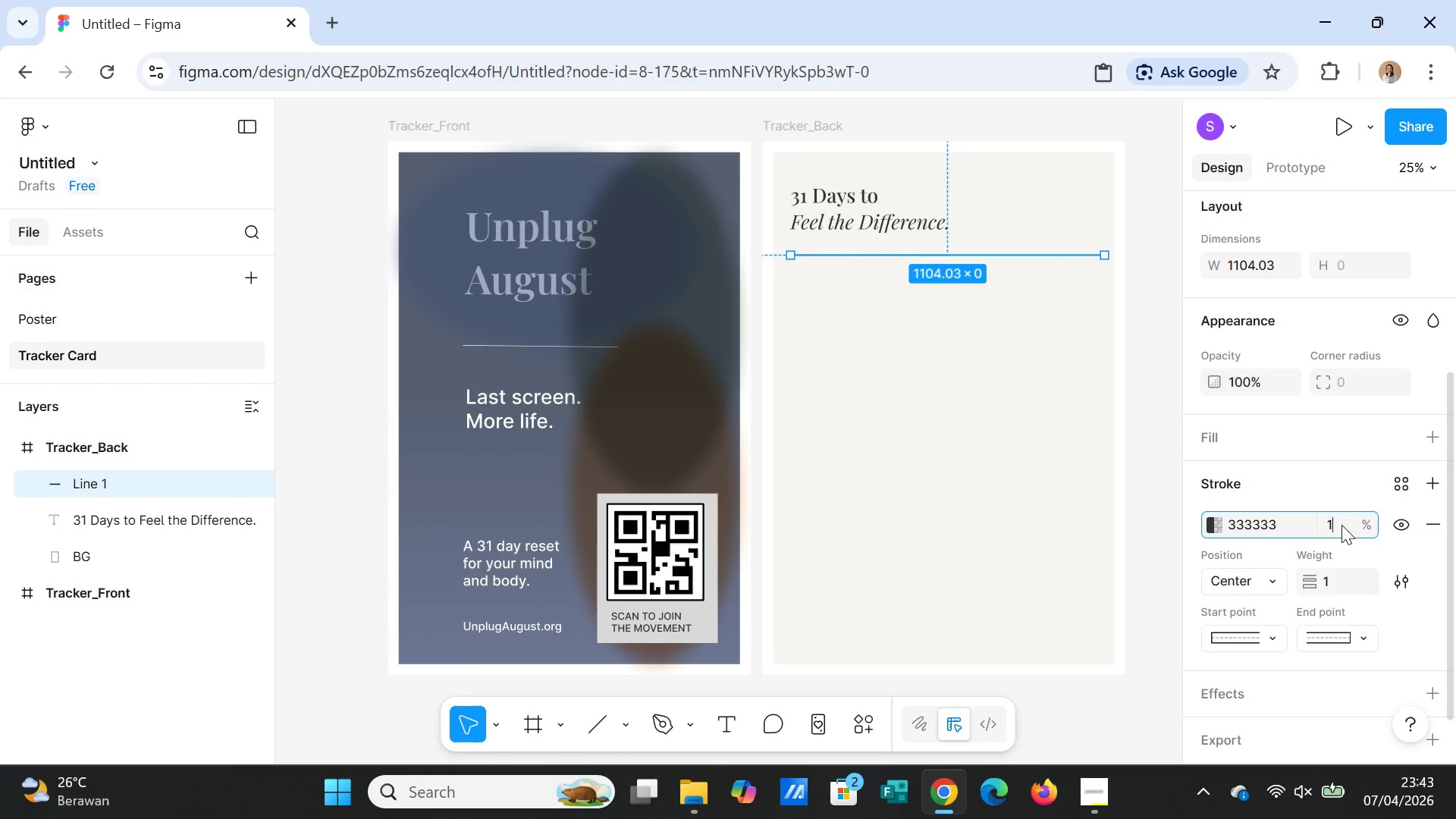 
type(100)
 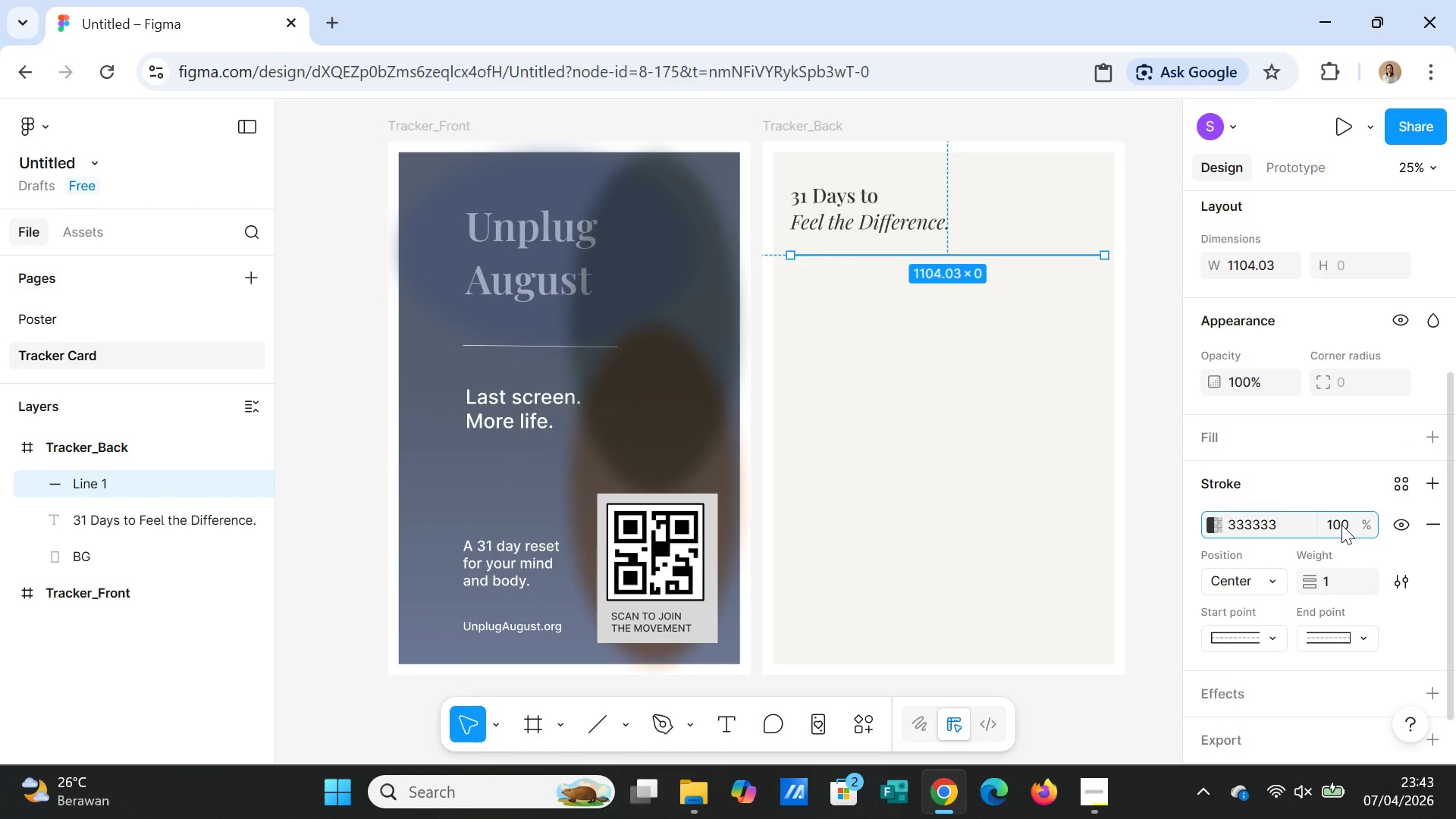 
key(Enter)
 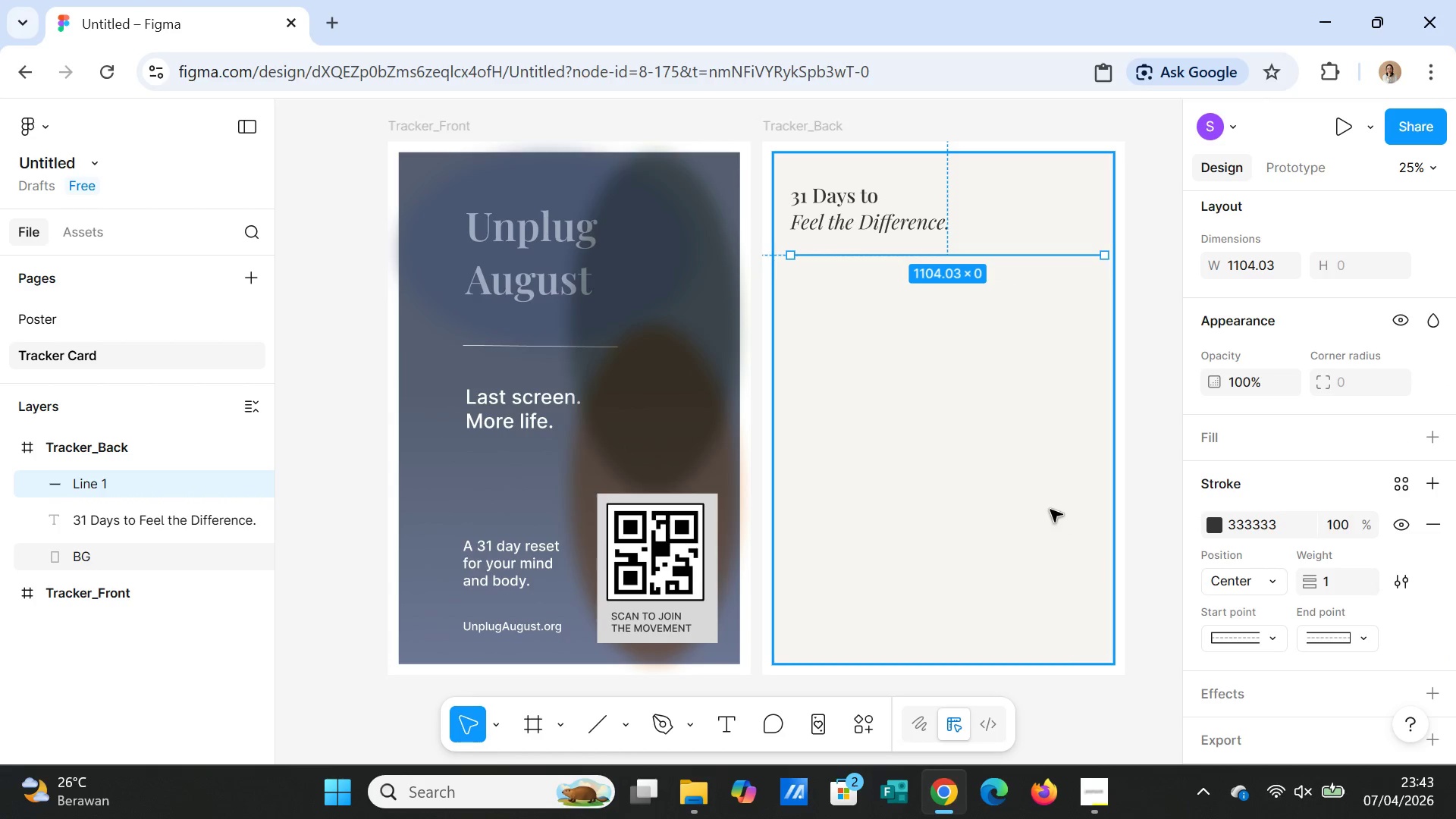 
left_click([1046, 498])
 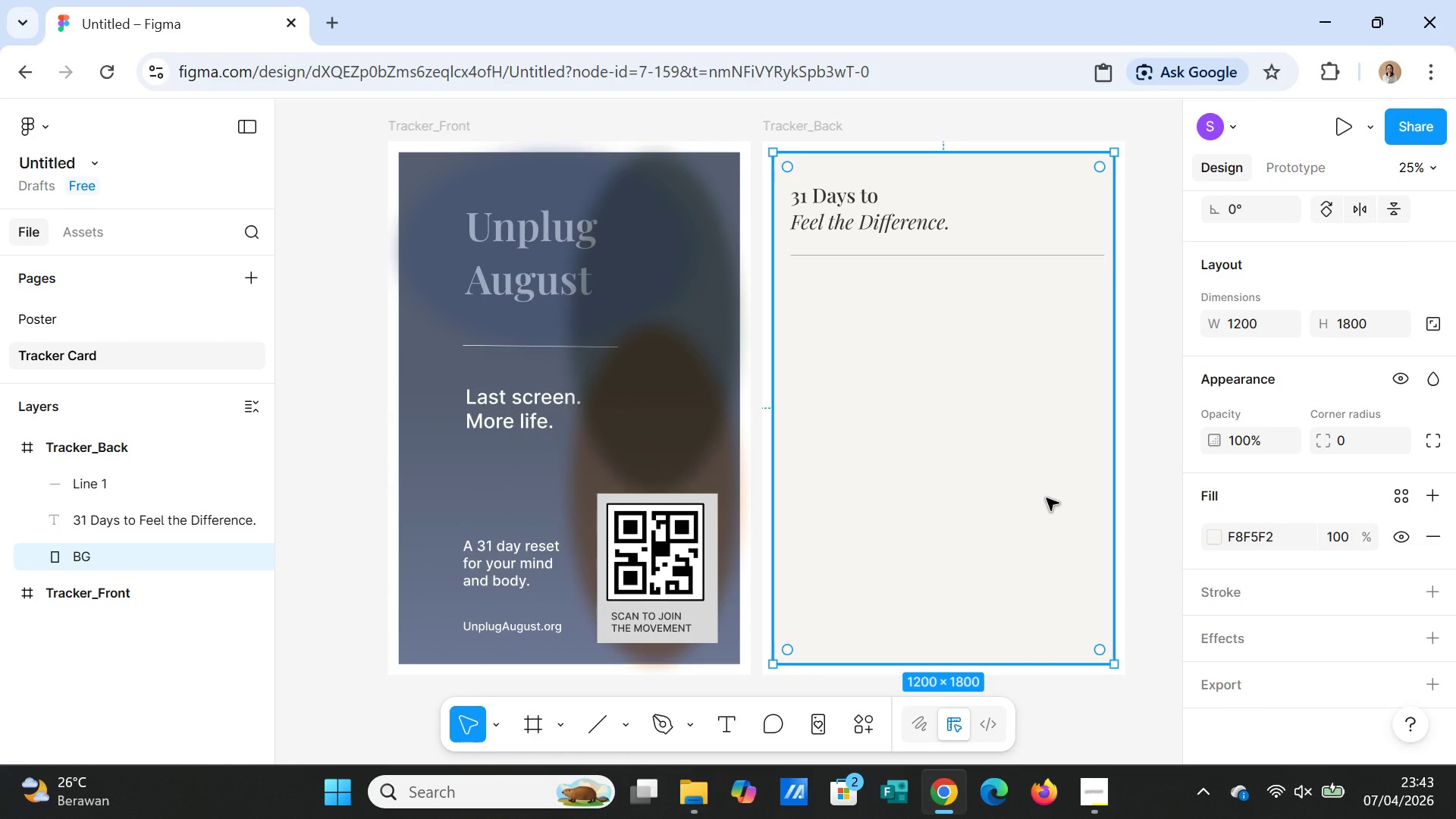 
wait(15.14)
 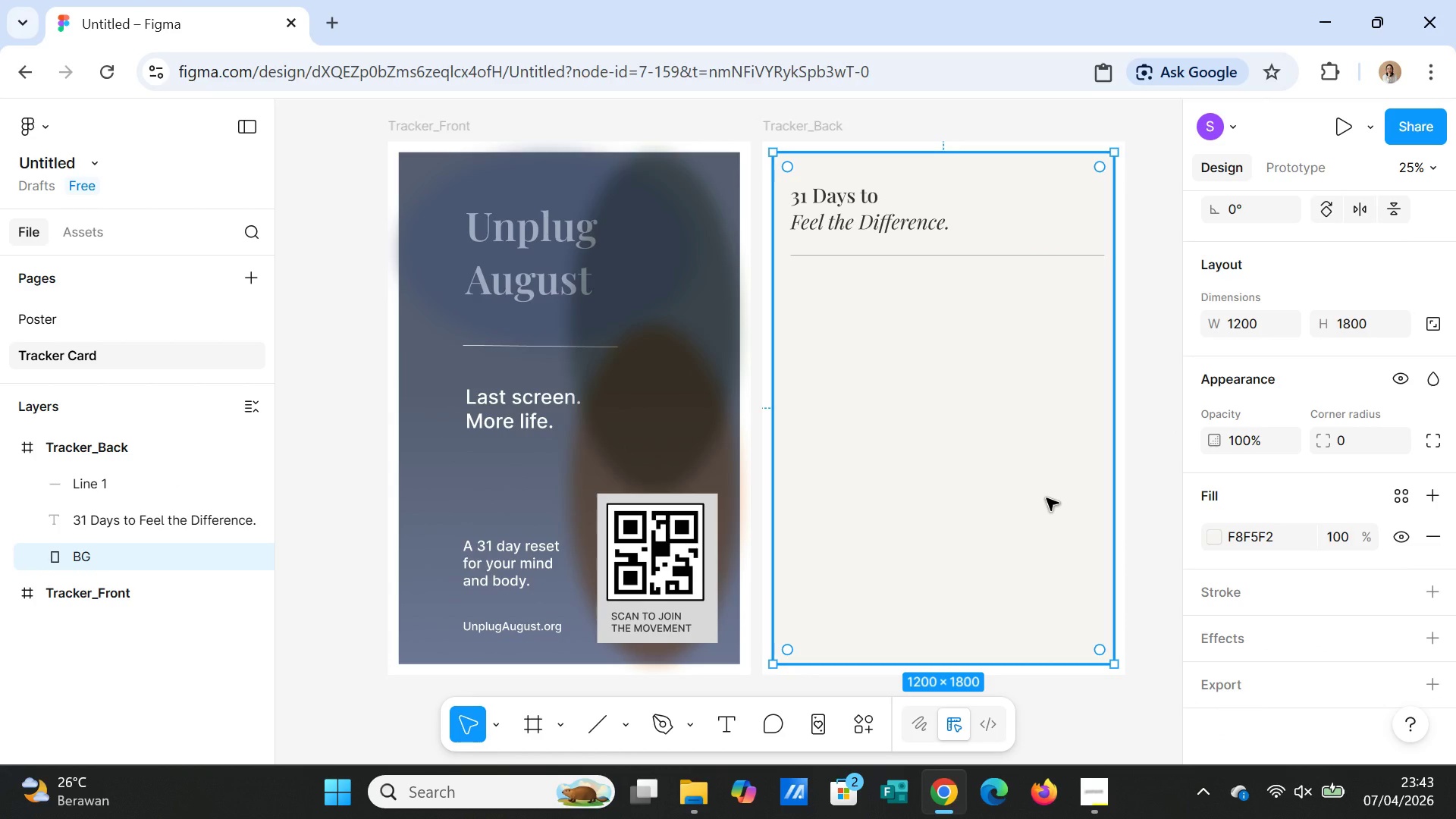 
left_click([626, 732])
 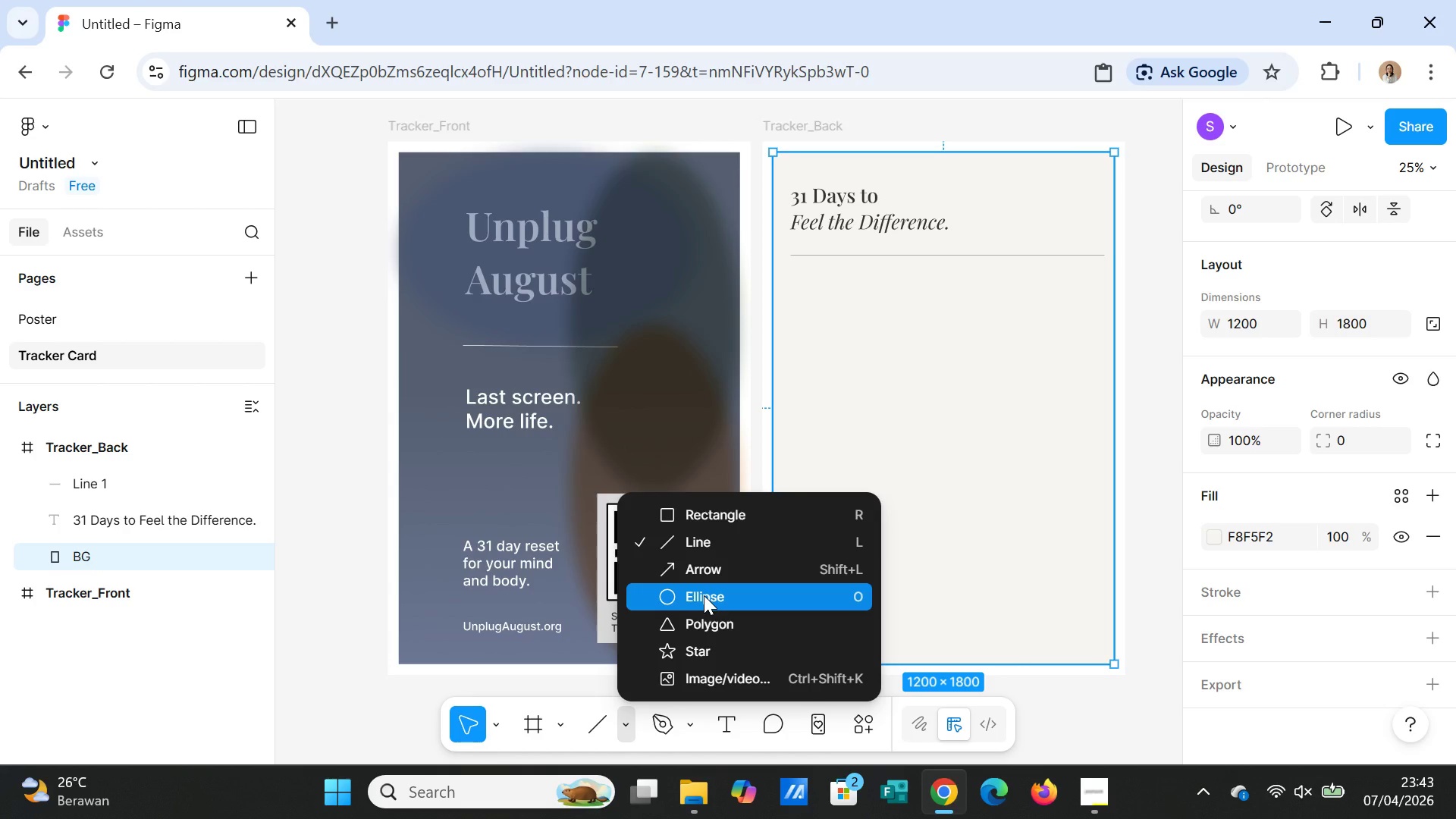 
left_click([704, 595])
 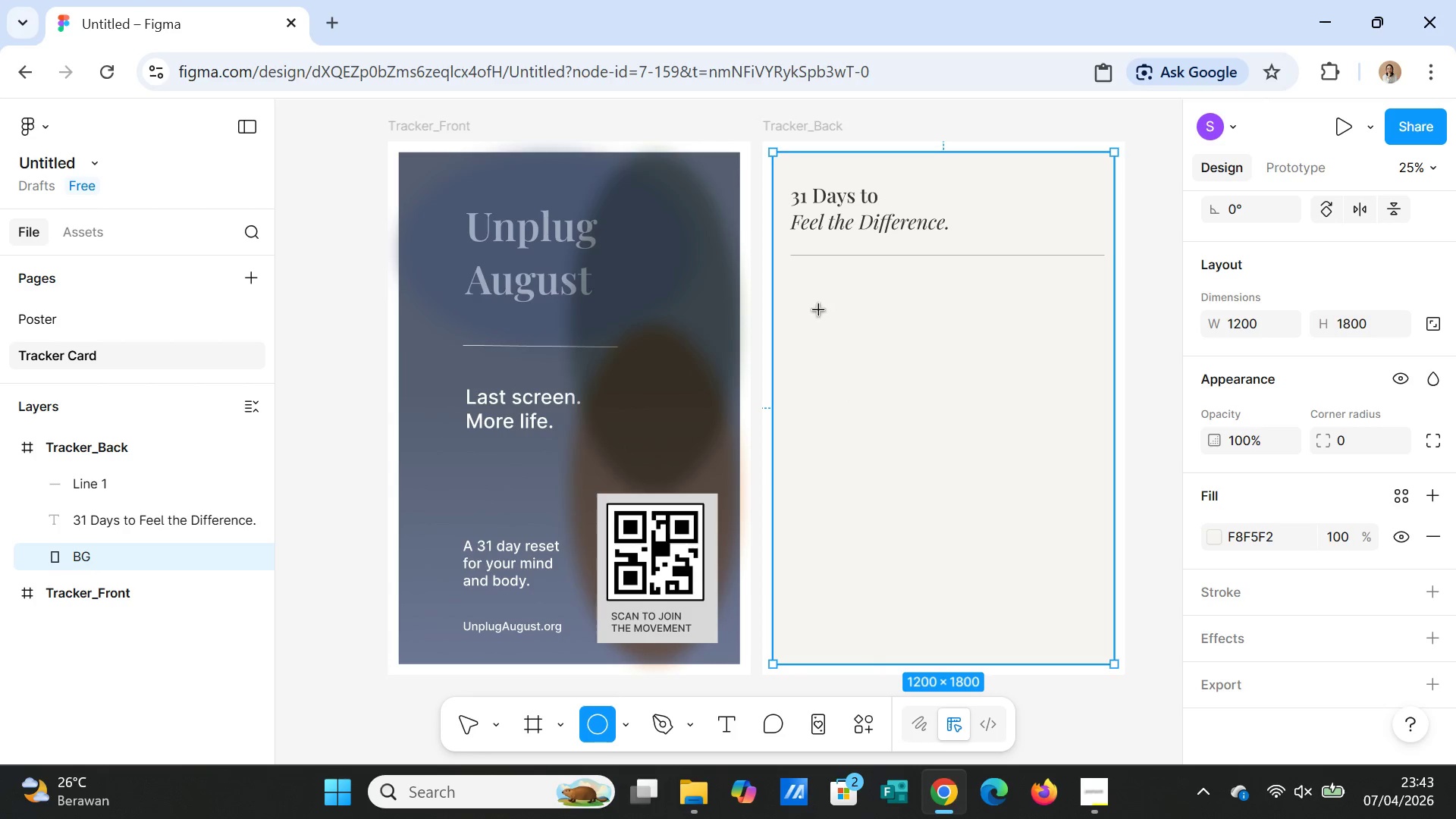 
left_click_drag(start_coordinate=[816, 302], to_coordinate=[793, 325])
 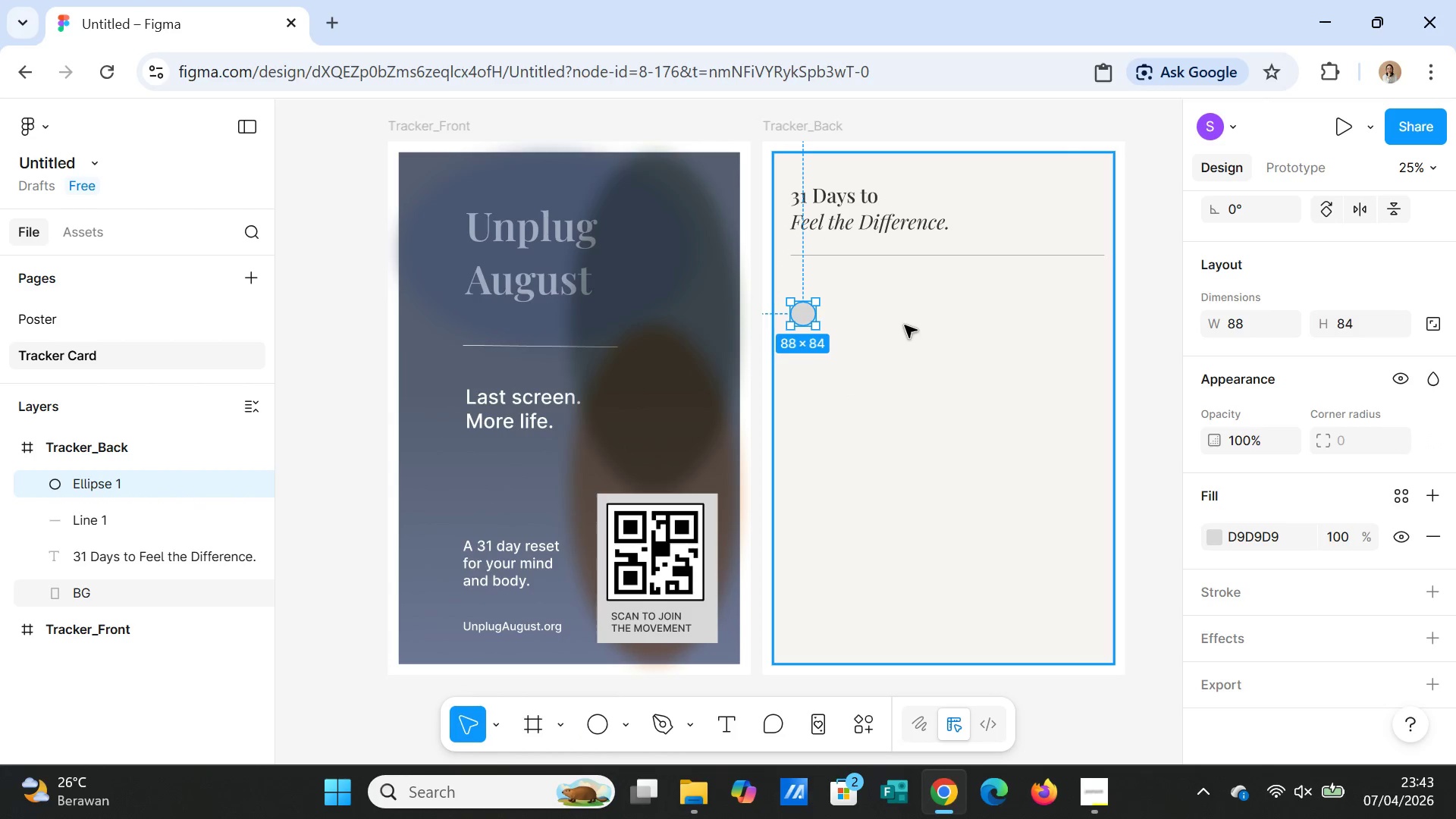 
left_click([905, 325])
 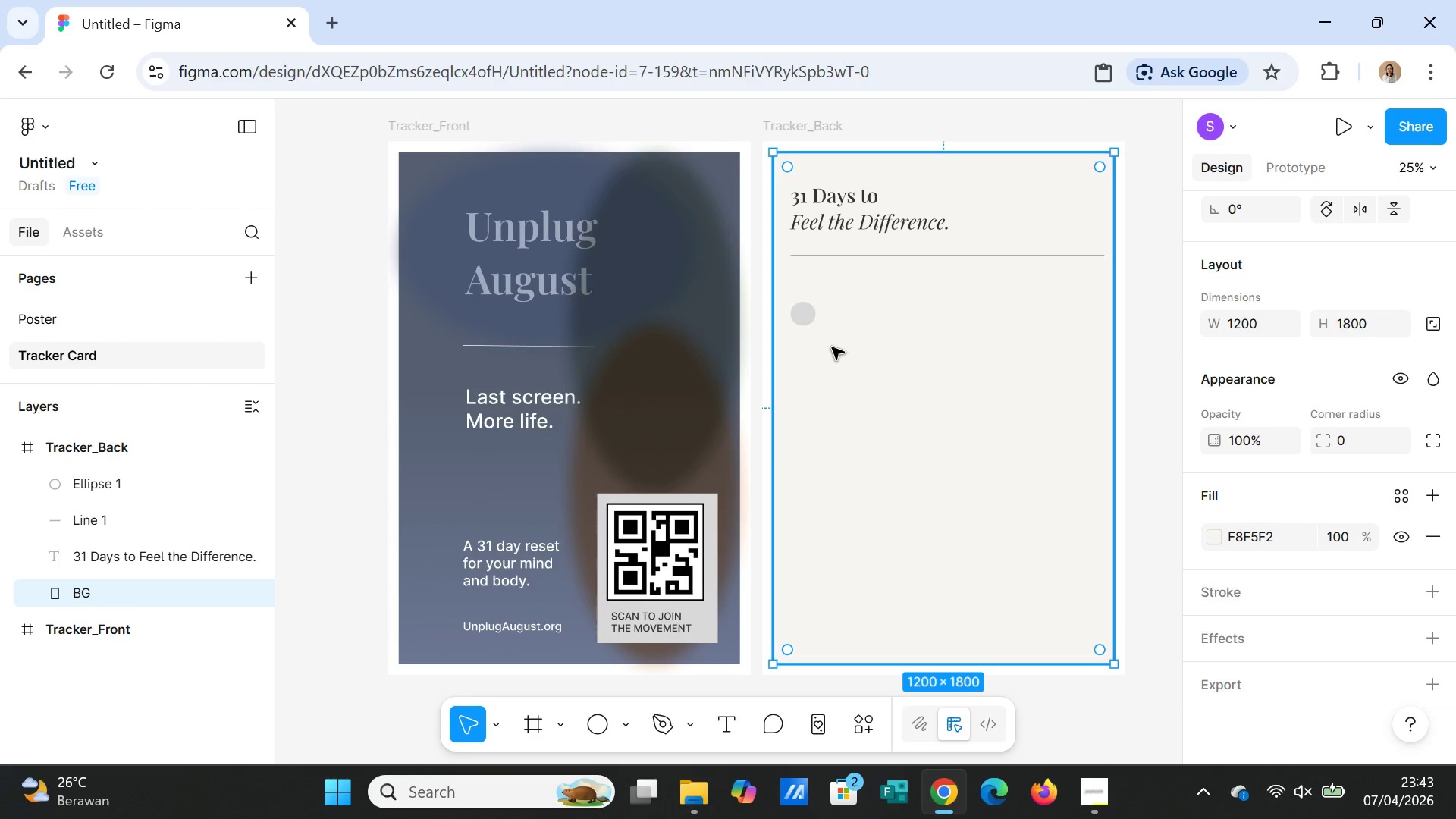 
left_click([805, 316])
 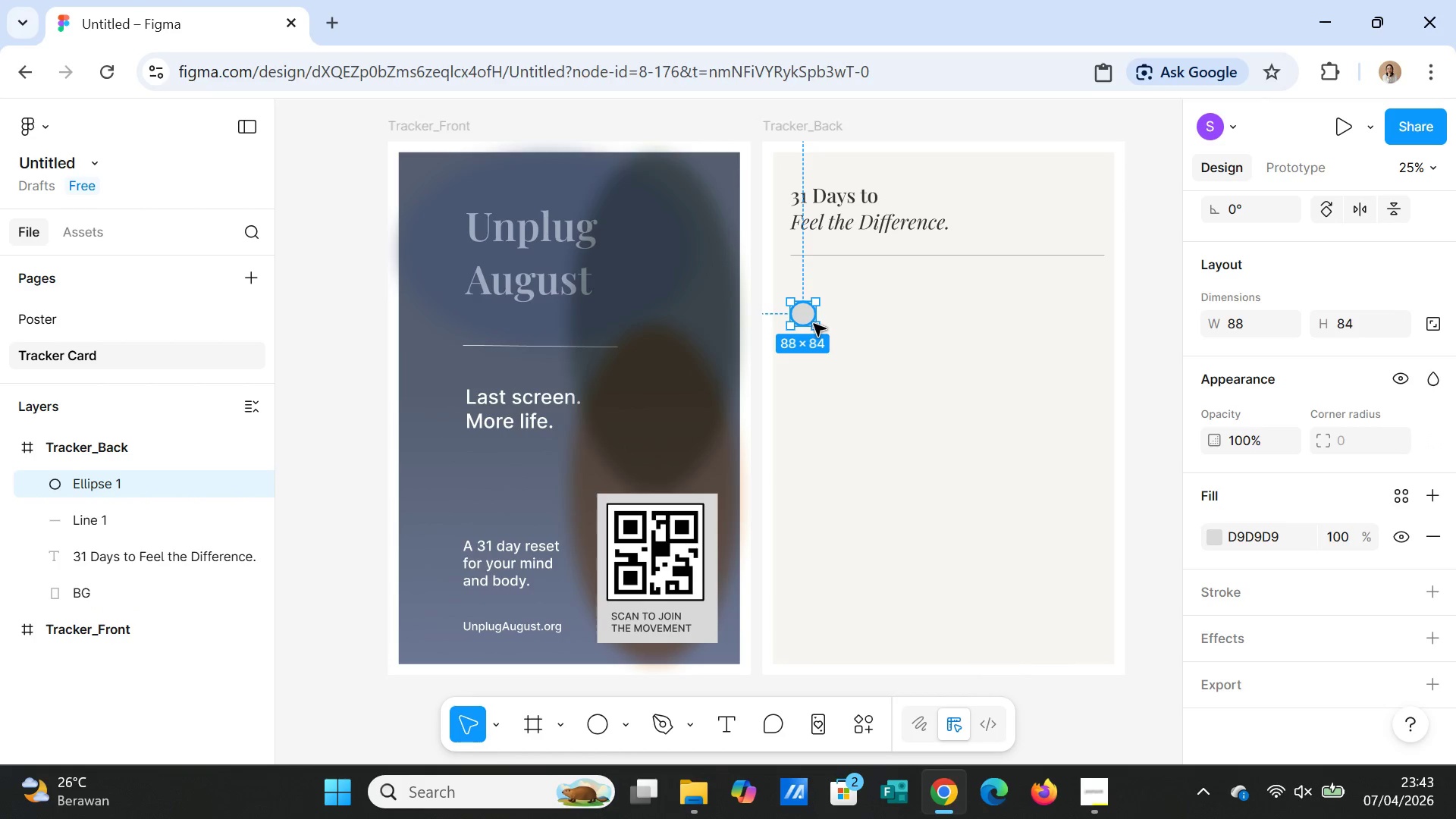 
left_click([814, 324])
 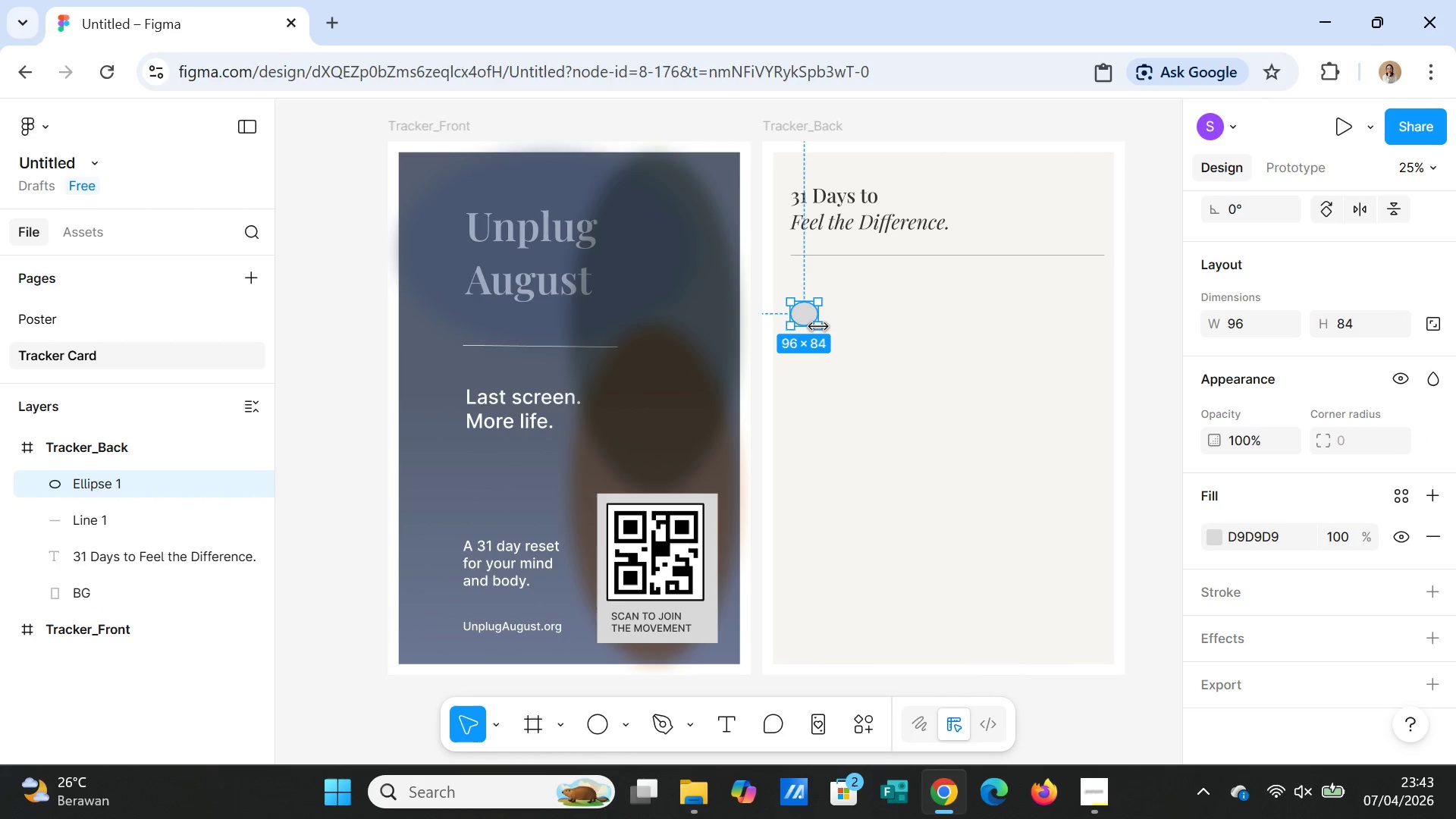 
left_click_drag(start_coordinate=[814, 326], to_coordinate=[817, 331])
 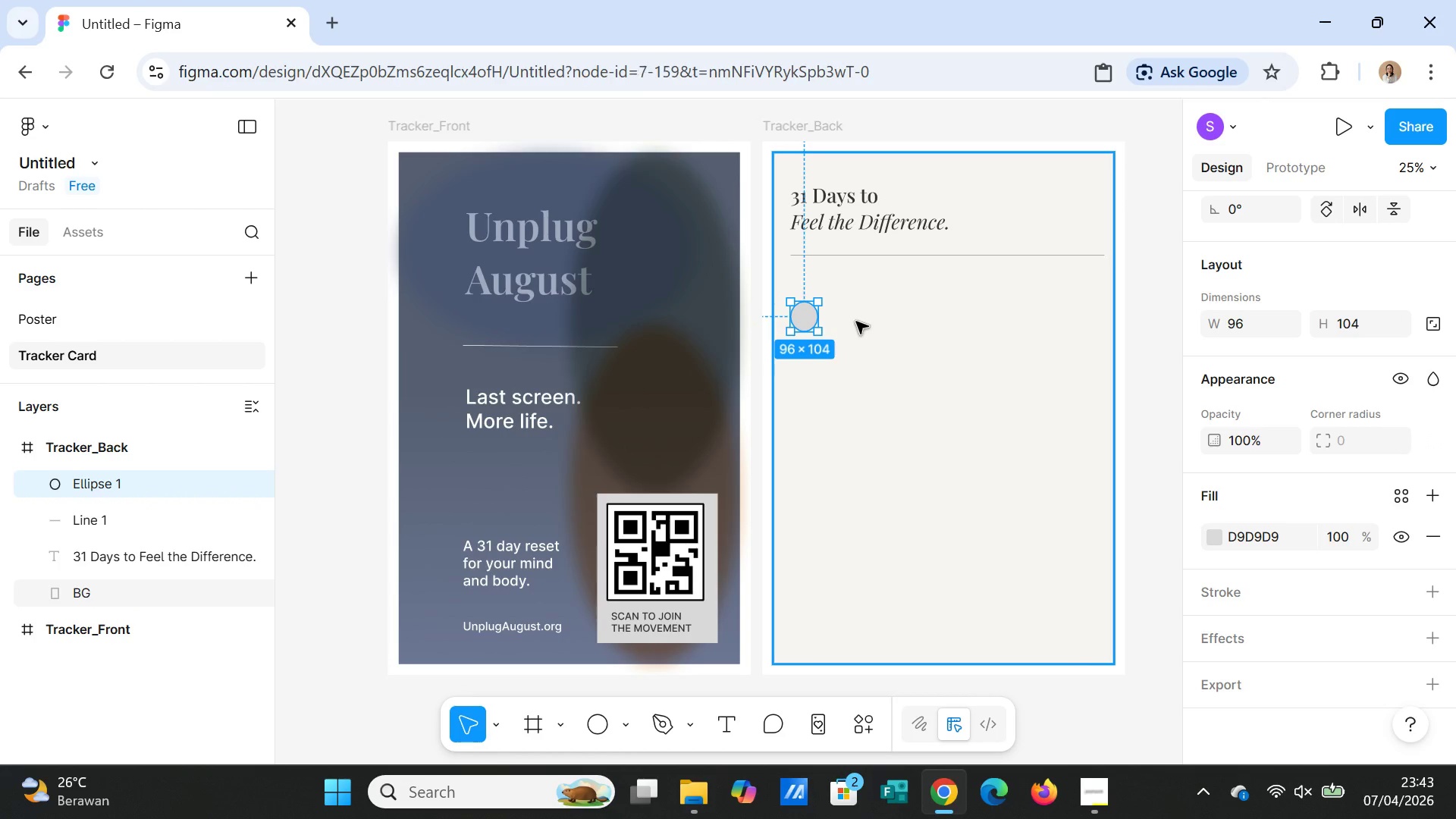 
left_click([856, 322])
 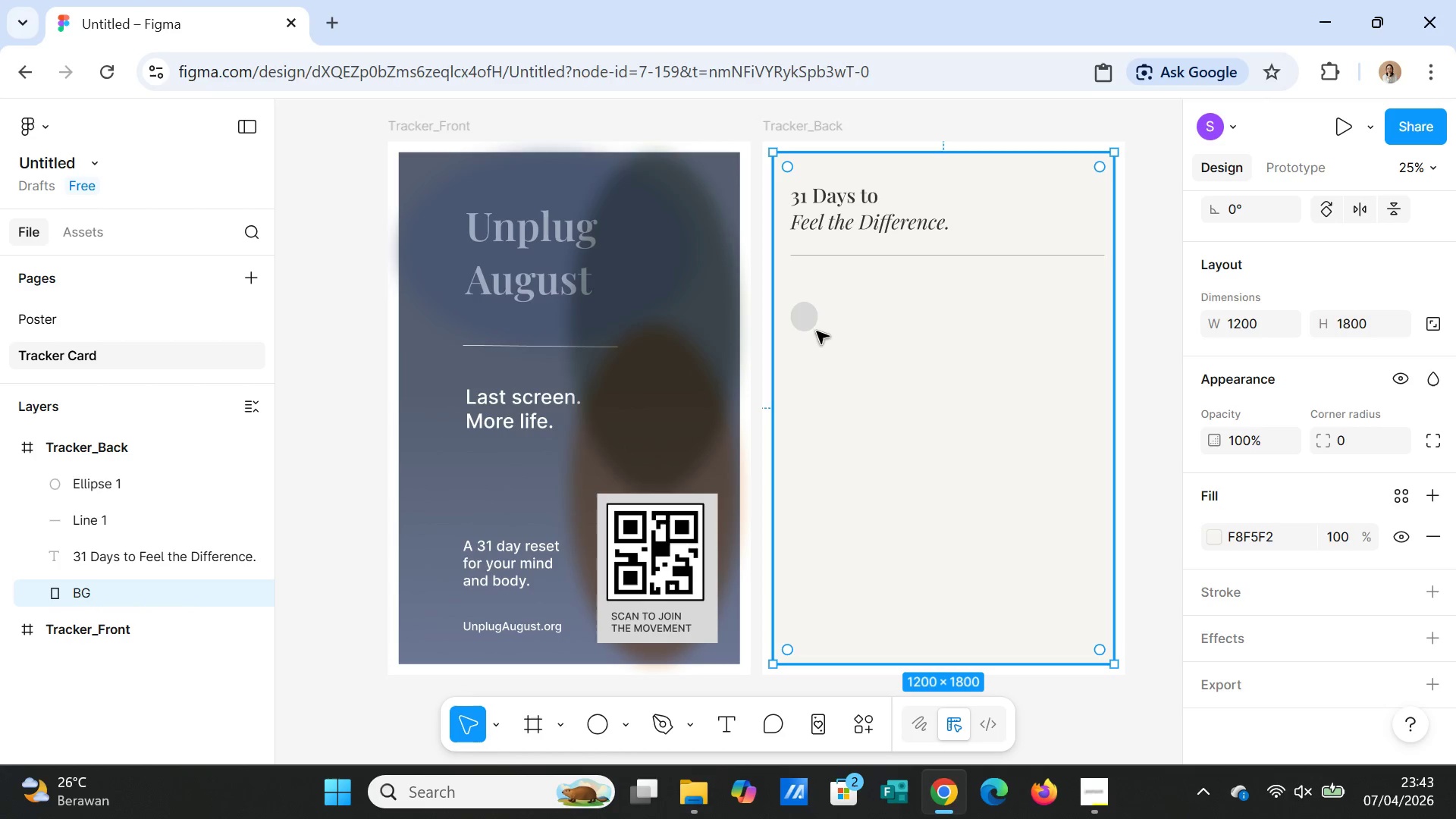 
left_click([808, 322])
 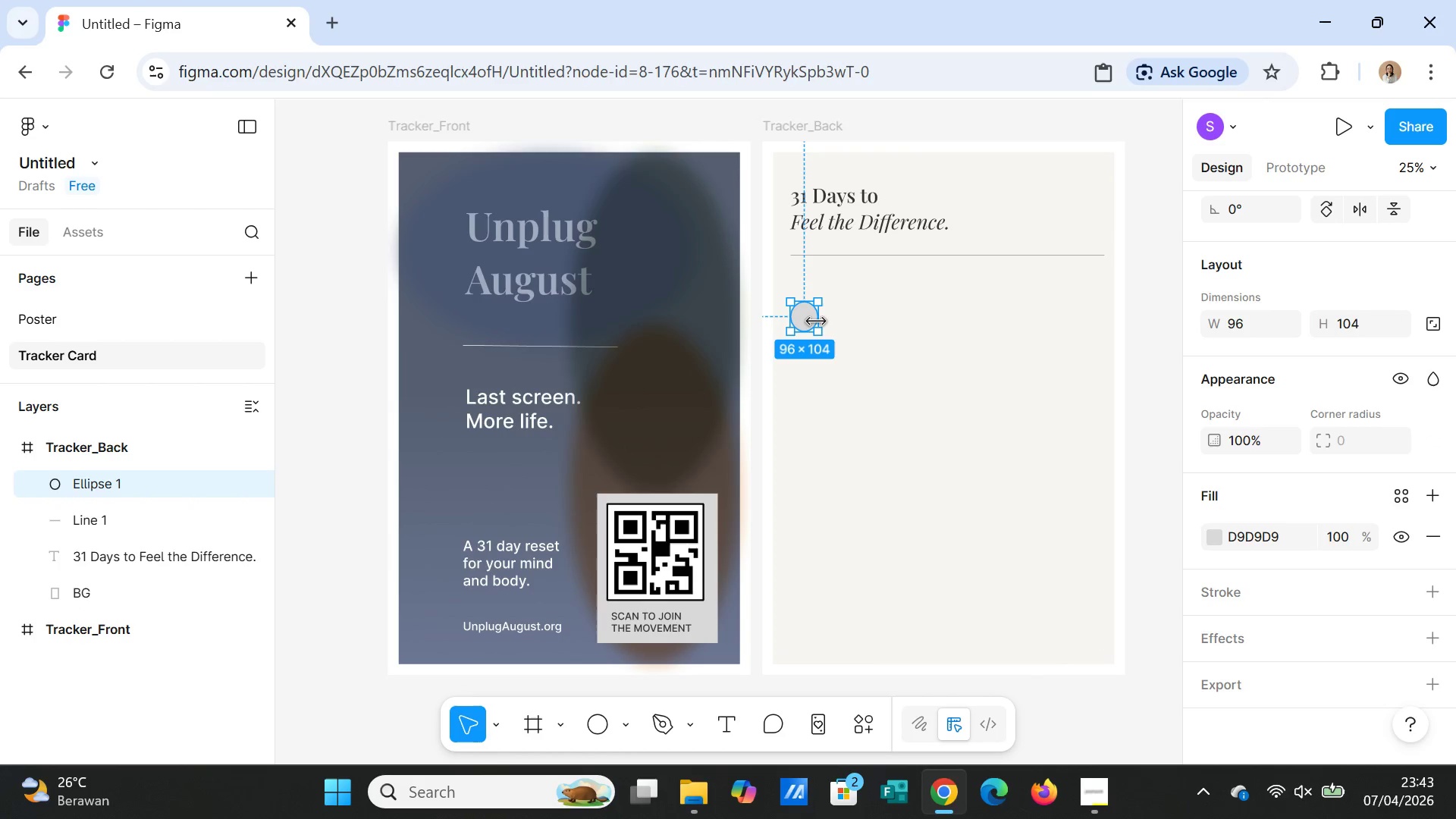 
left_click_drag(start_coordinate=[816, 322], to_coordinate=[822, 322])
 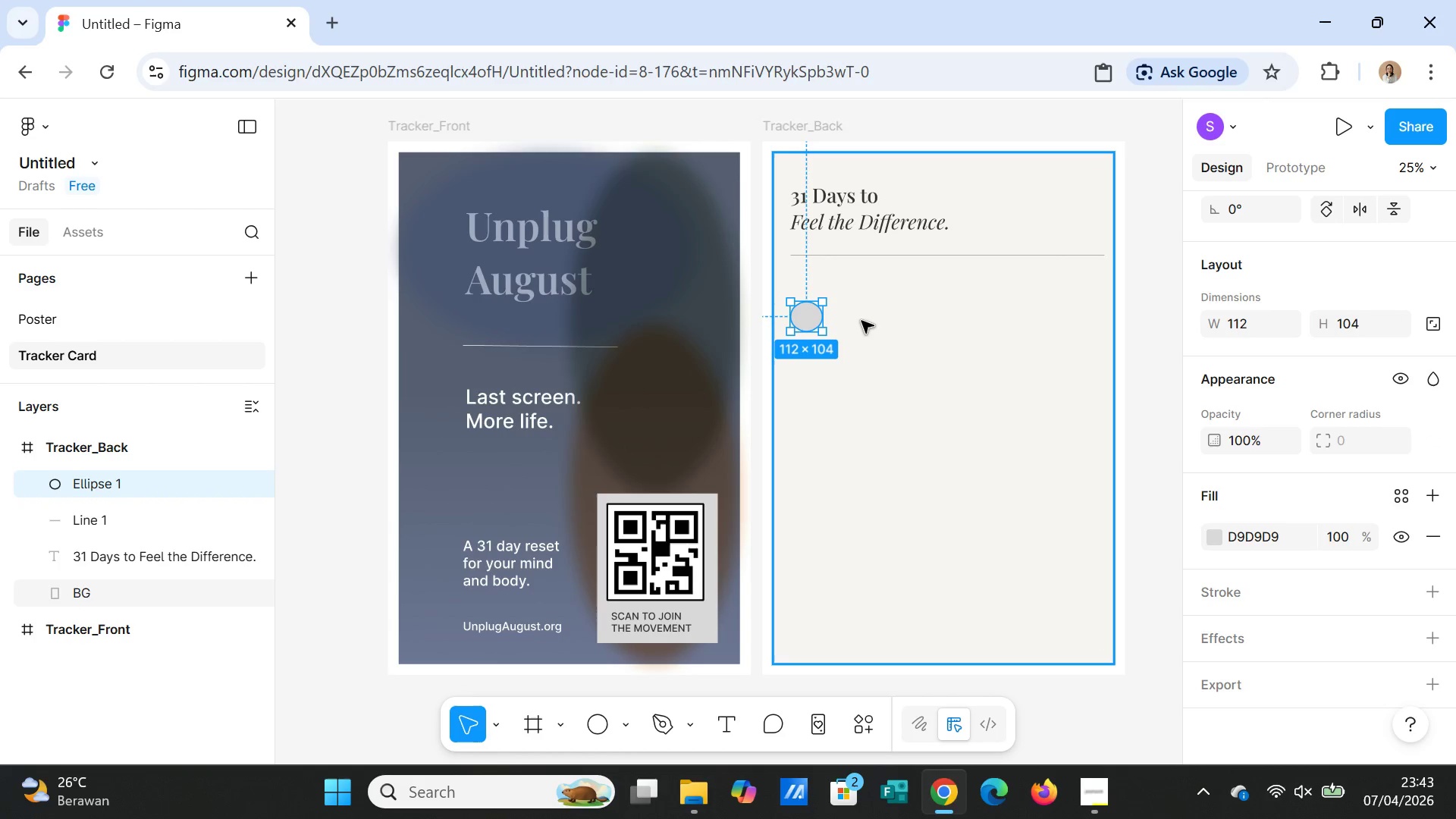 
left_click([861, 321])
 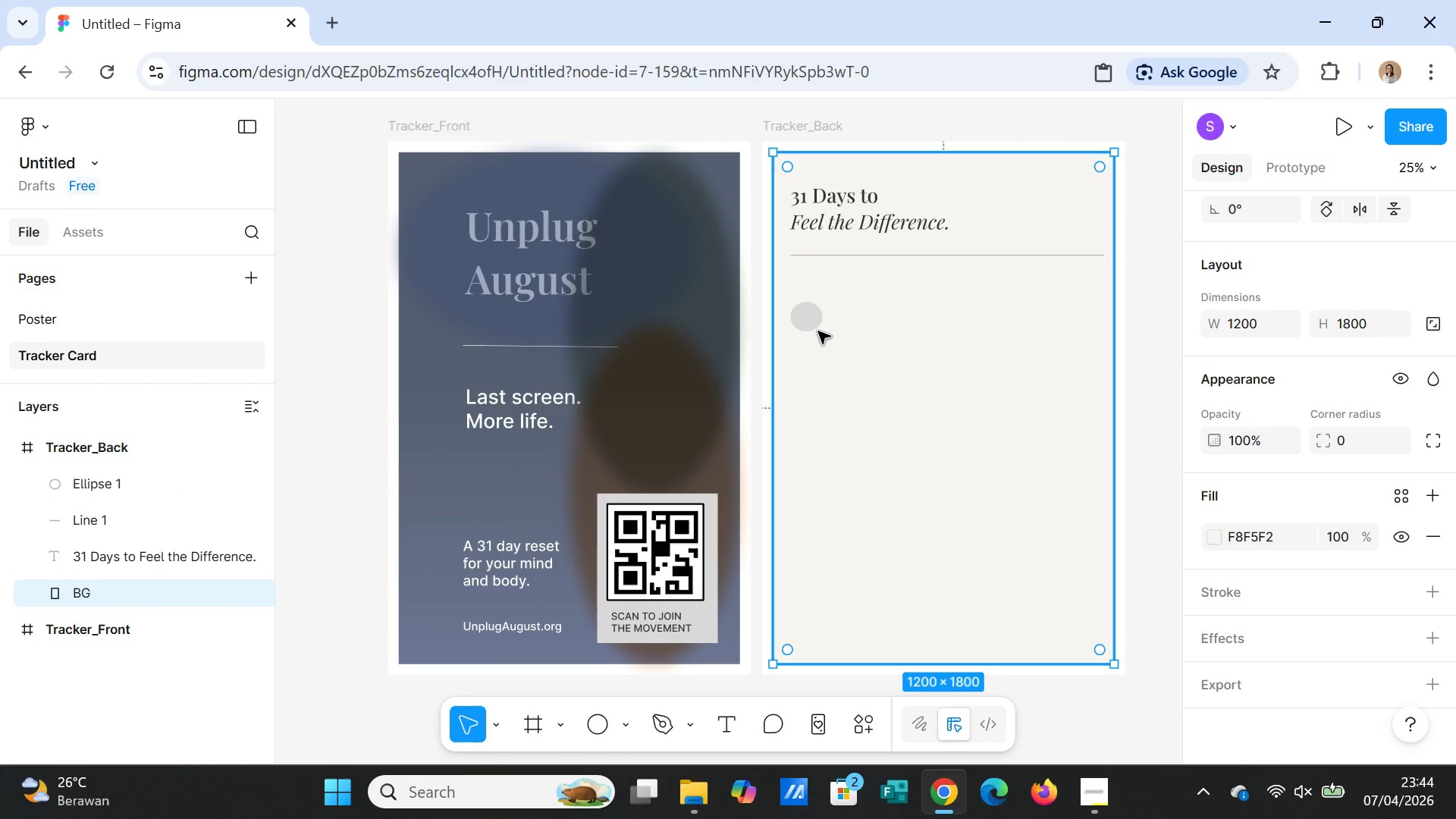 
left_click([810, 325])
 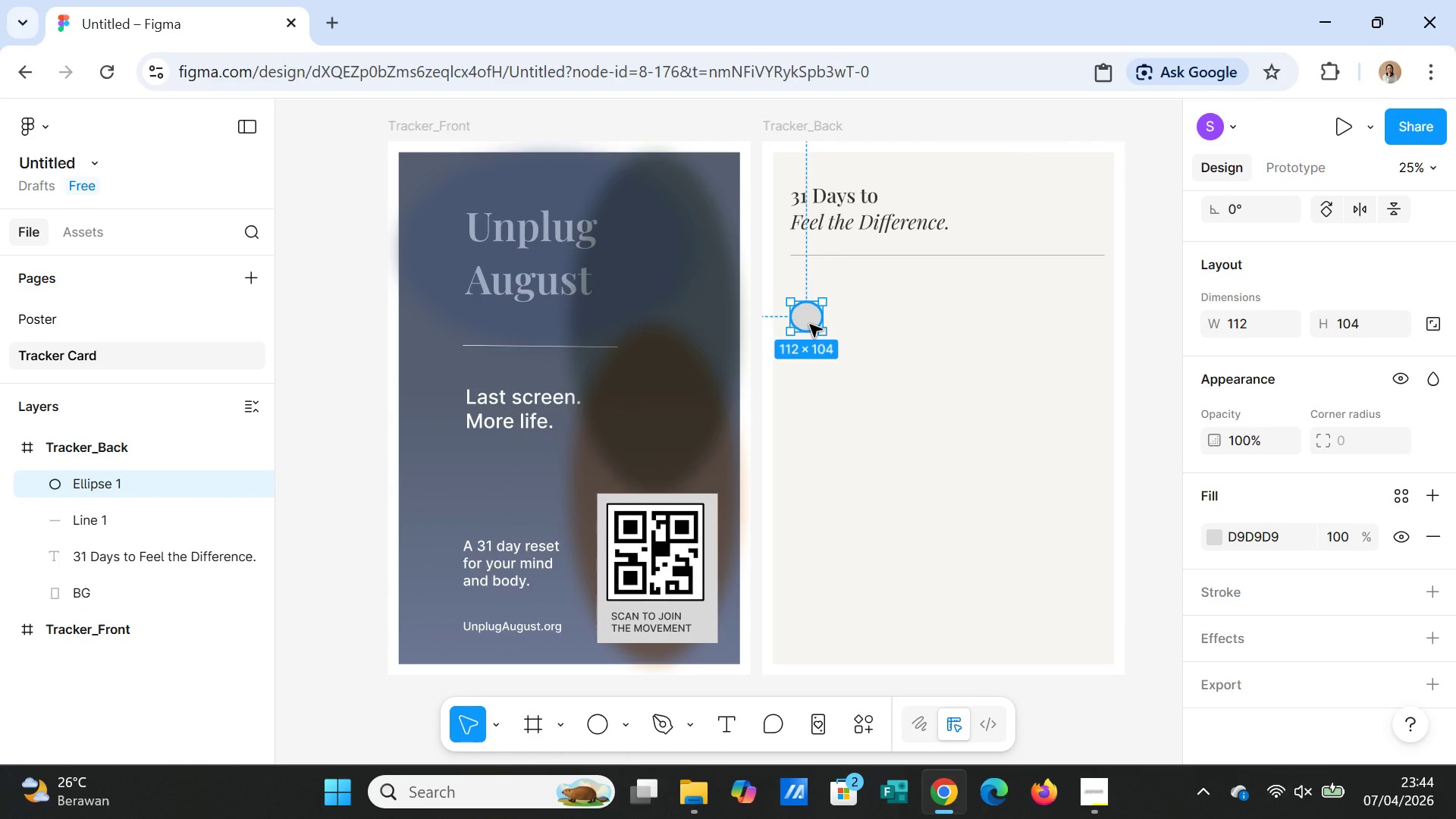 
key(Control+D)
 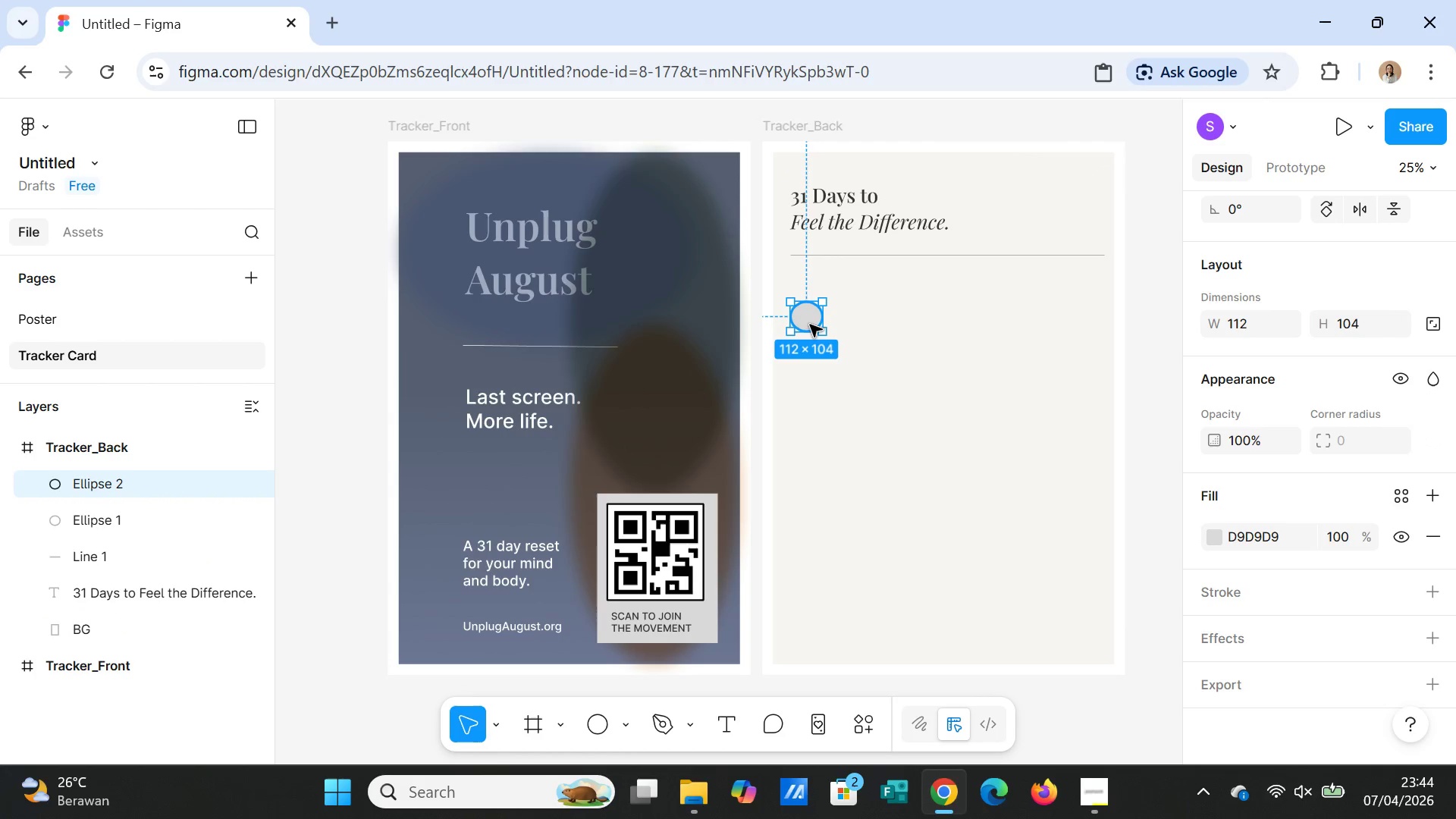 
left_click_drag(start_coordinate=[810, 325], to_coordinate=[852, 324])
 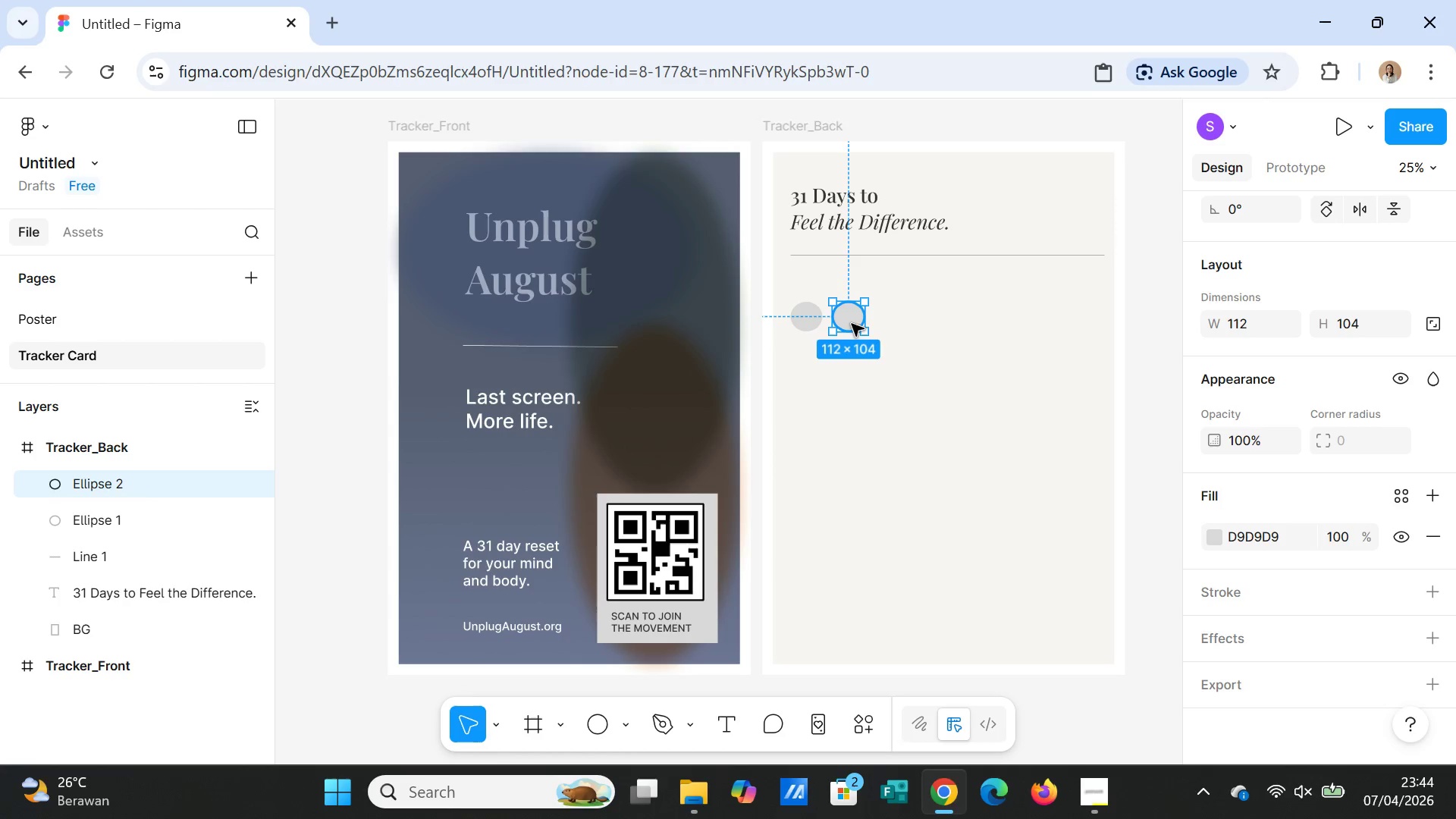 
key(Control+D)
 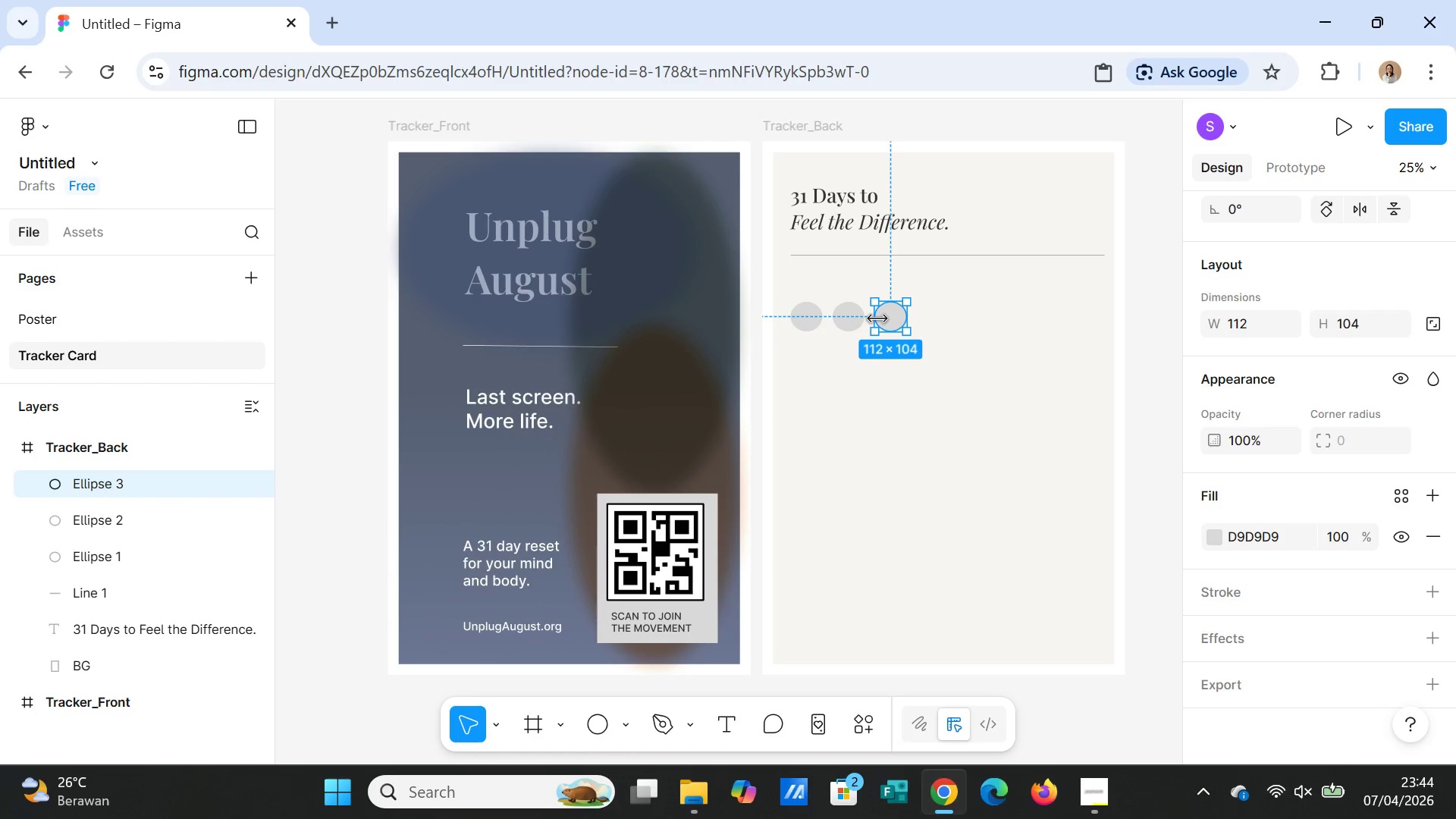 
key(Control+D)
 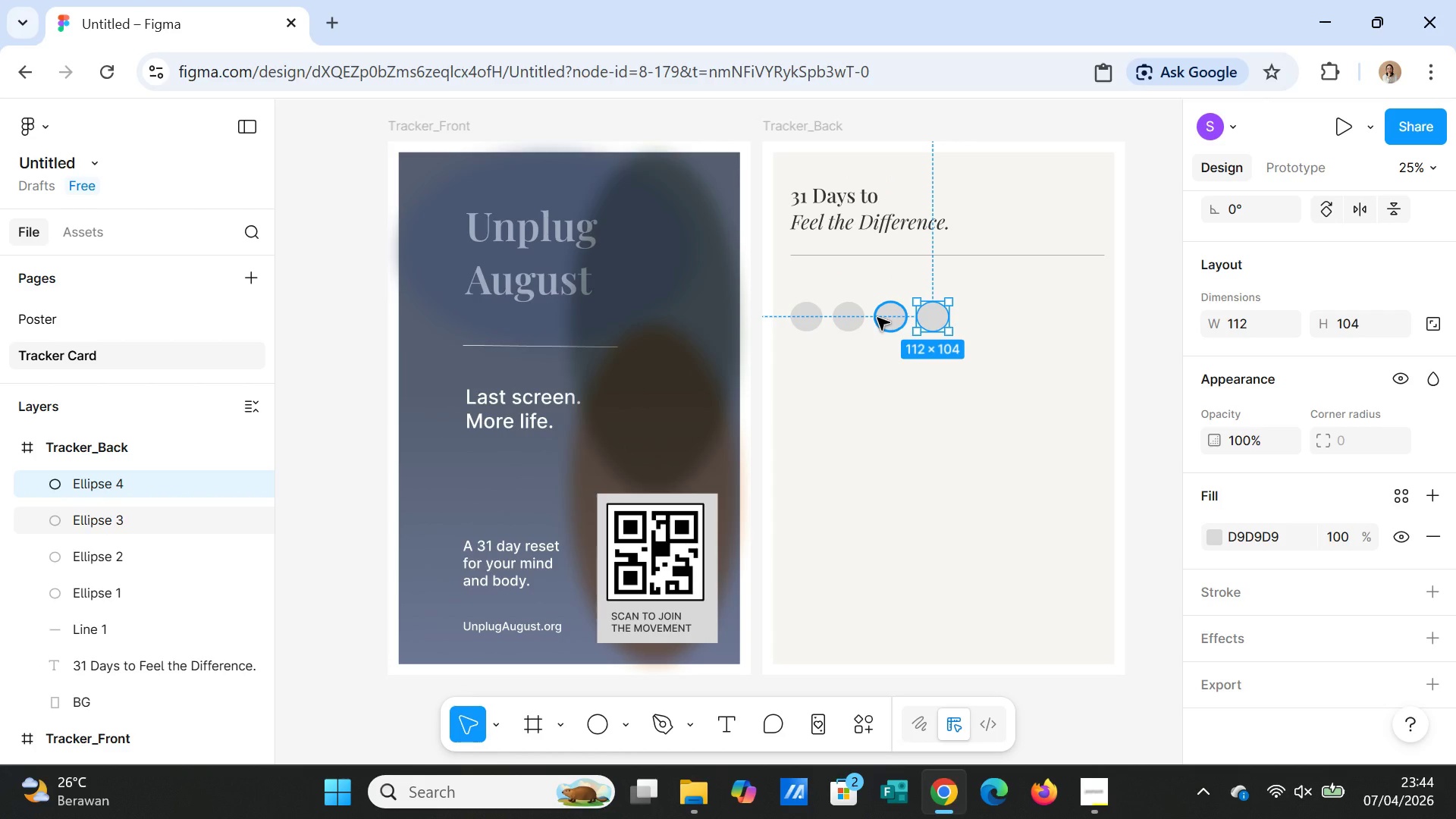 
wait(6.05)
 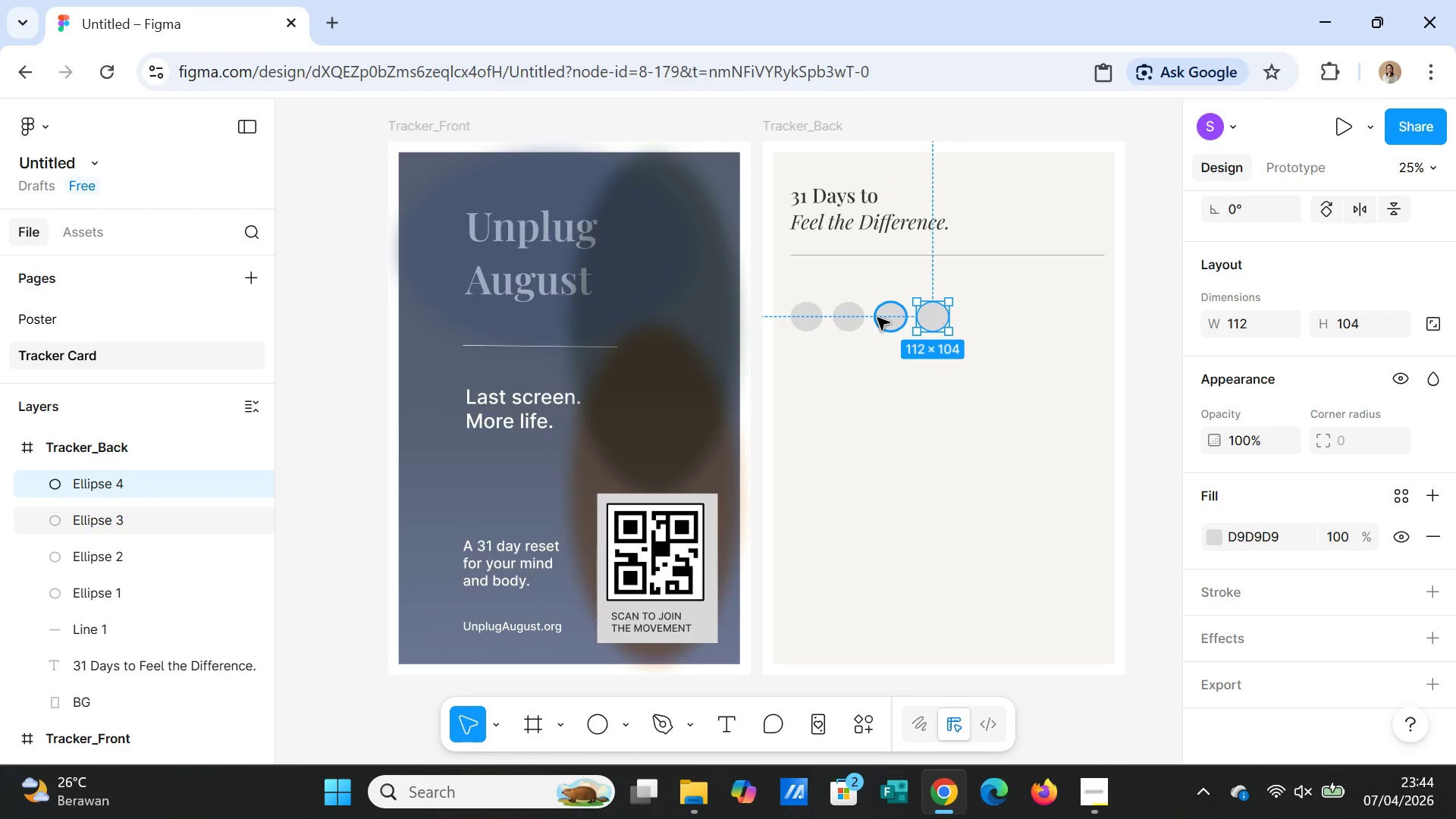 
key(Control+D)
 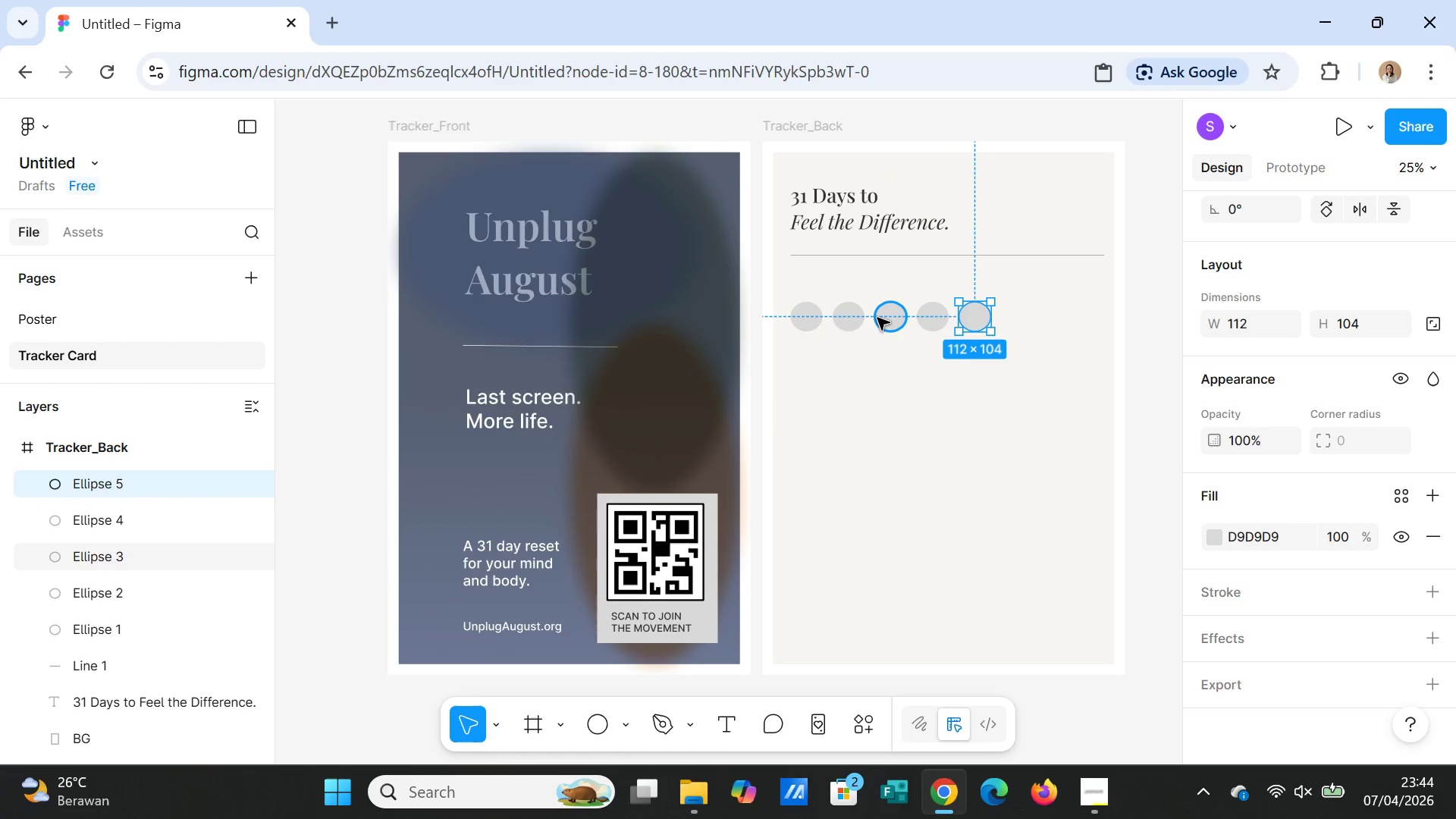 
key(Control+D)
 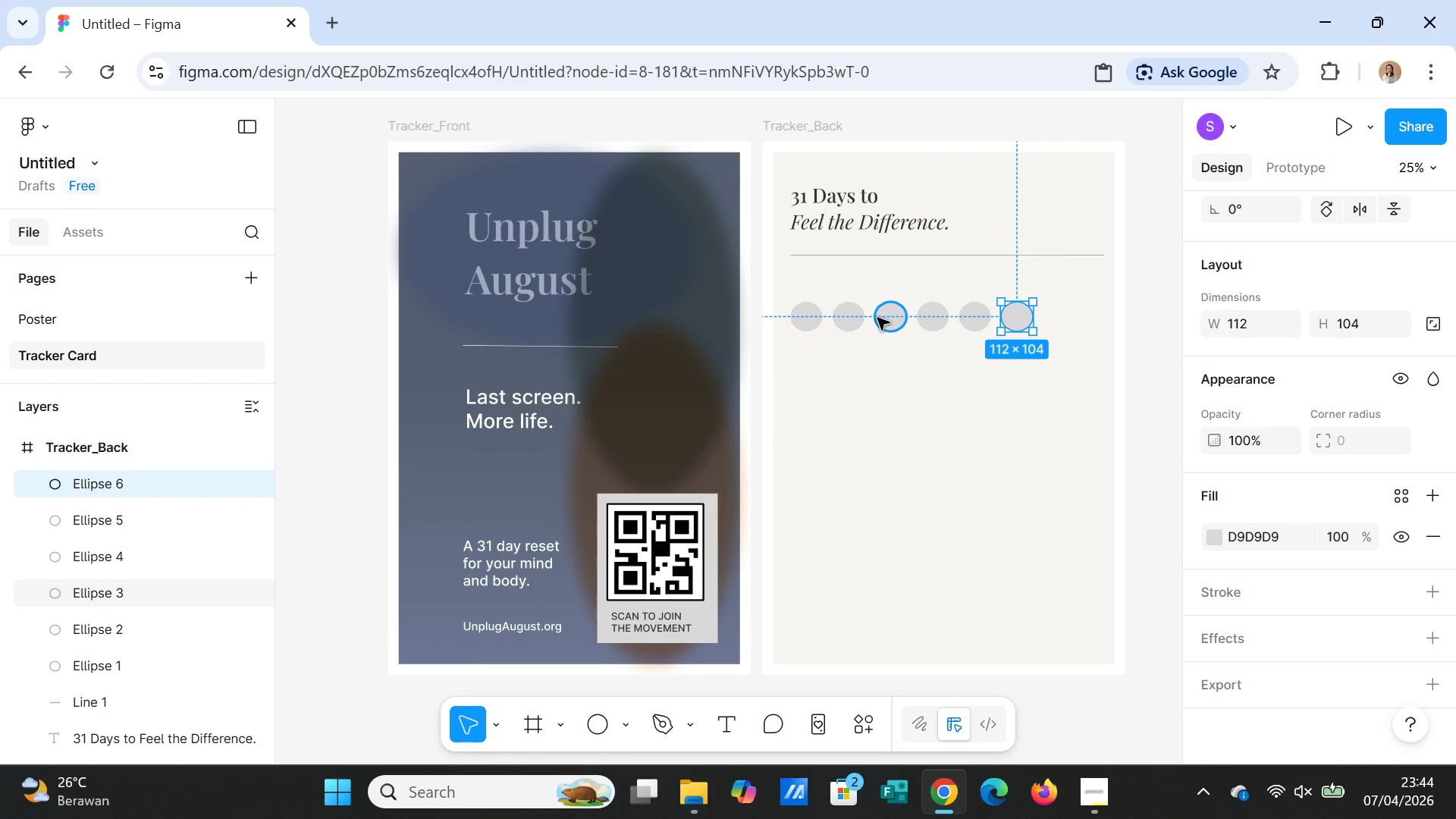 
key(Control+ControlLeft)
 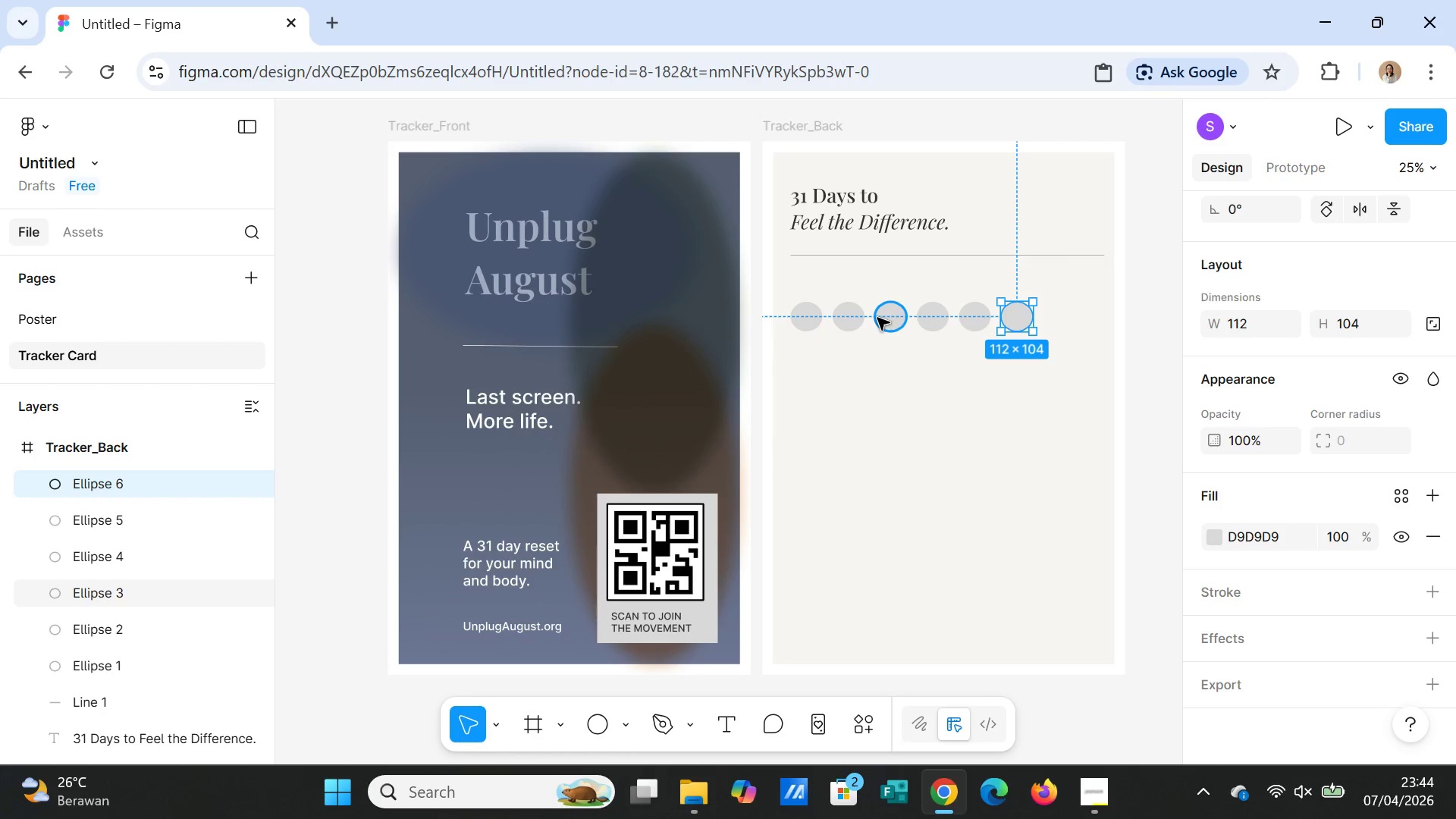 
key(Control+D)
 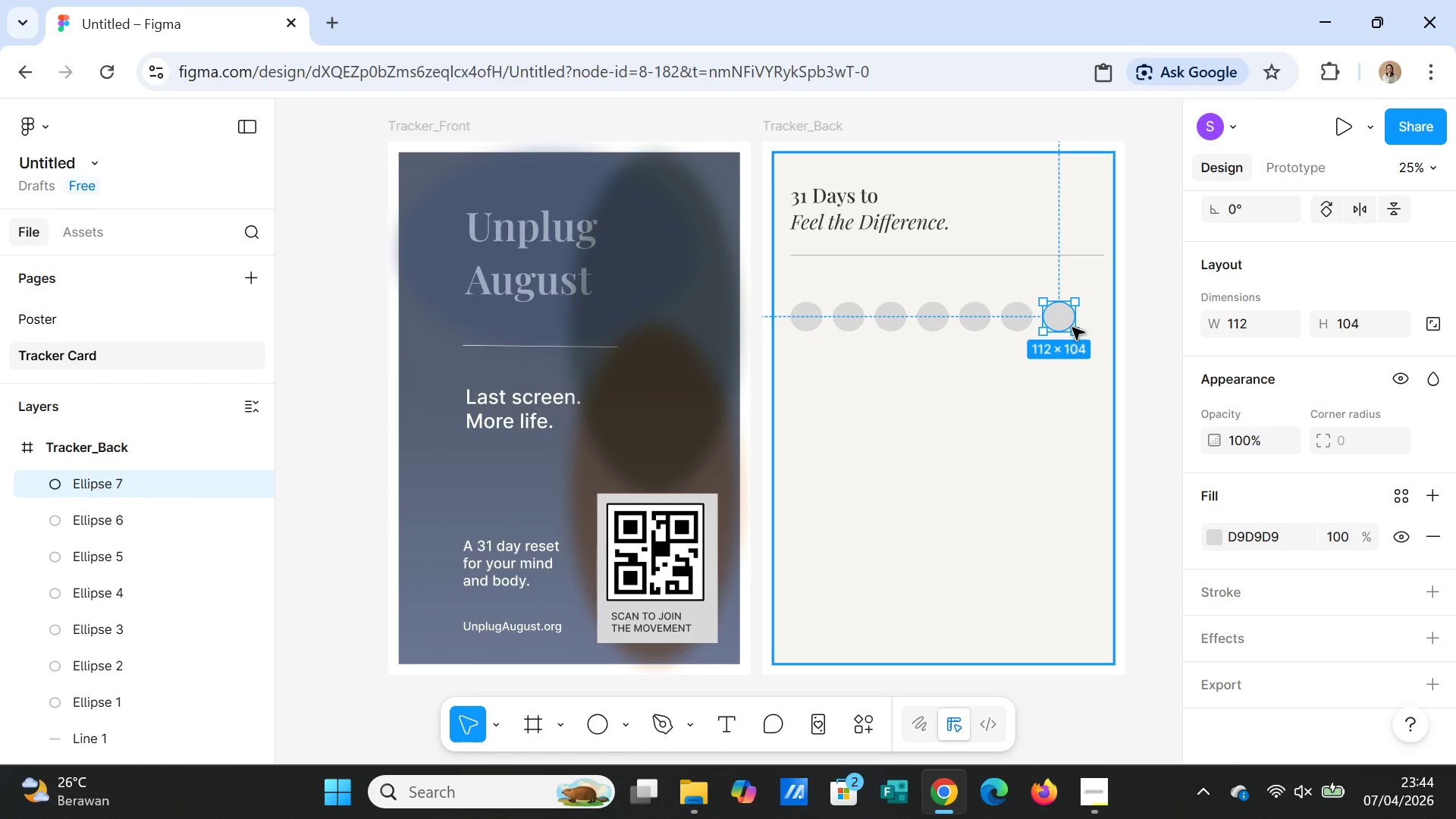 
key(Control+D)
 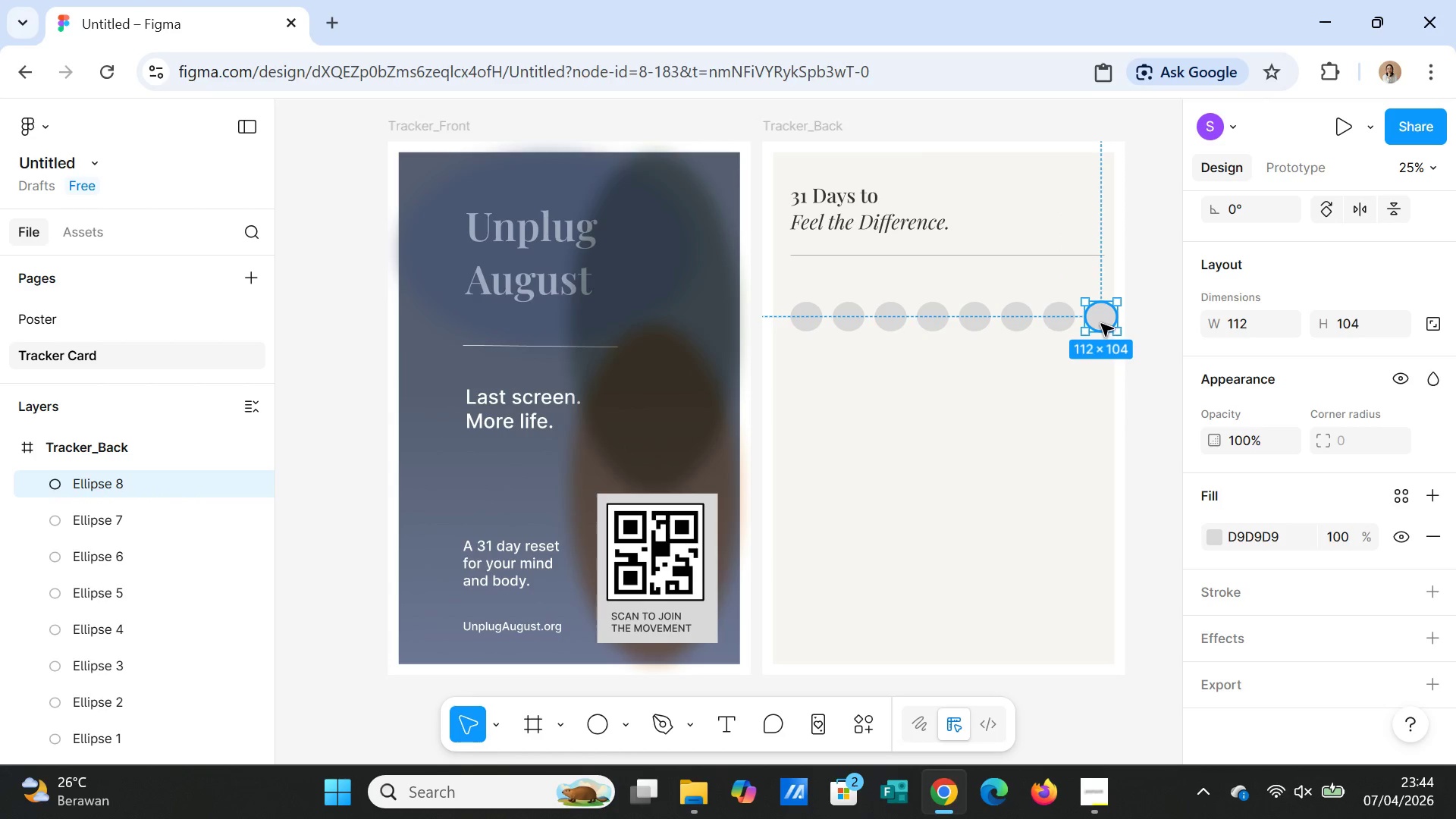 
left_click_drag(start_coordinate=[1101, 324], to_coordinate=[803, 383])
 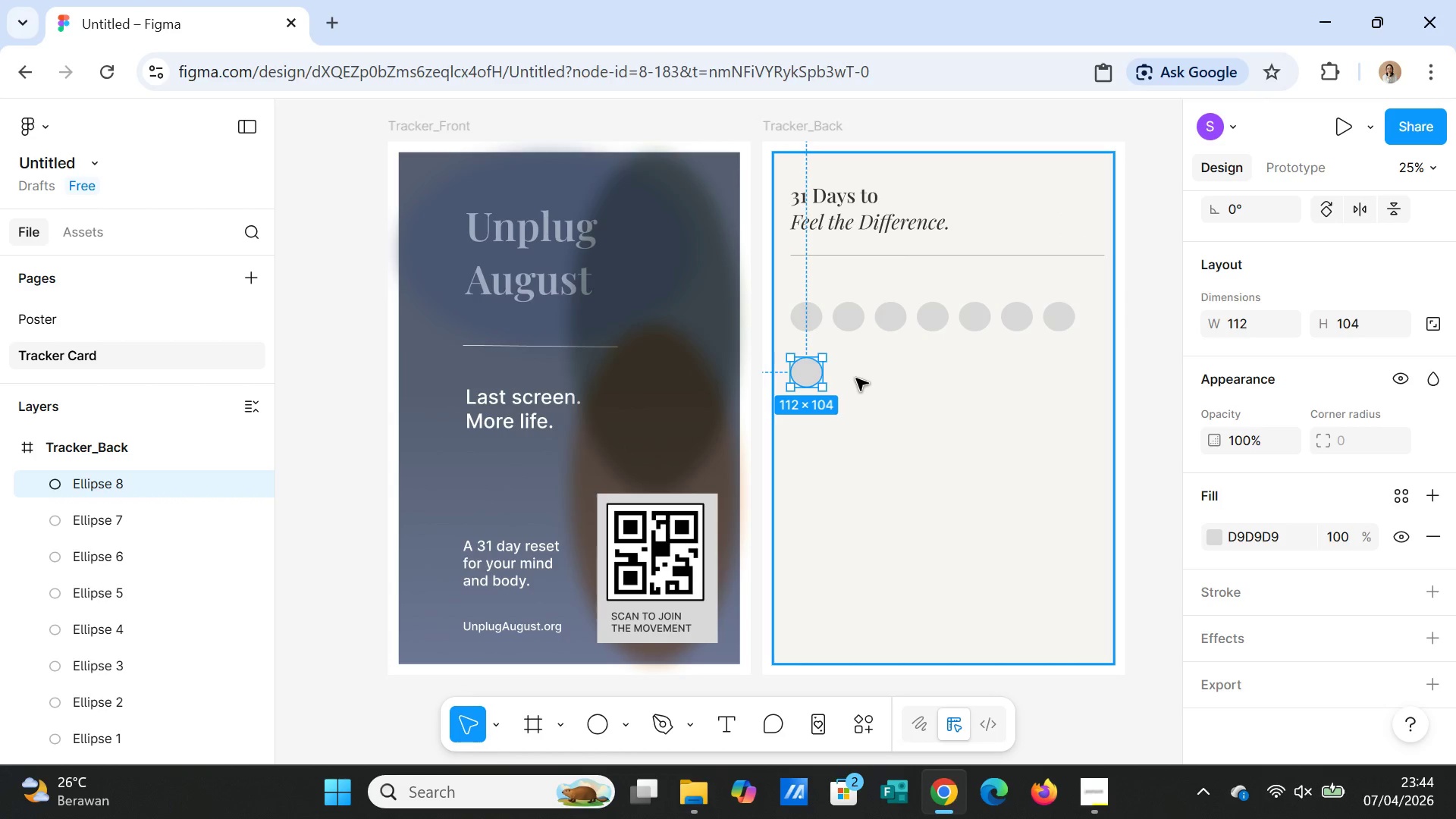 
key(Control+D)
 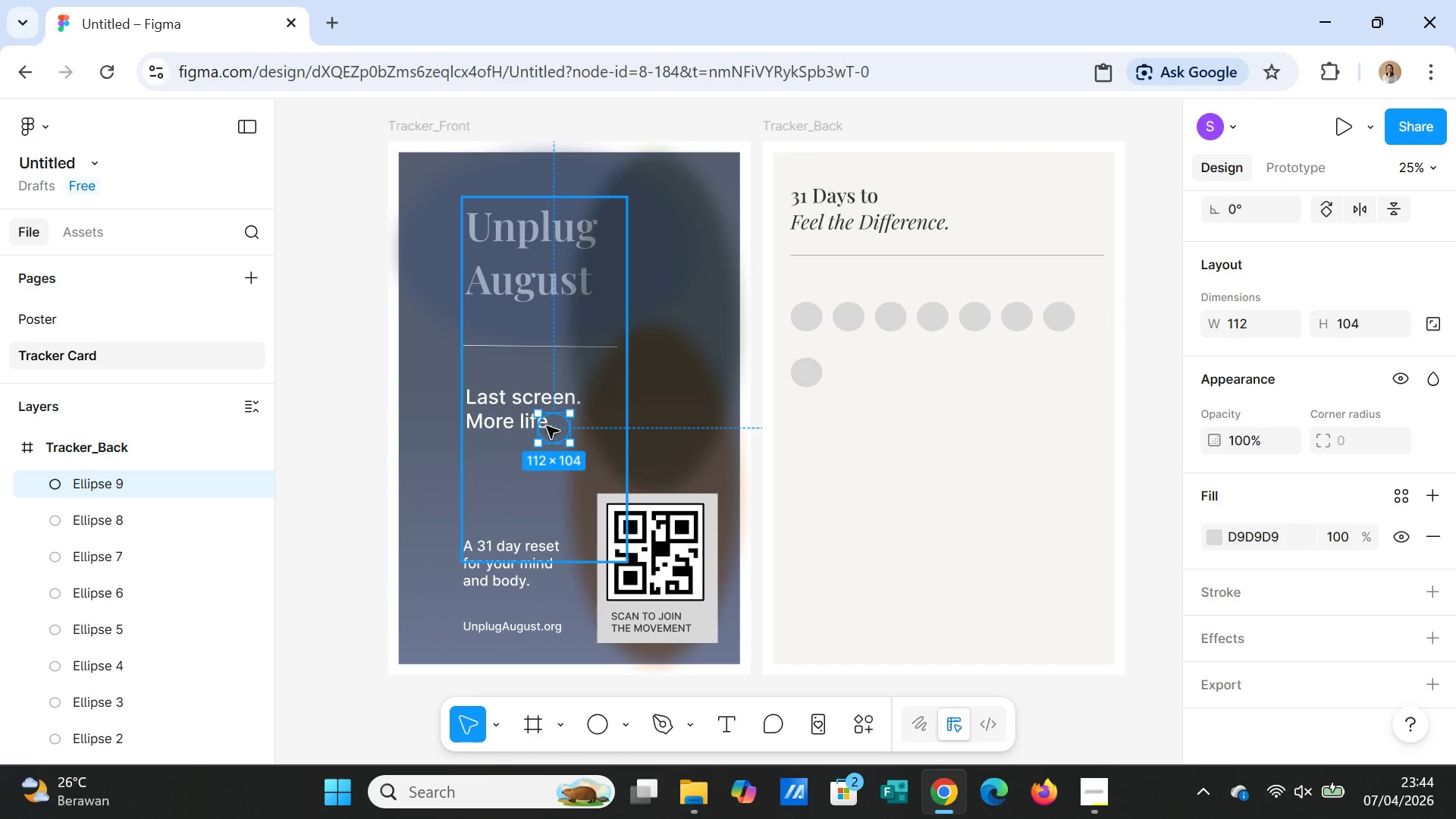 
left_click_drag(start_coordinate=[551, 426], to_coordinate=[849, 369])
 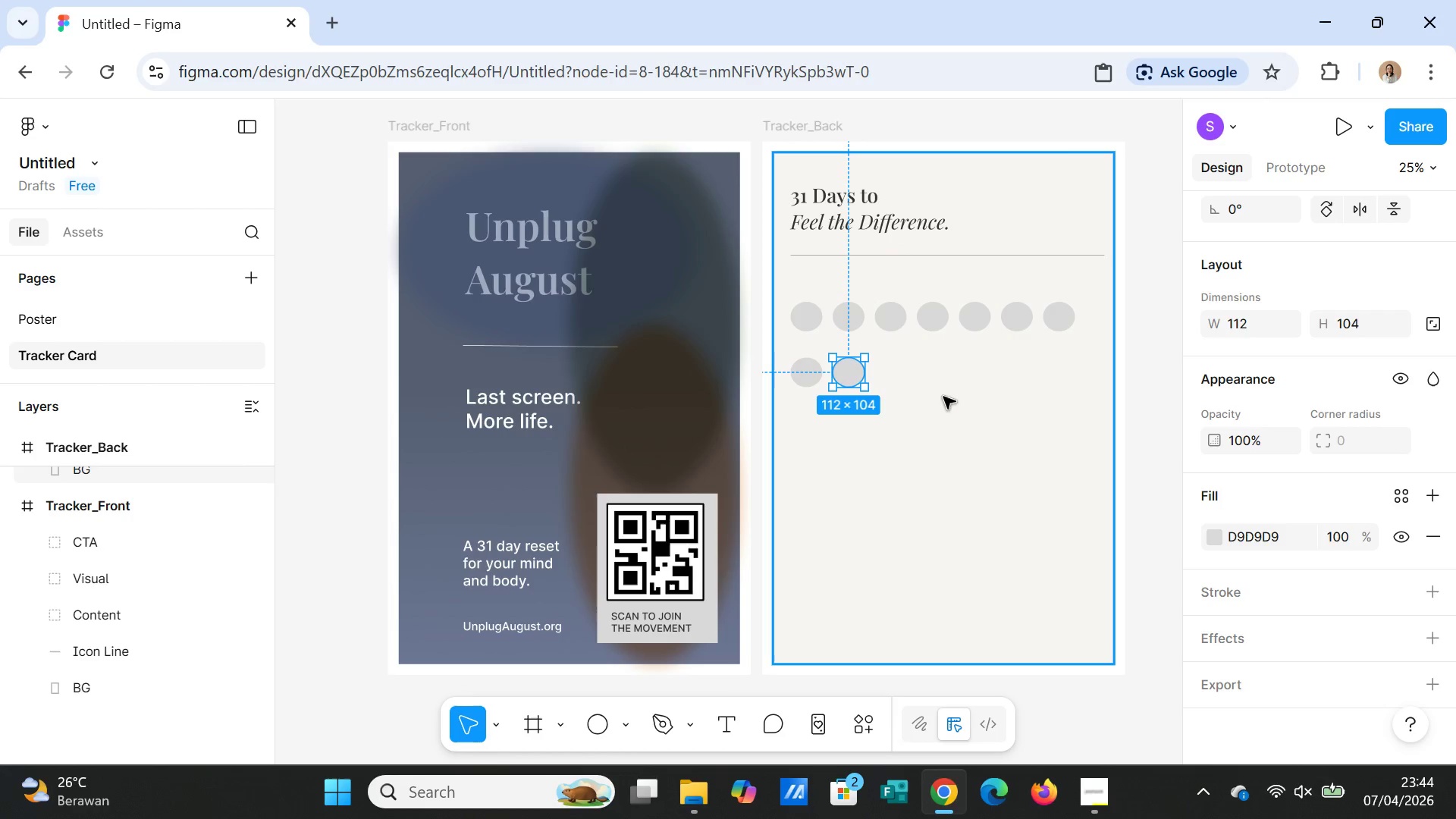 
left_click([943, 397])
 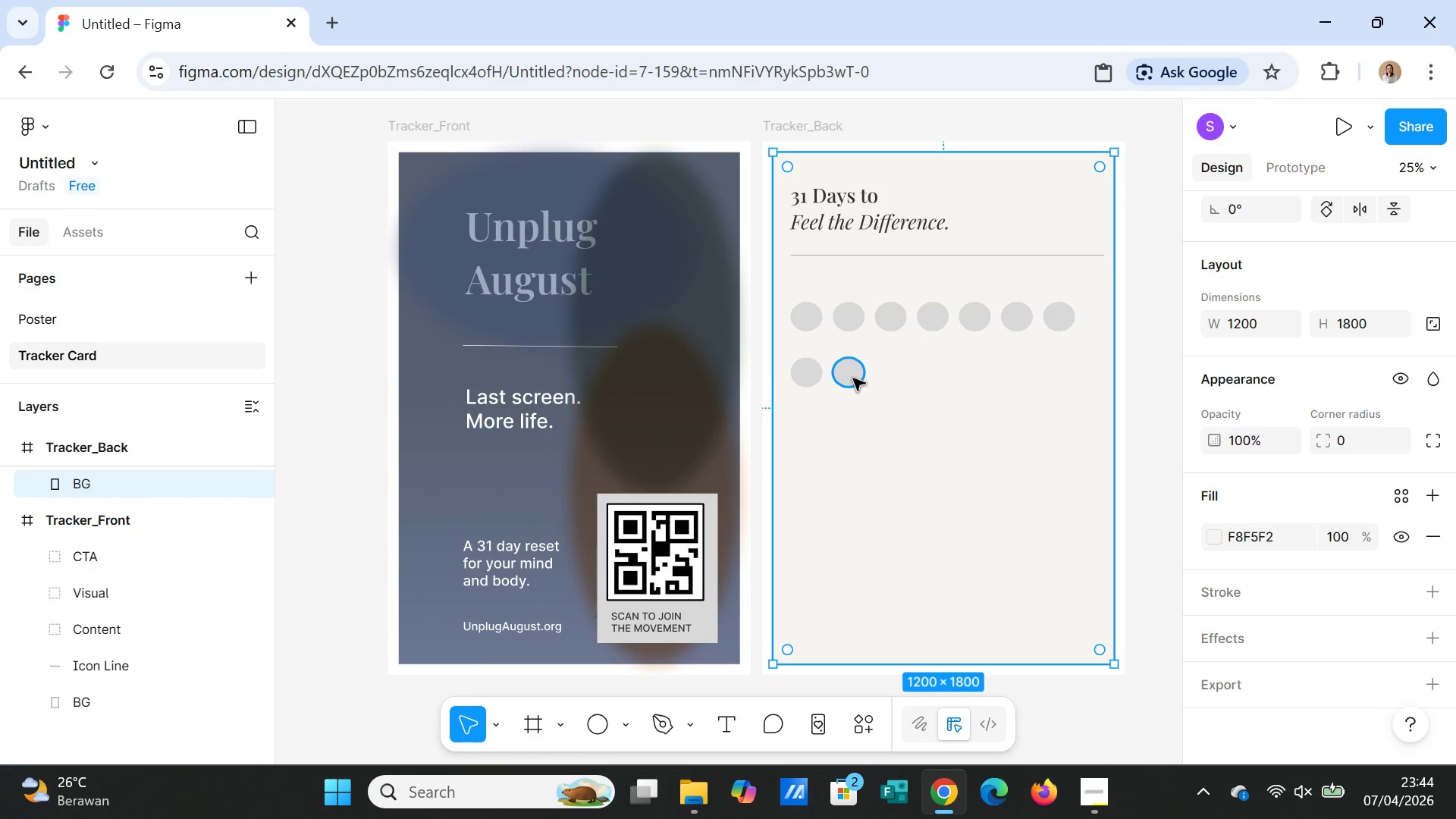 
left_click([853, 378])
 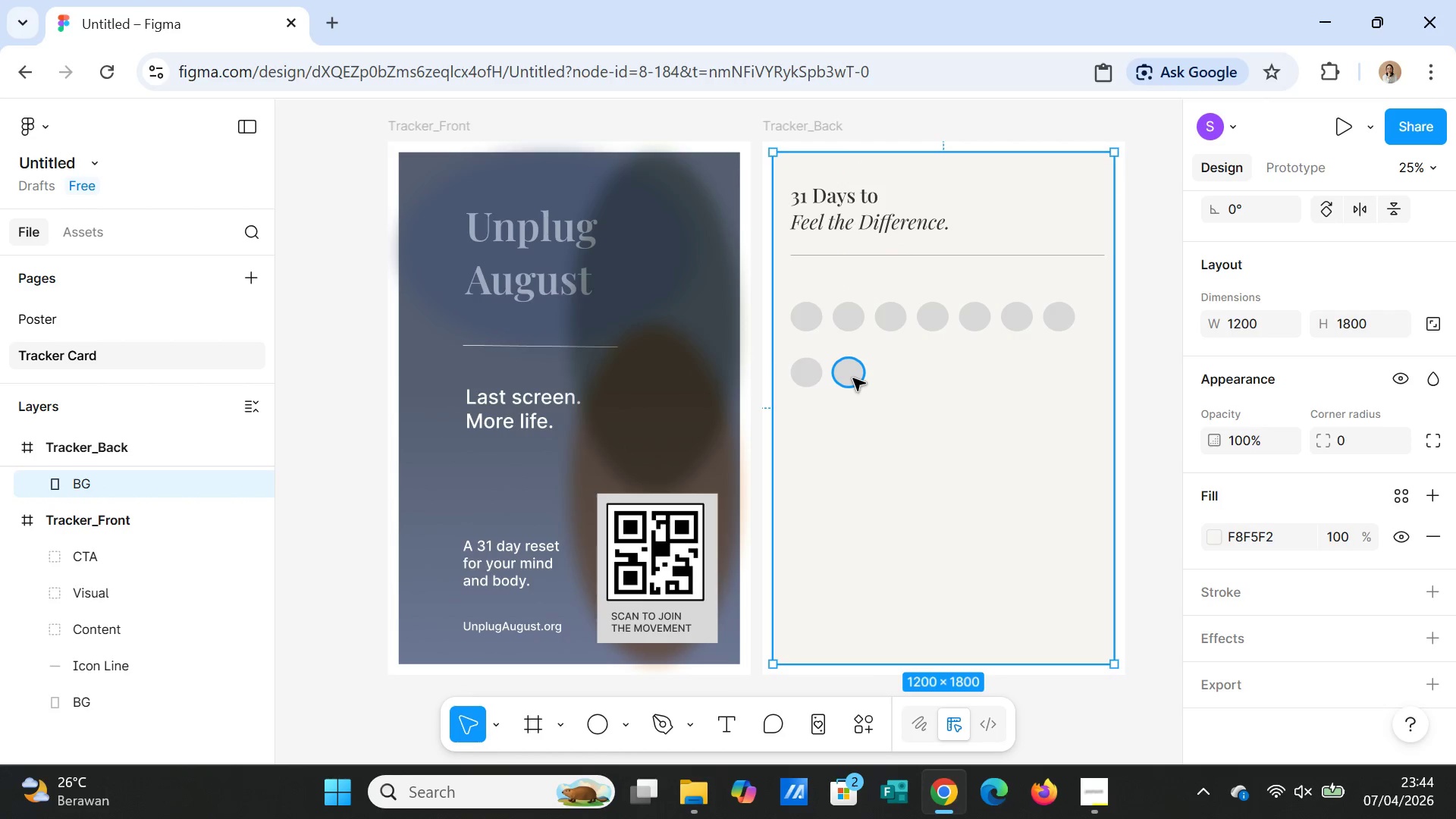 
key(Control+D)
 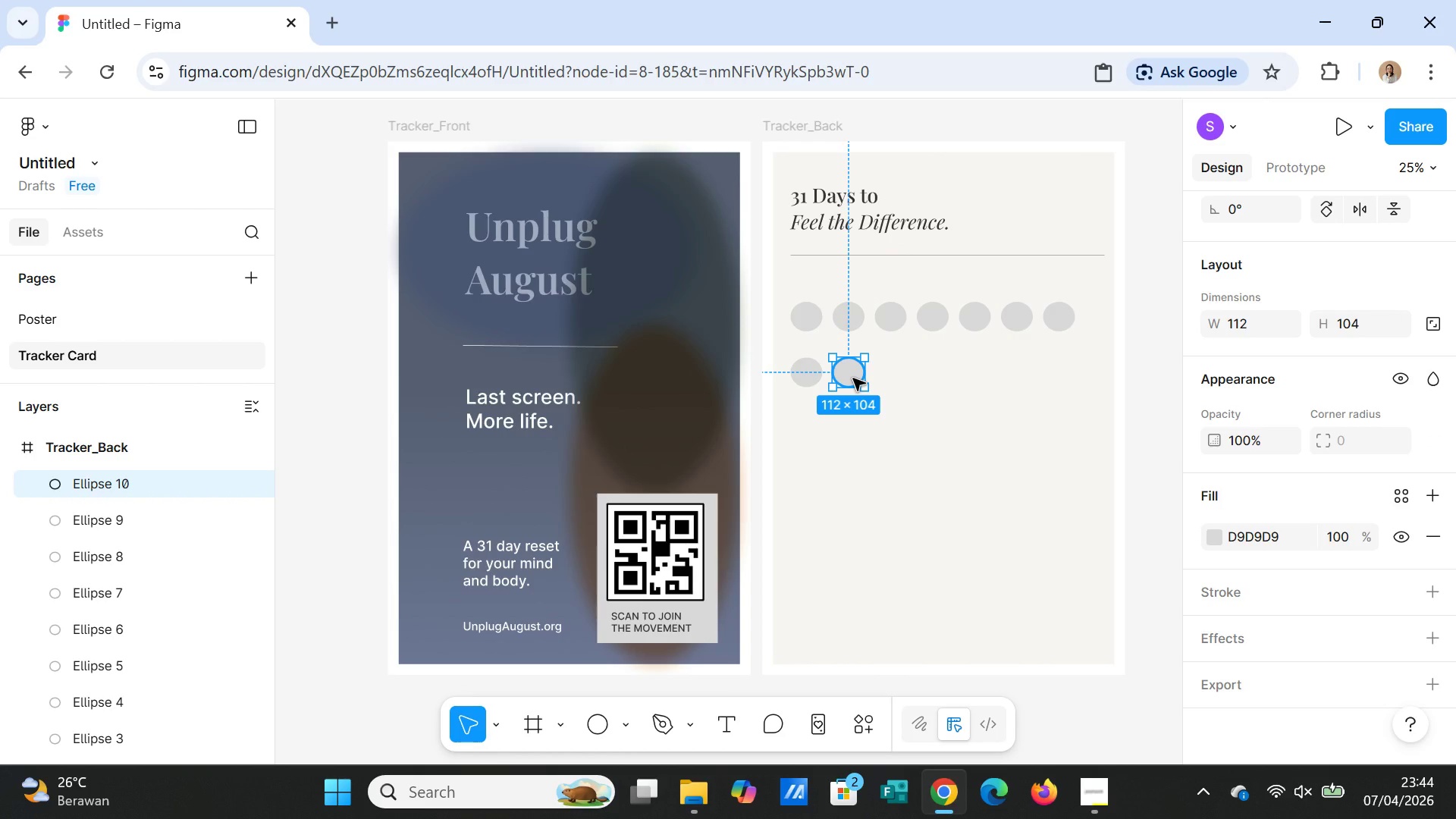 
left_click_drag(start_coordinate=[853, 378], to_coordinate=[896, 377])
 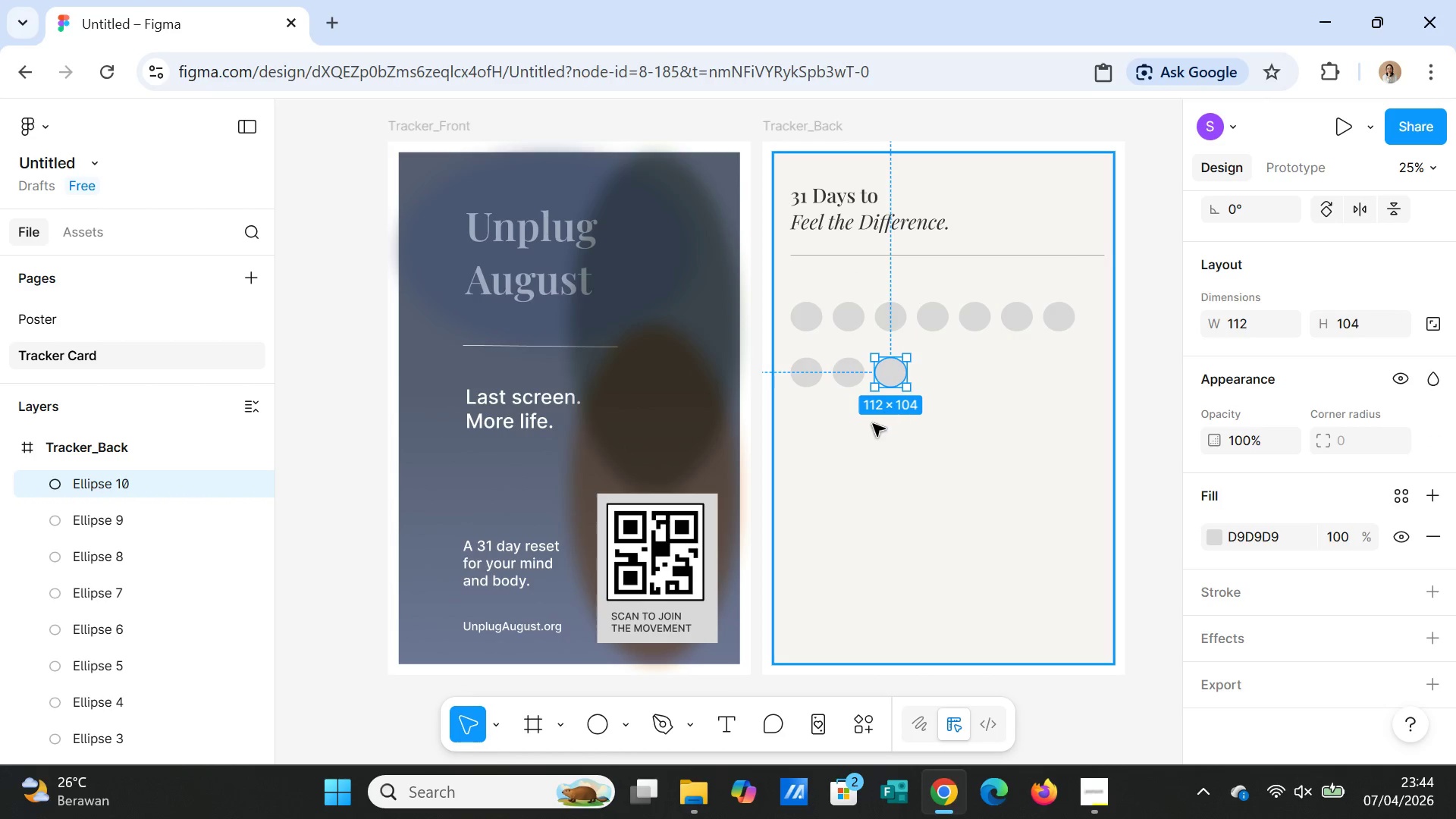 
key(Control+D)
 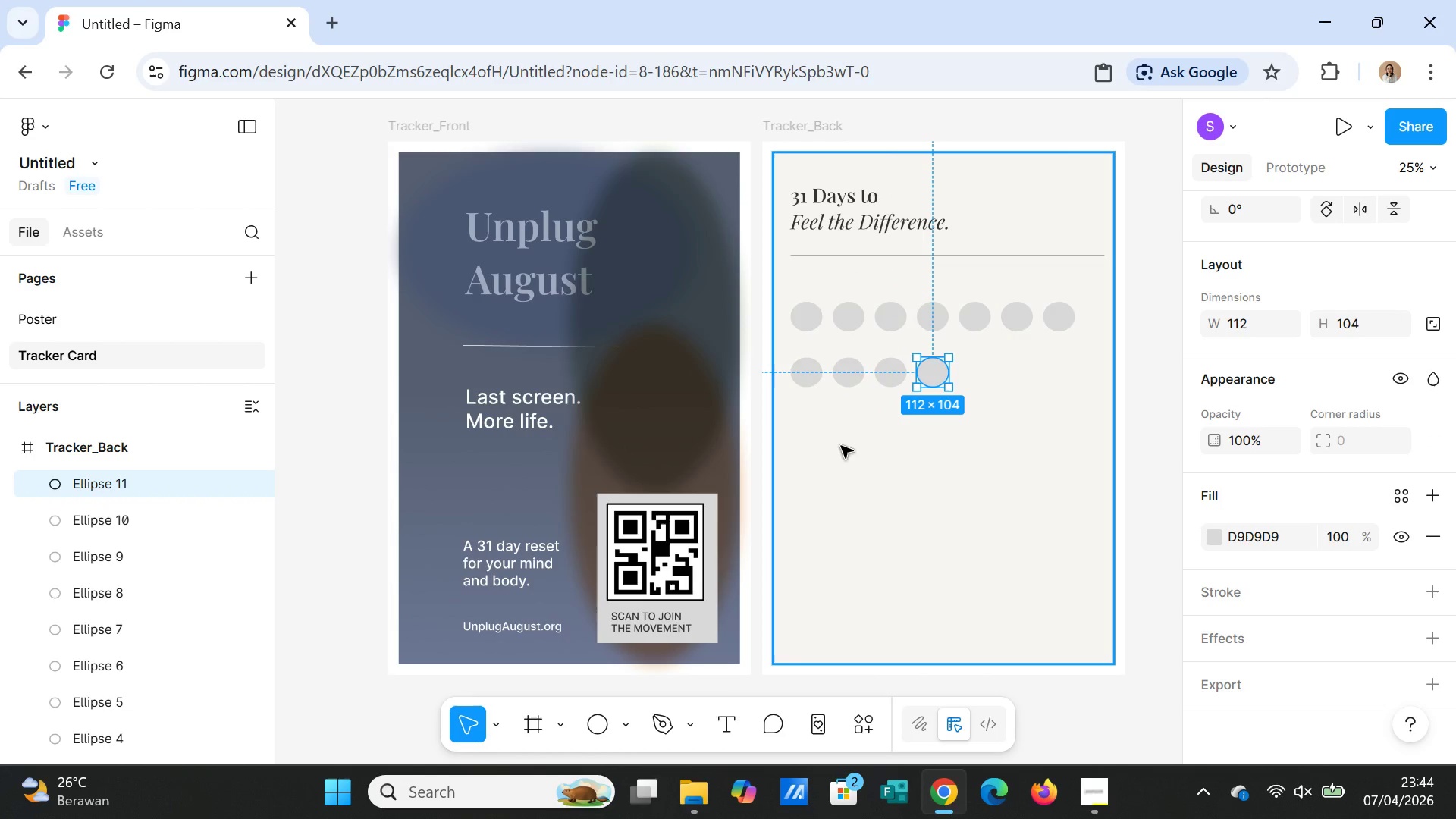 
key(Control+D)
 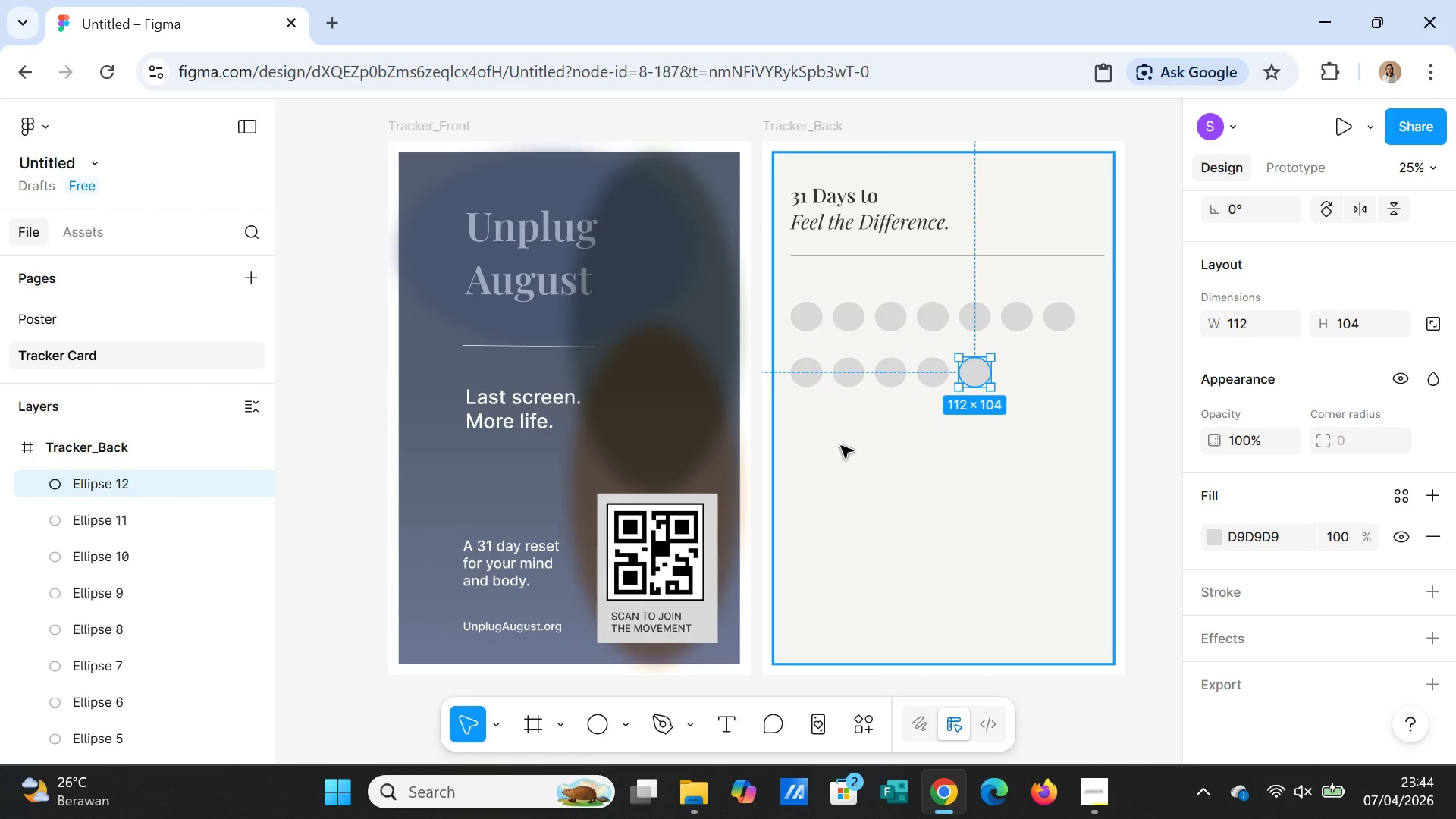 
key(Control+D)
 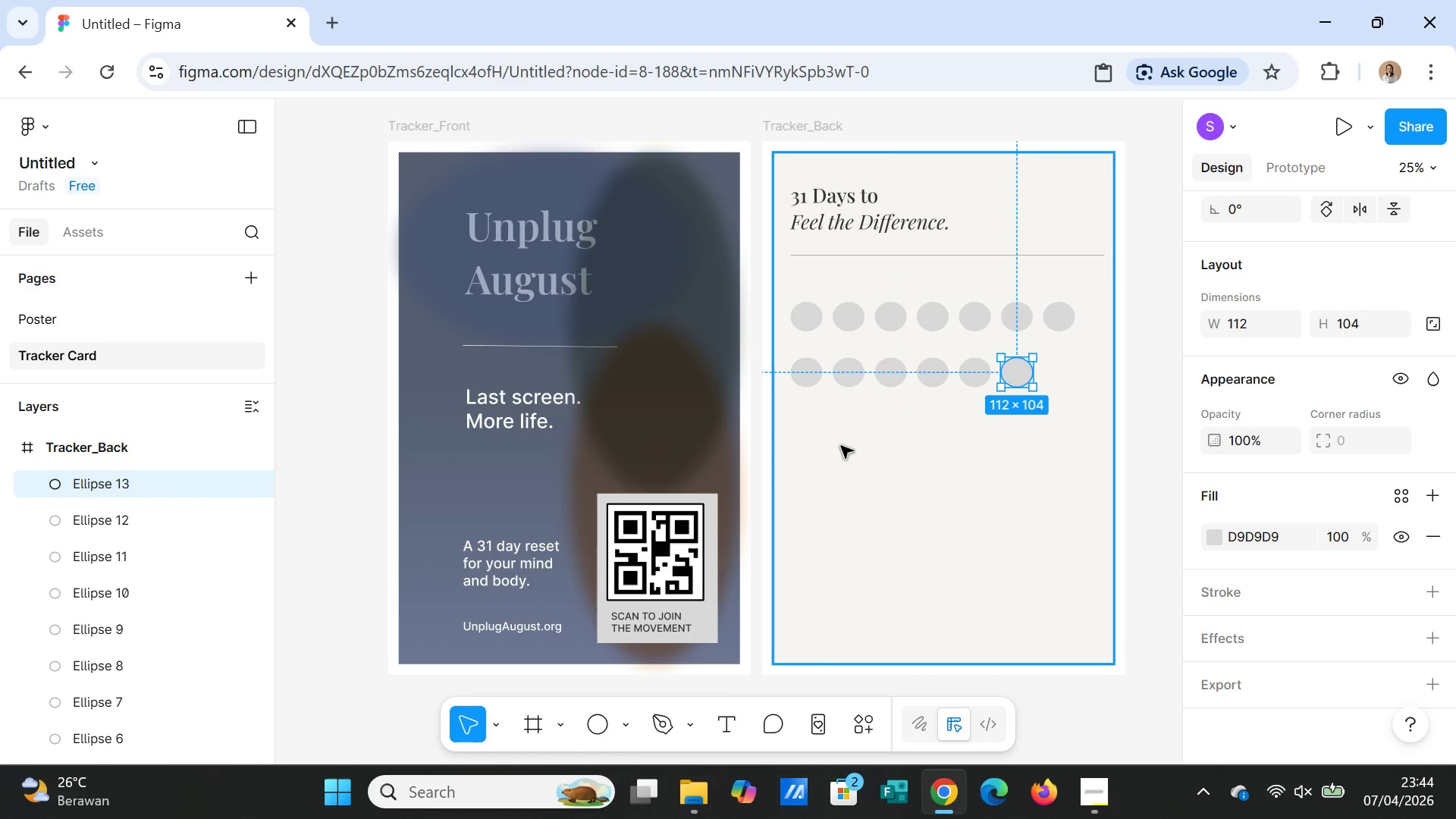 
key(Control+D)
 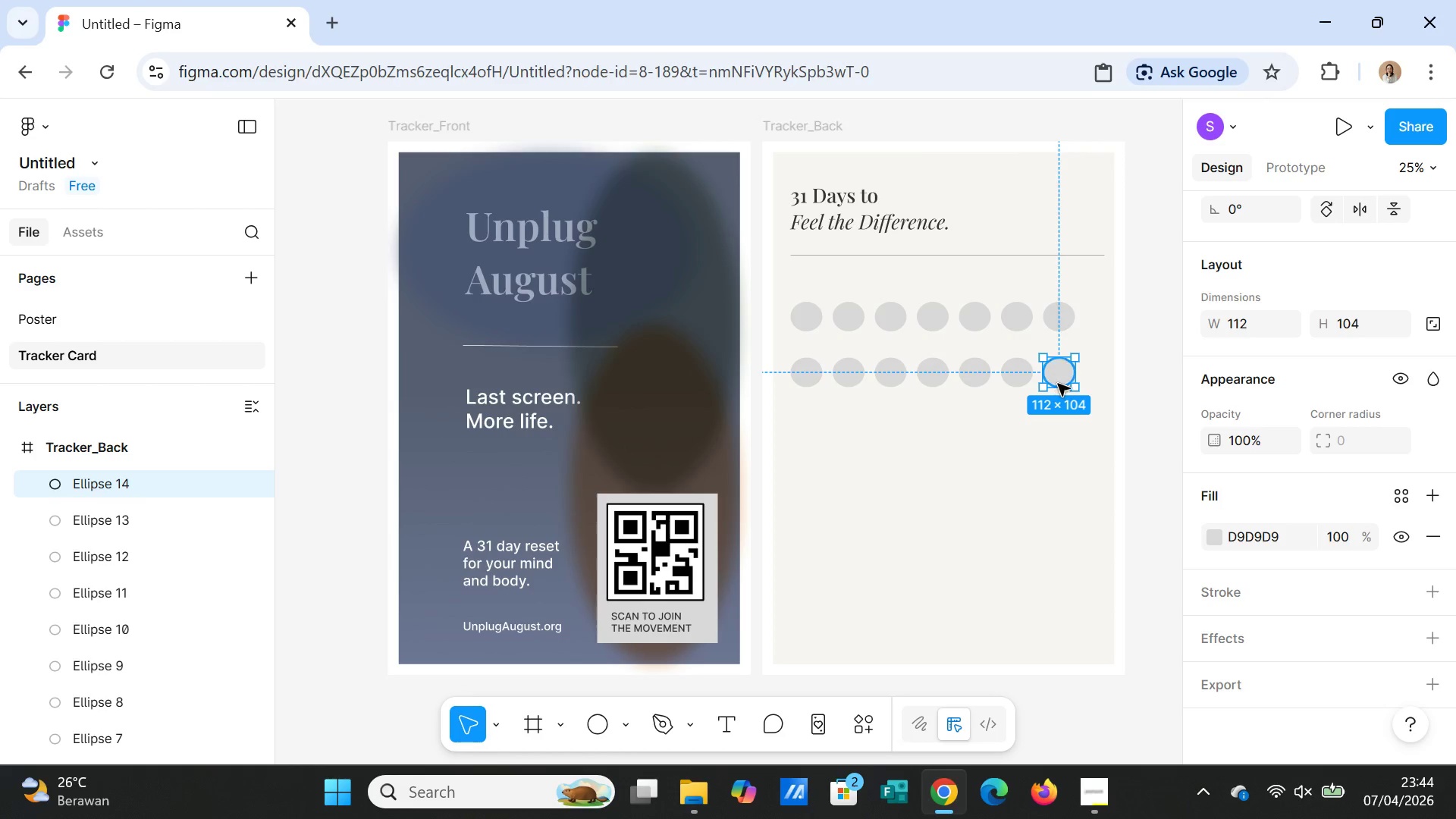 
key(Control+D)
 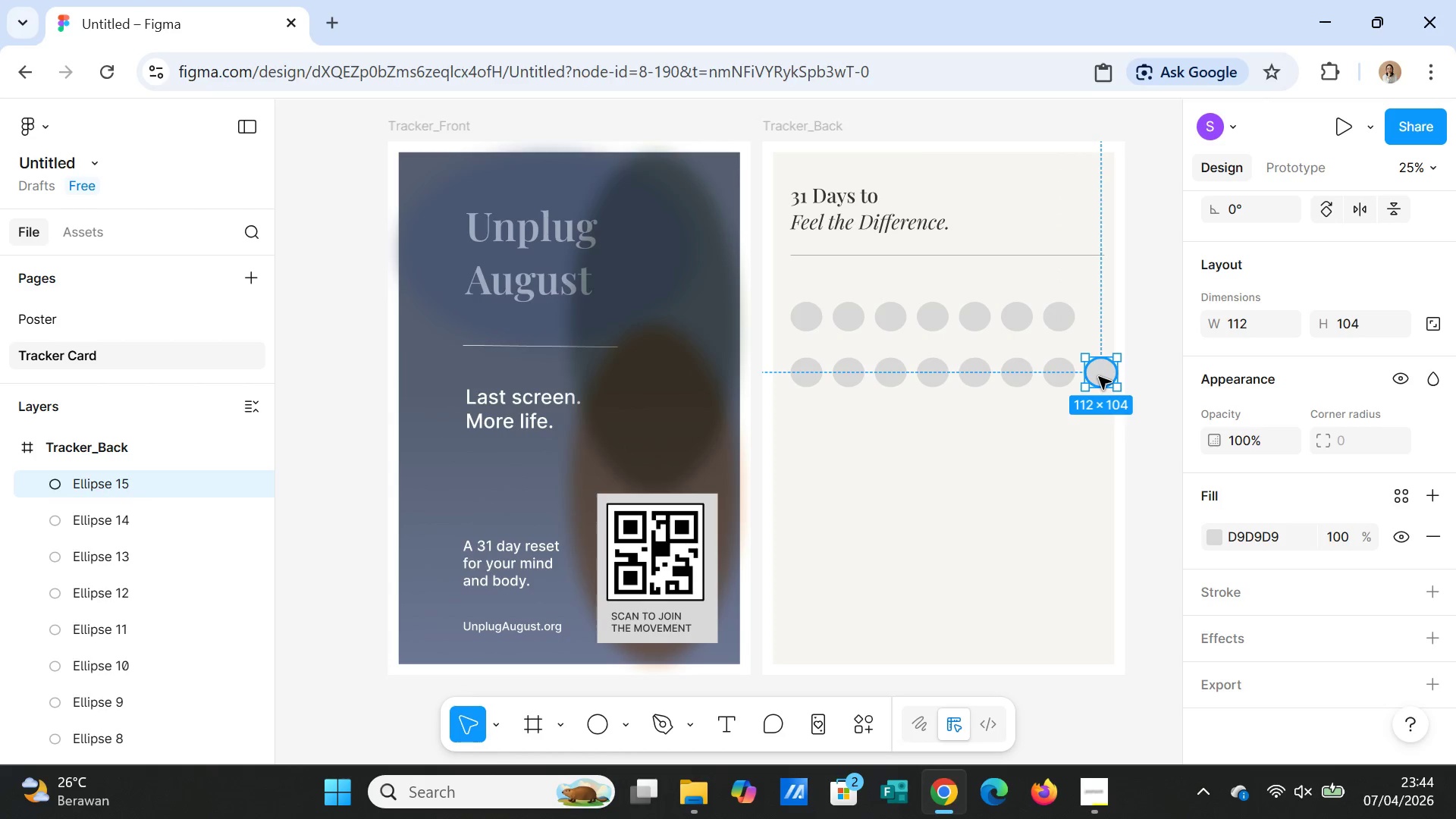 
left_click_drag(start_coordinate=[1099, 377], to_coordinate=[802, 427])
 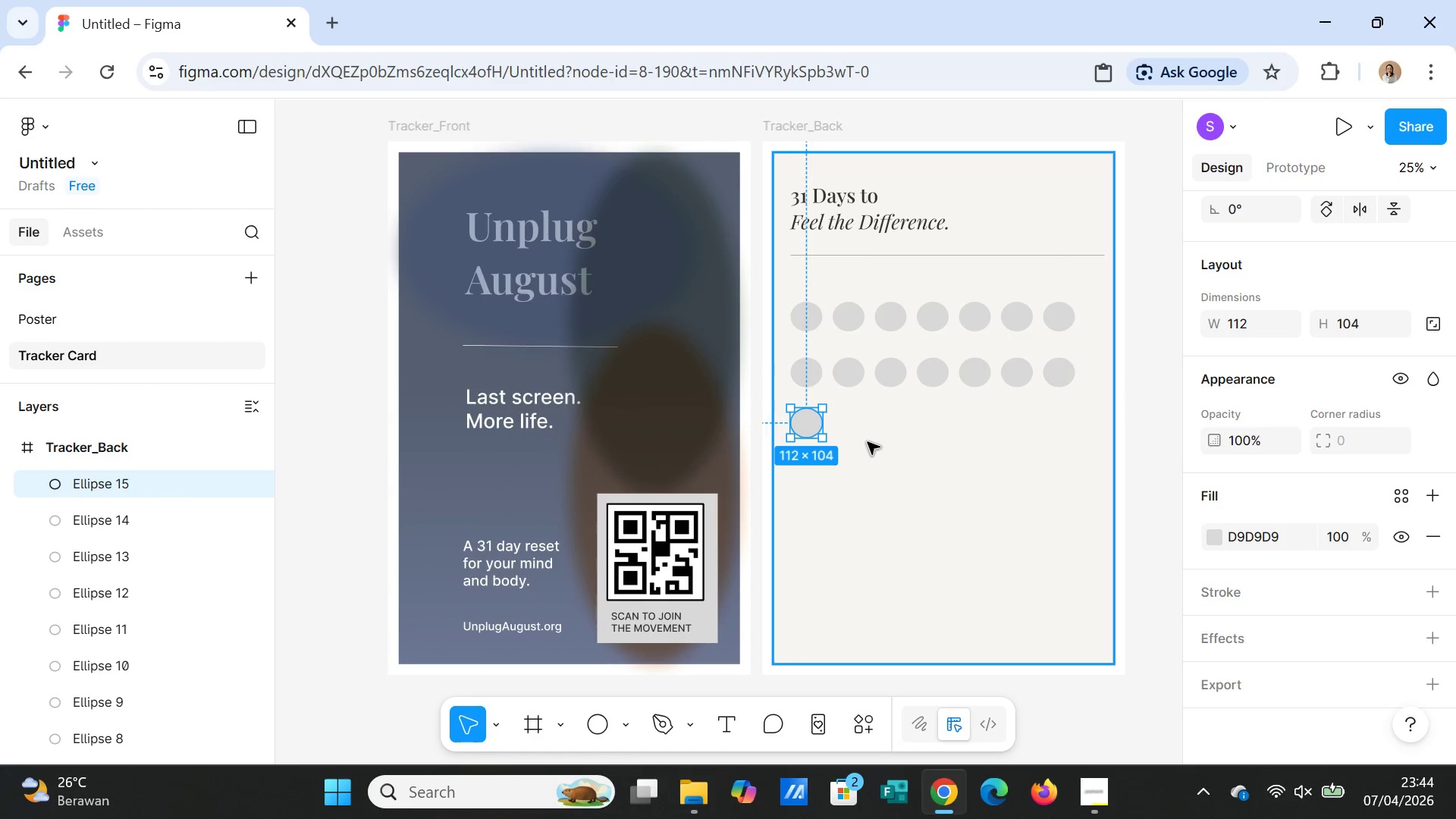 
key(Control+D)
 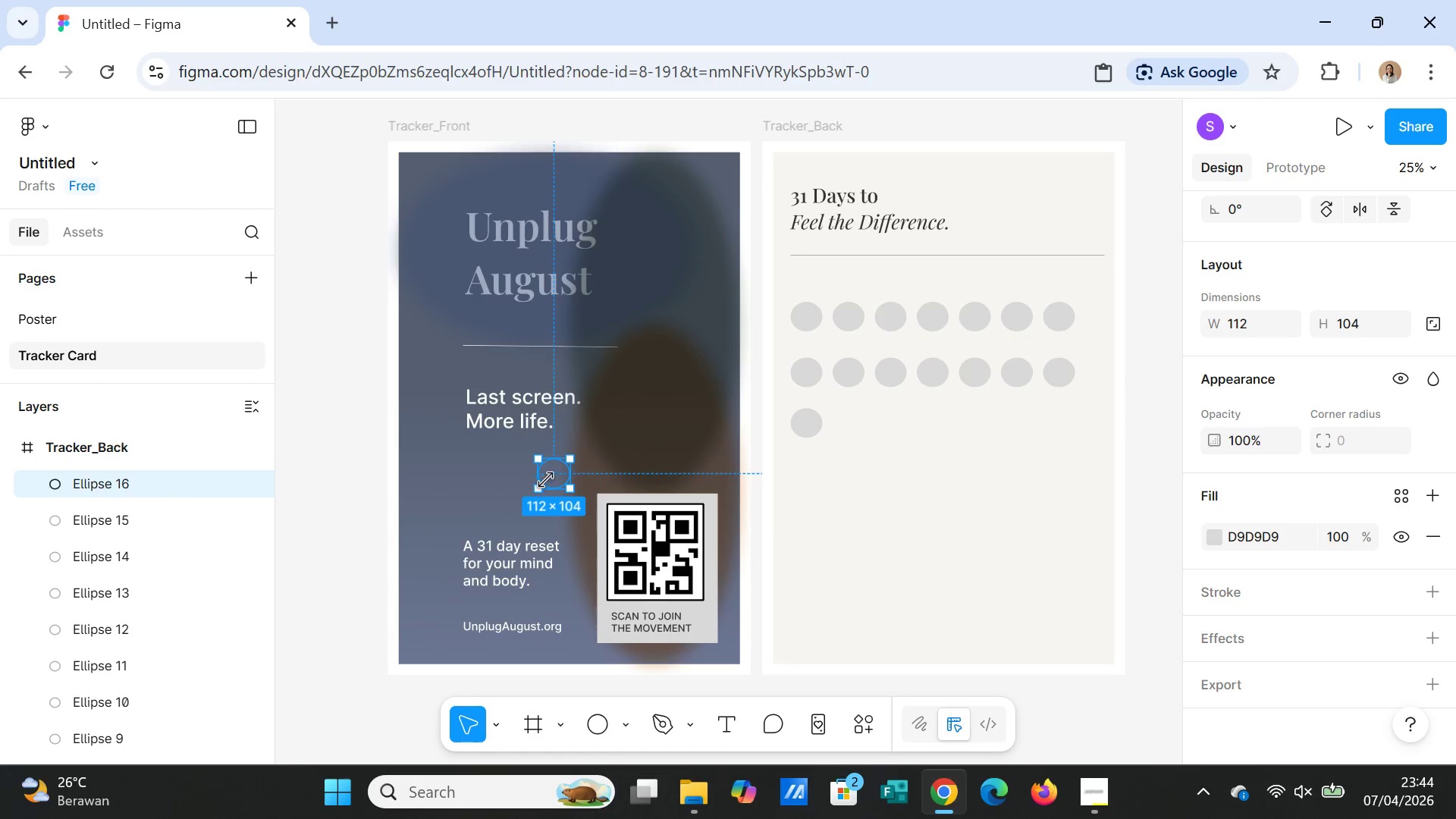 
left_click_drag(start_coordinate=[547, 478], to_coordinate=[843, 432])
 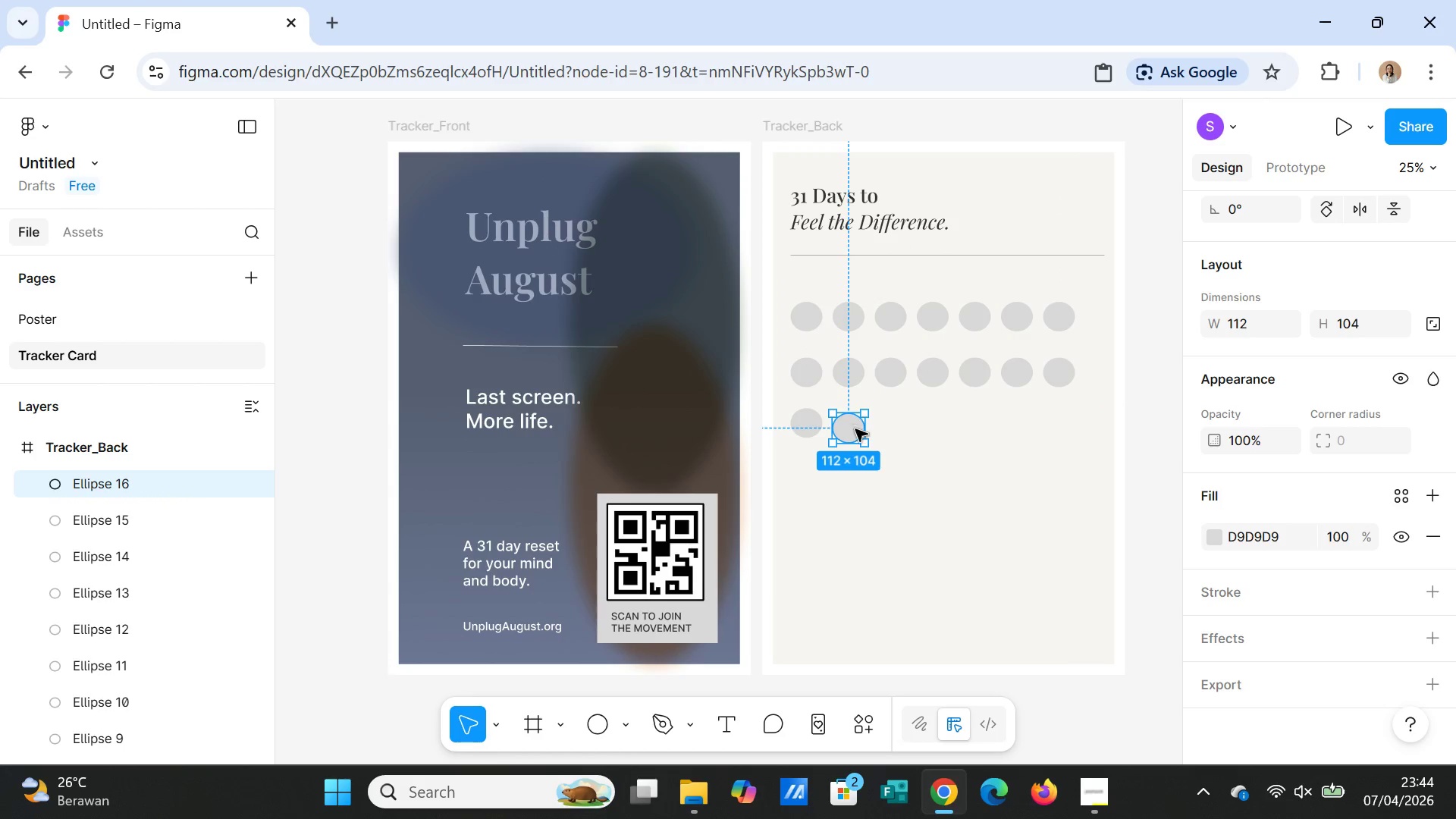 
left_click_drag(start_coordinate=[852, 426], to_coordinate=[853, 421])
 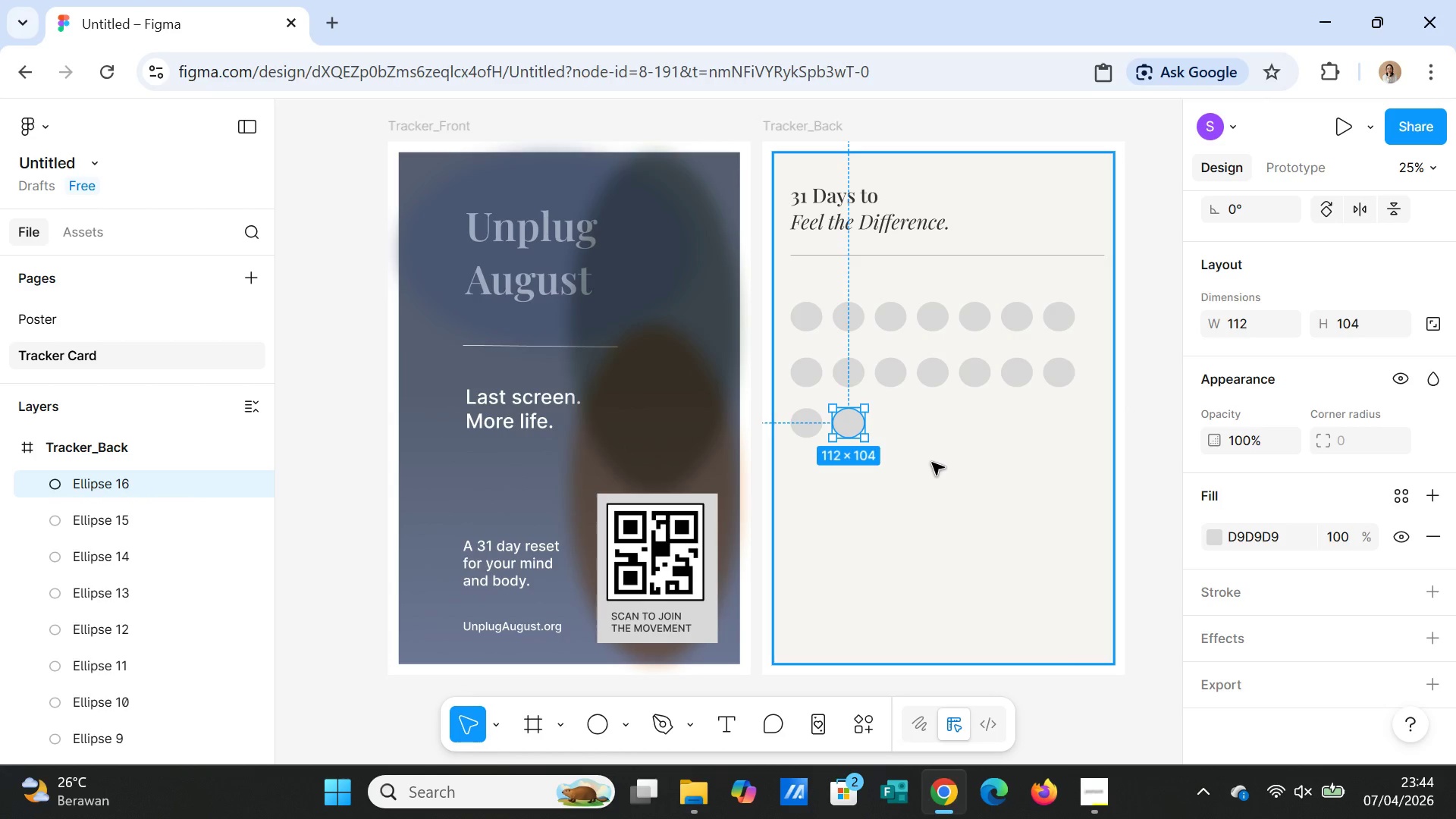 
key(Control+D)
 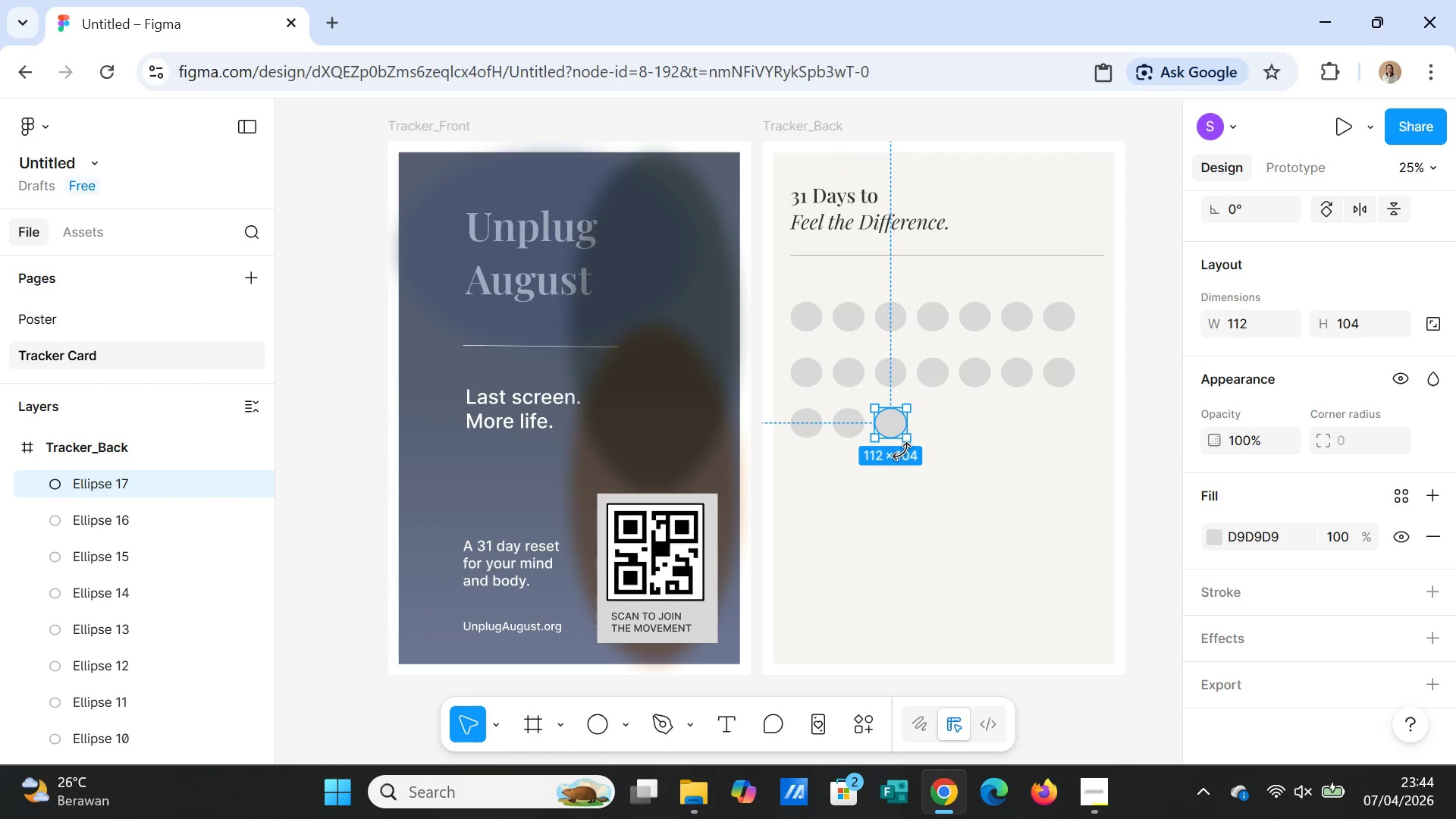 
key(Control+D)
 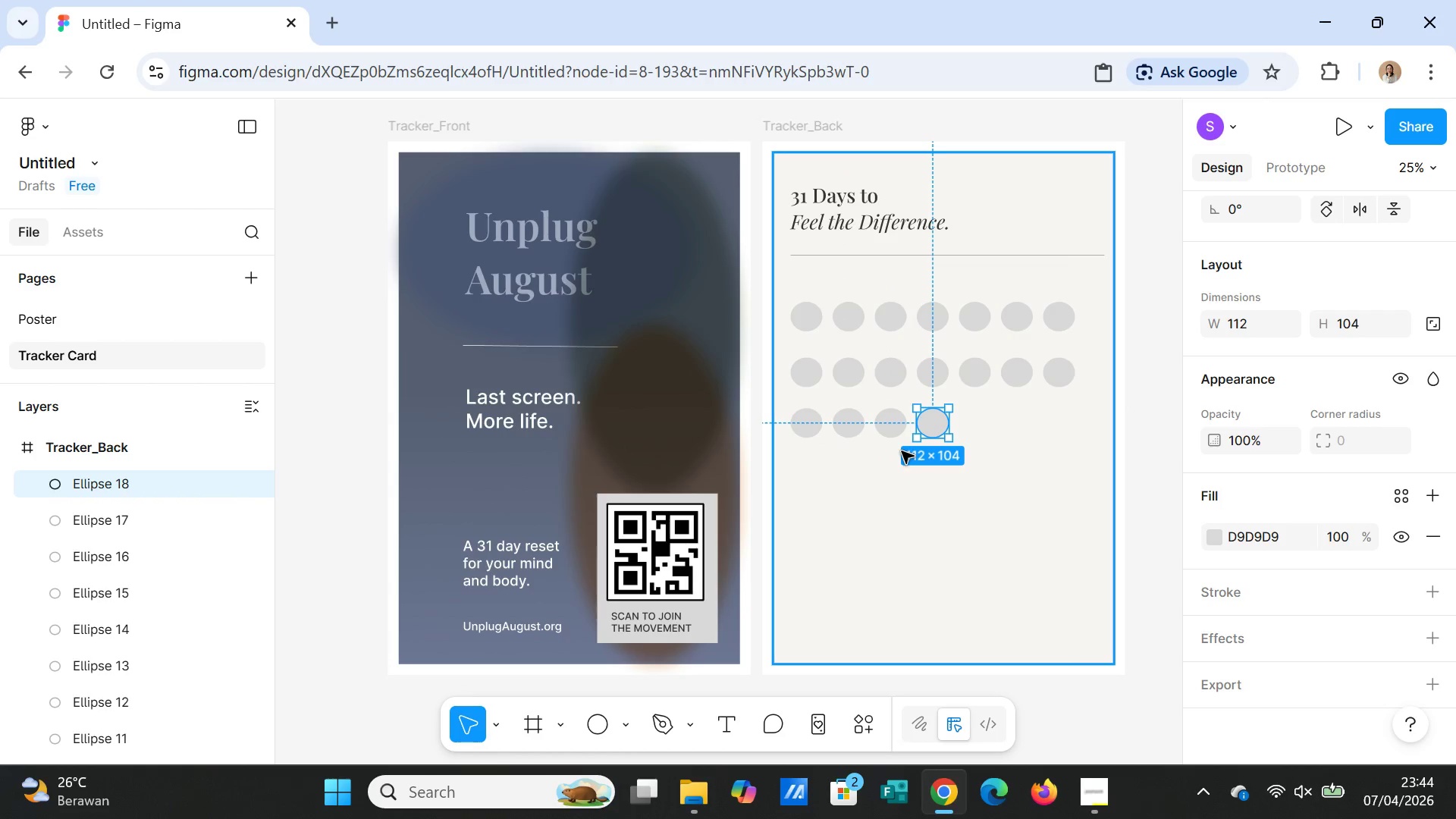 
key(Control+D)
 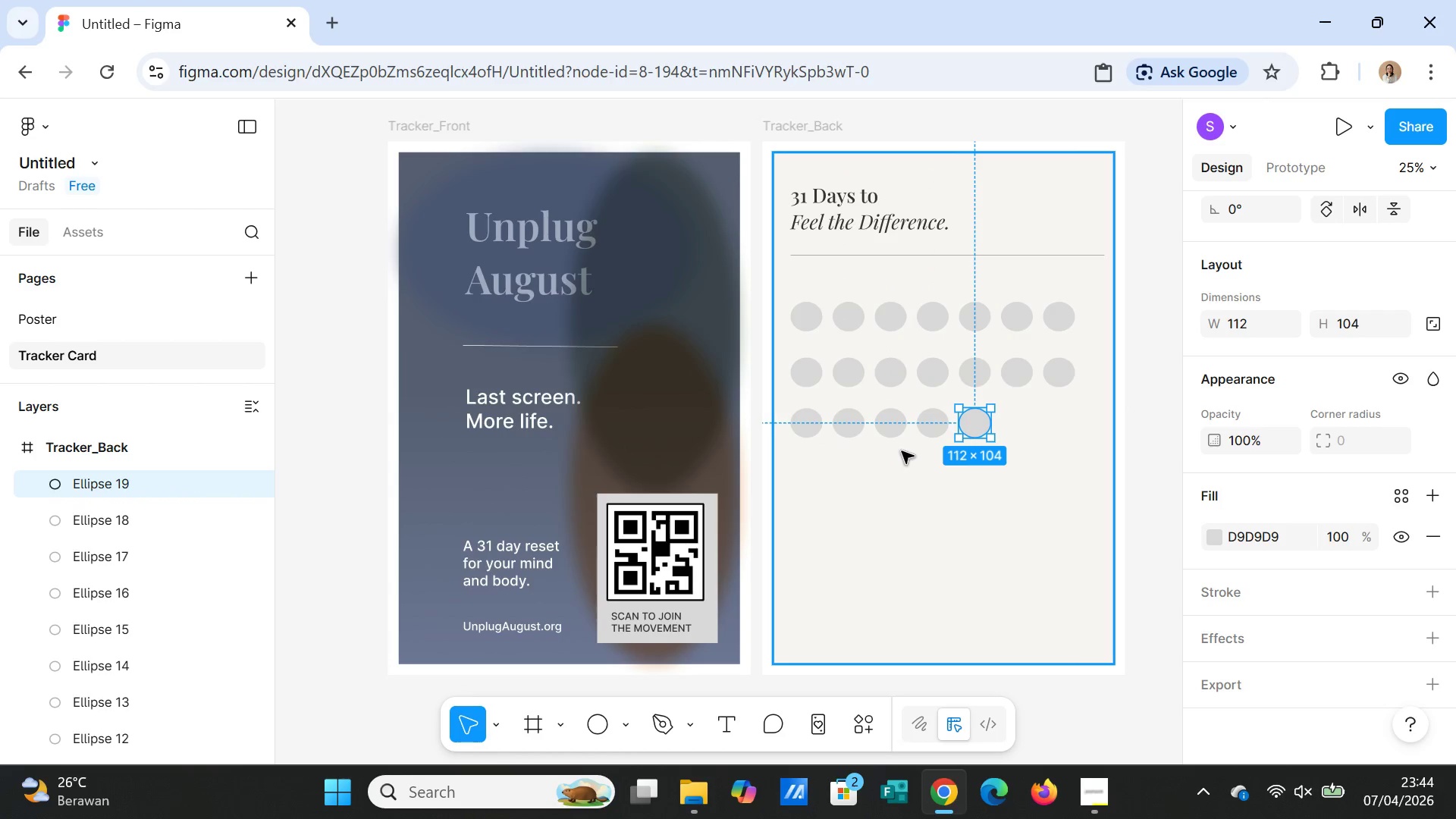 
key(Control+D)
 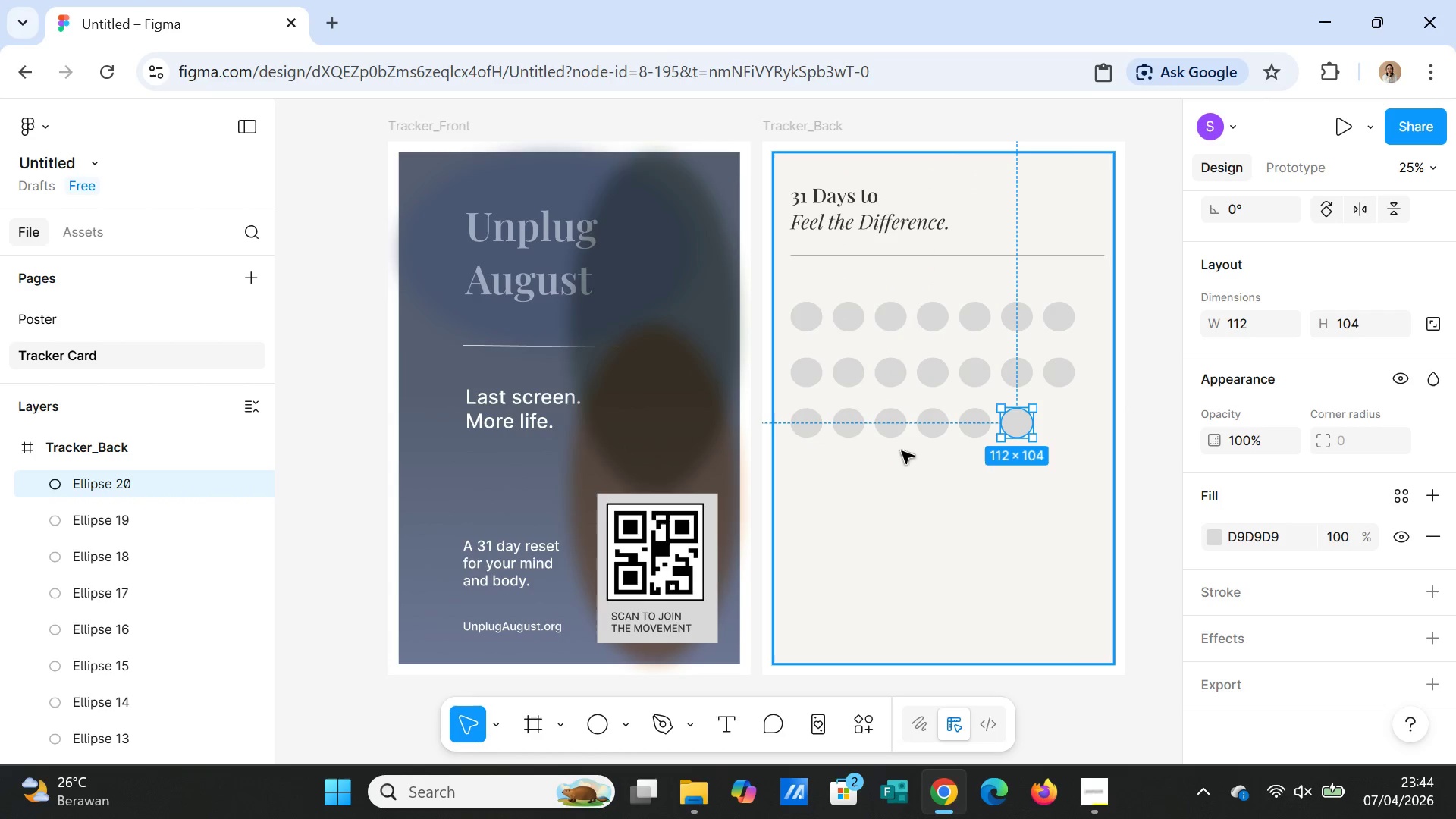 
key(Control+D)
 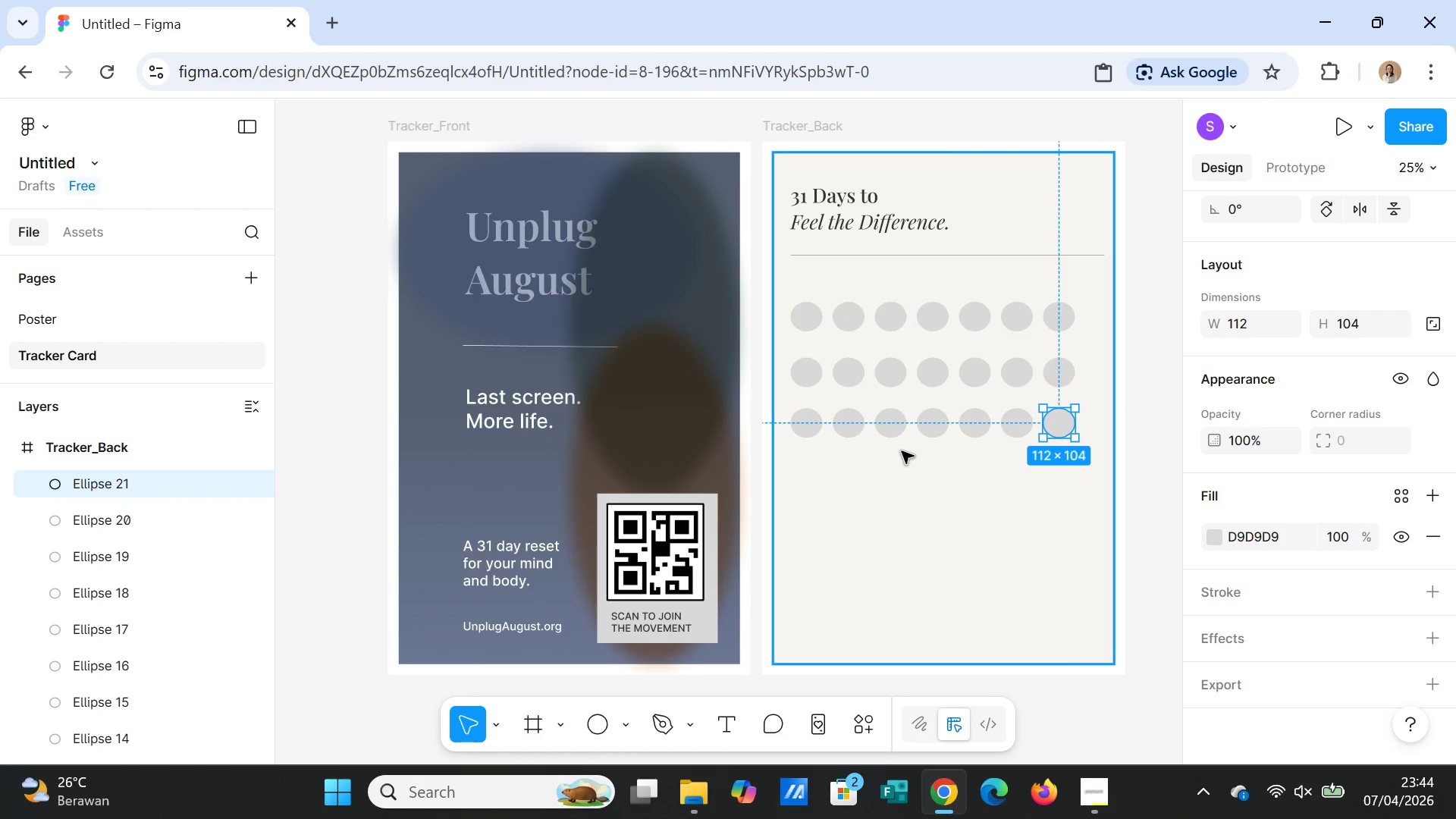 
key(Control+D)
 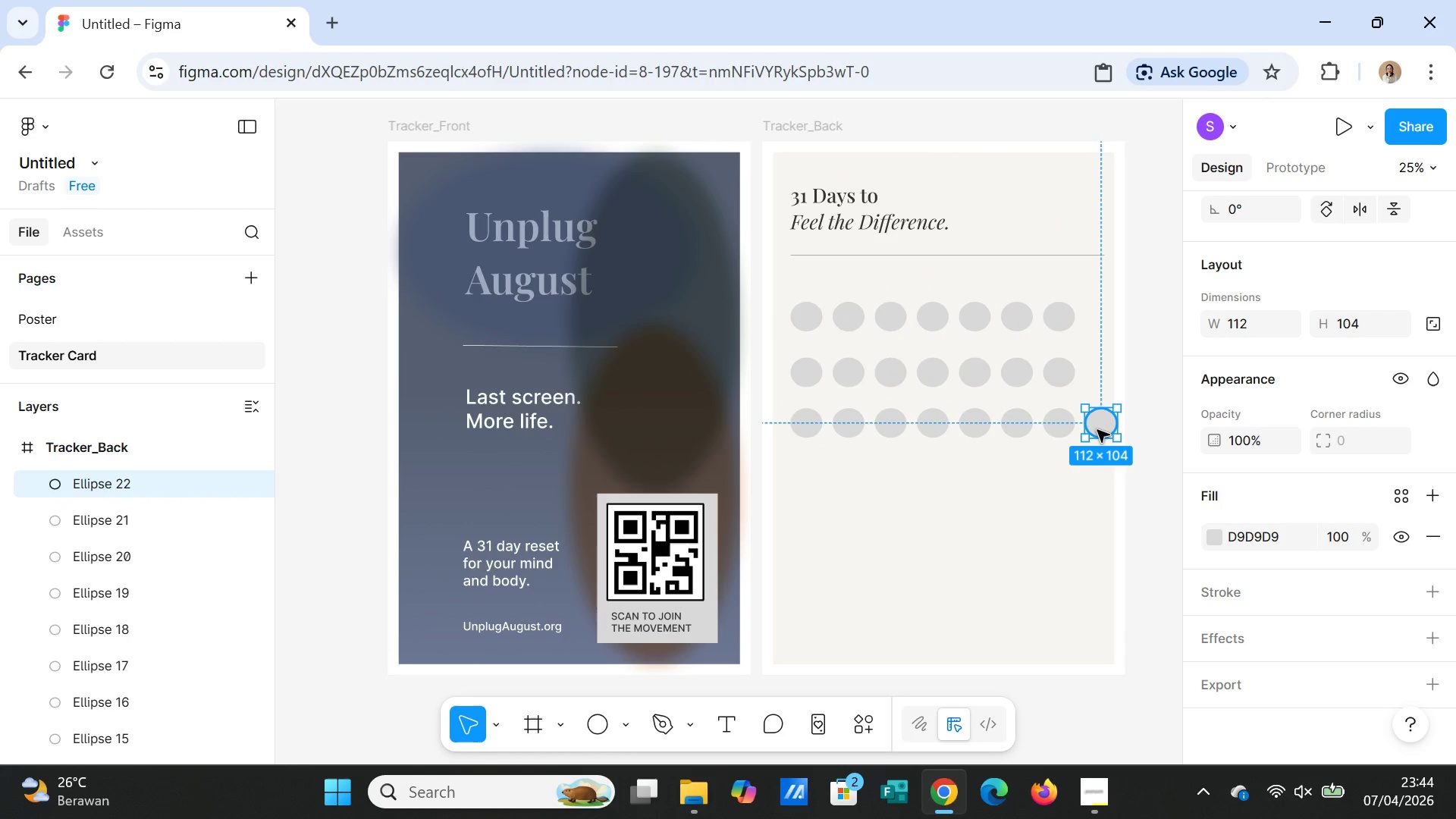 
left_click_drag(start_coordinate=[1097, 430], to_coordinate=[802, 479])
 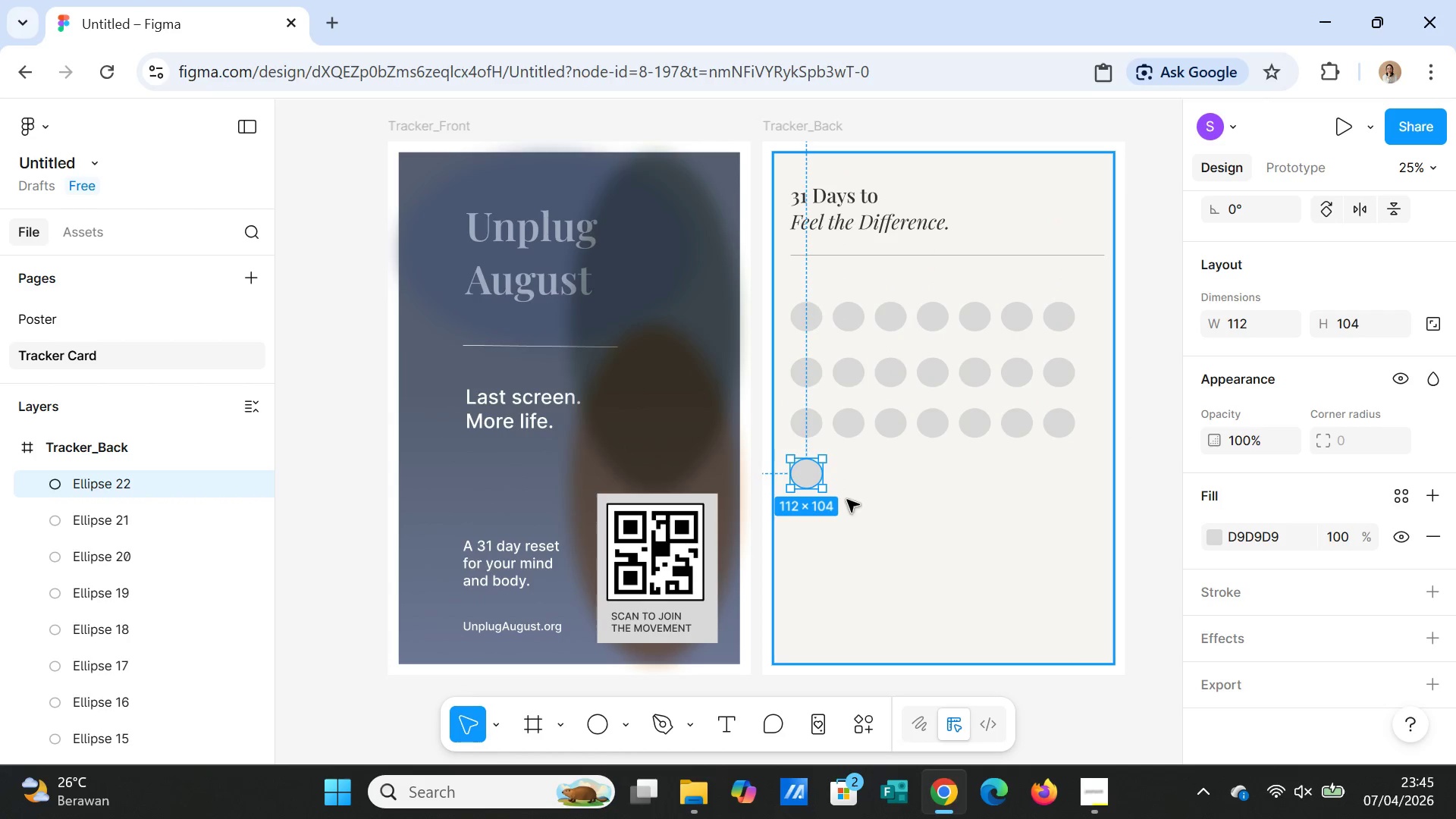 
key(Control+D)
 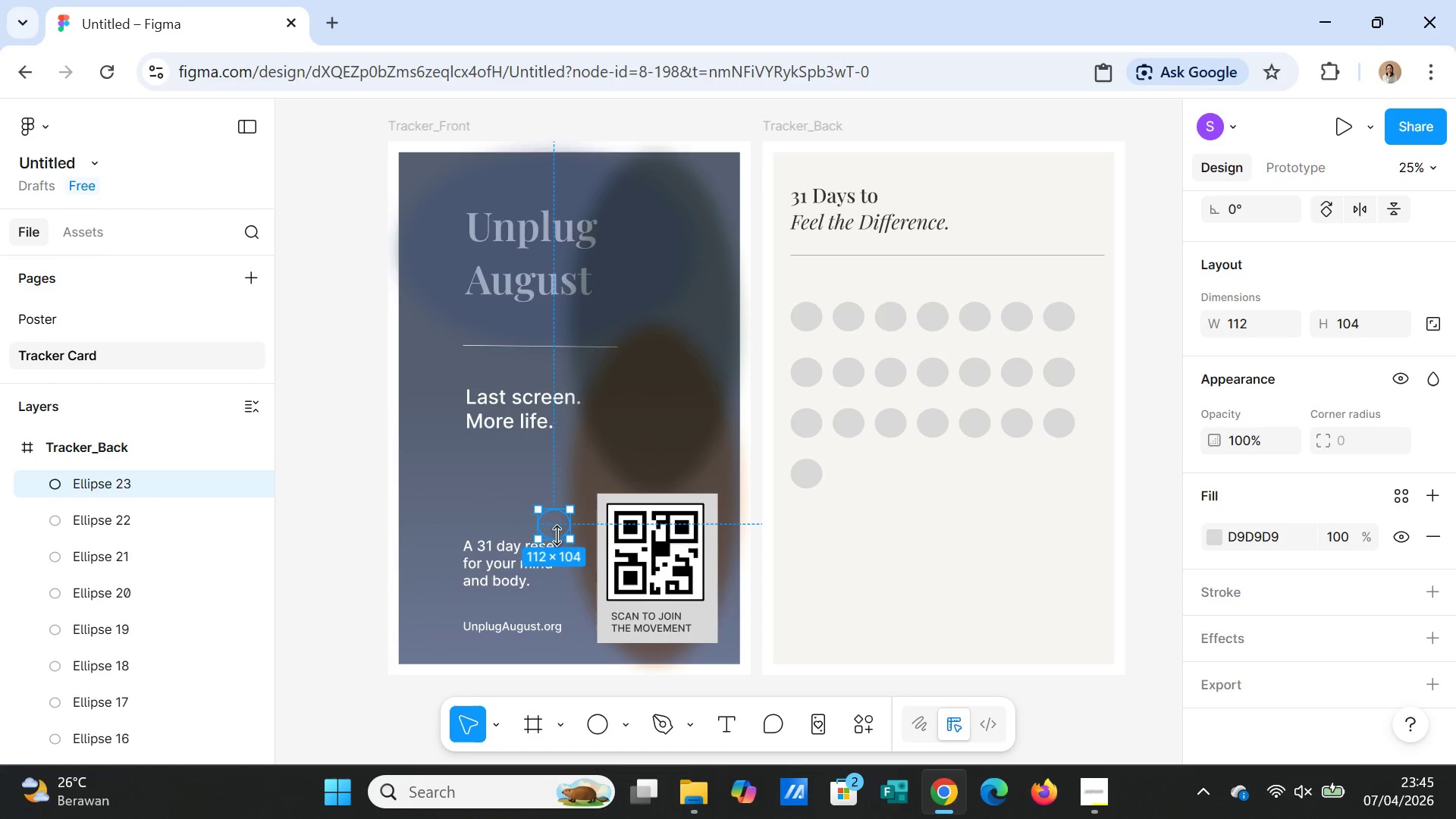 
left_click_drag(start_coordinate=[557, 532], to_coordinate=[855, 477])
 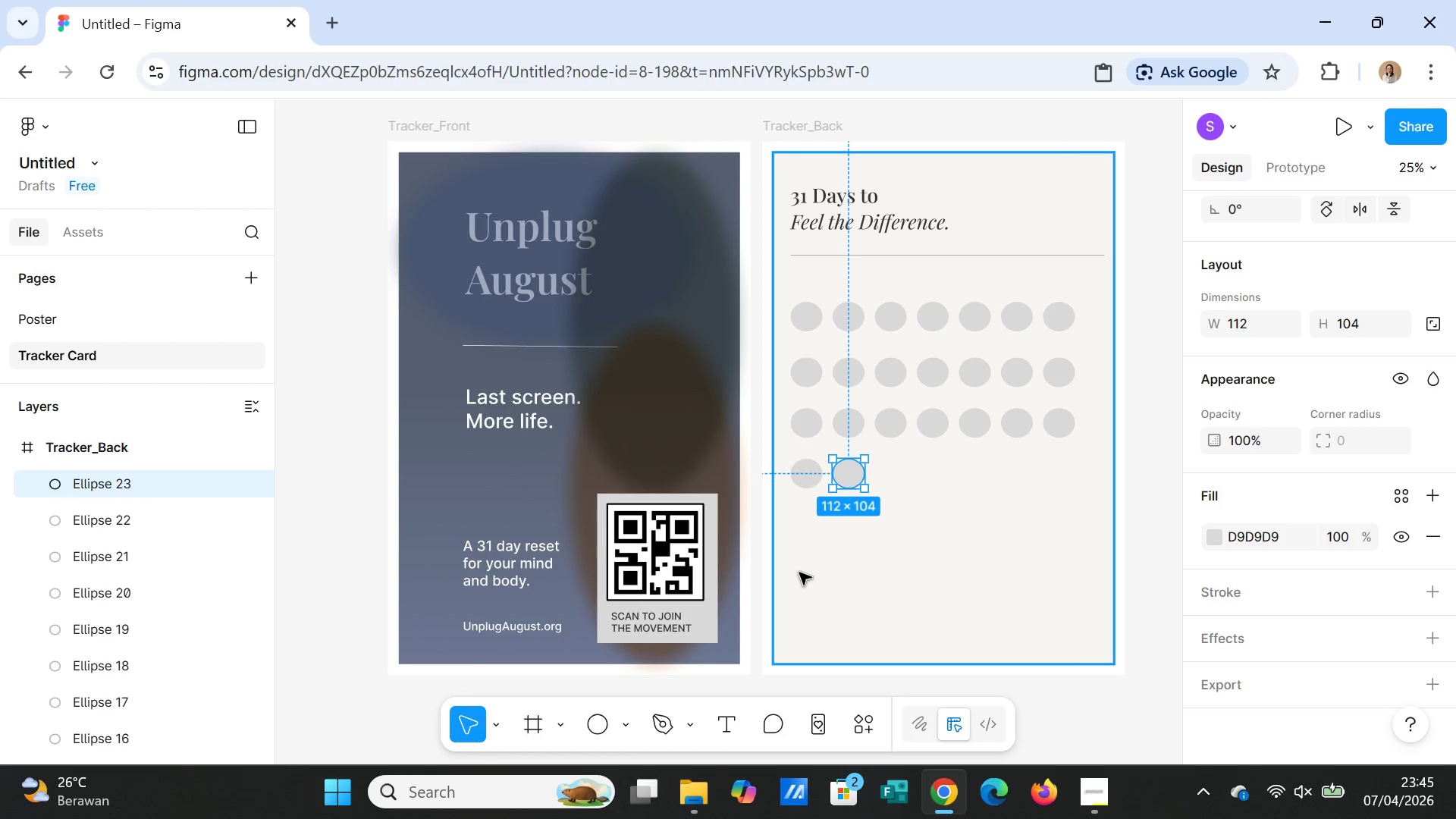 
key(Control+D)
 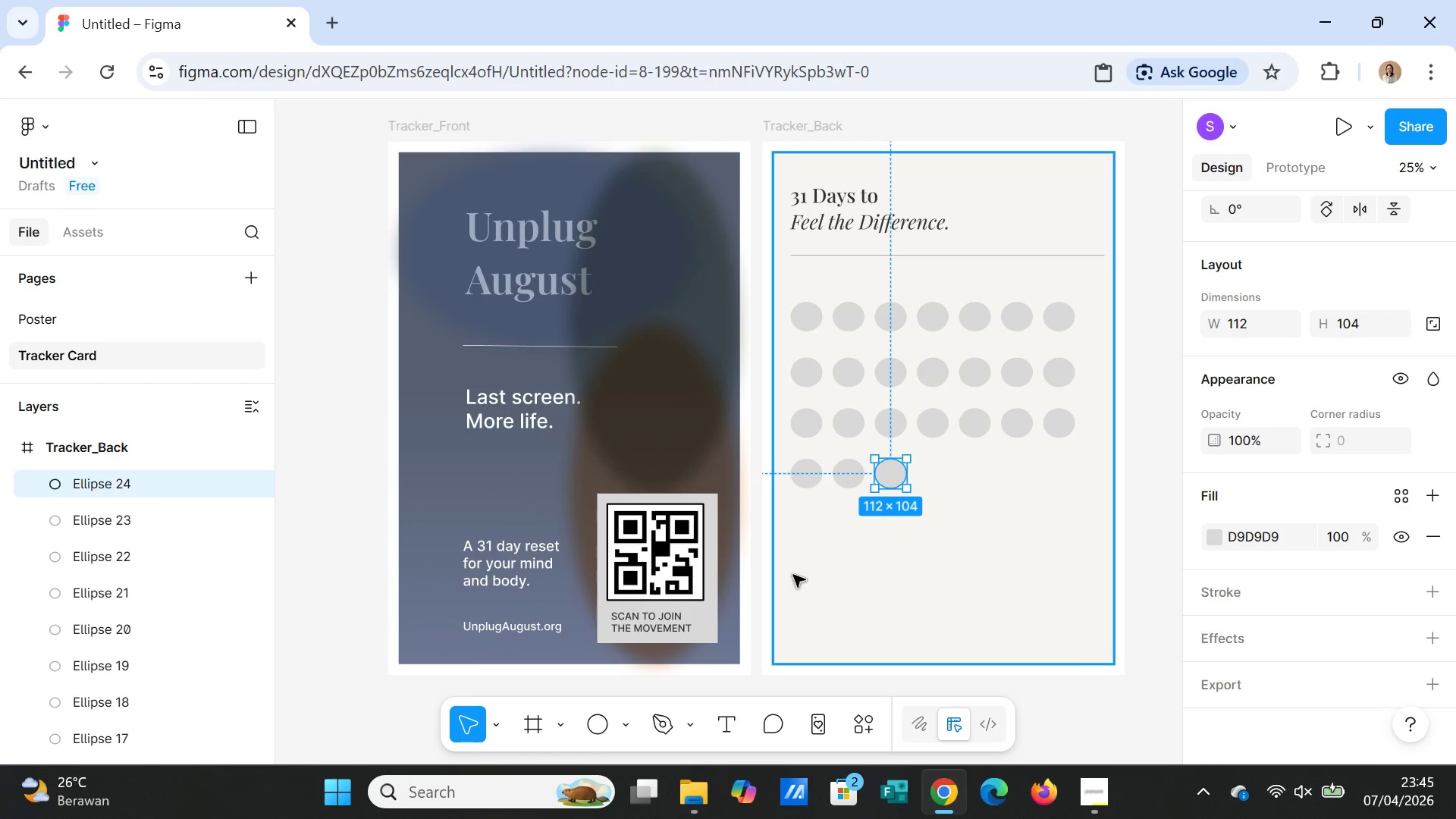 
key(Control+D)
 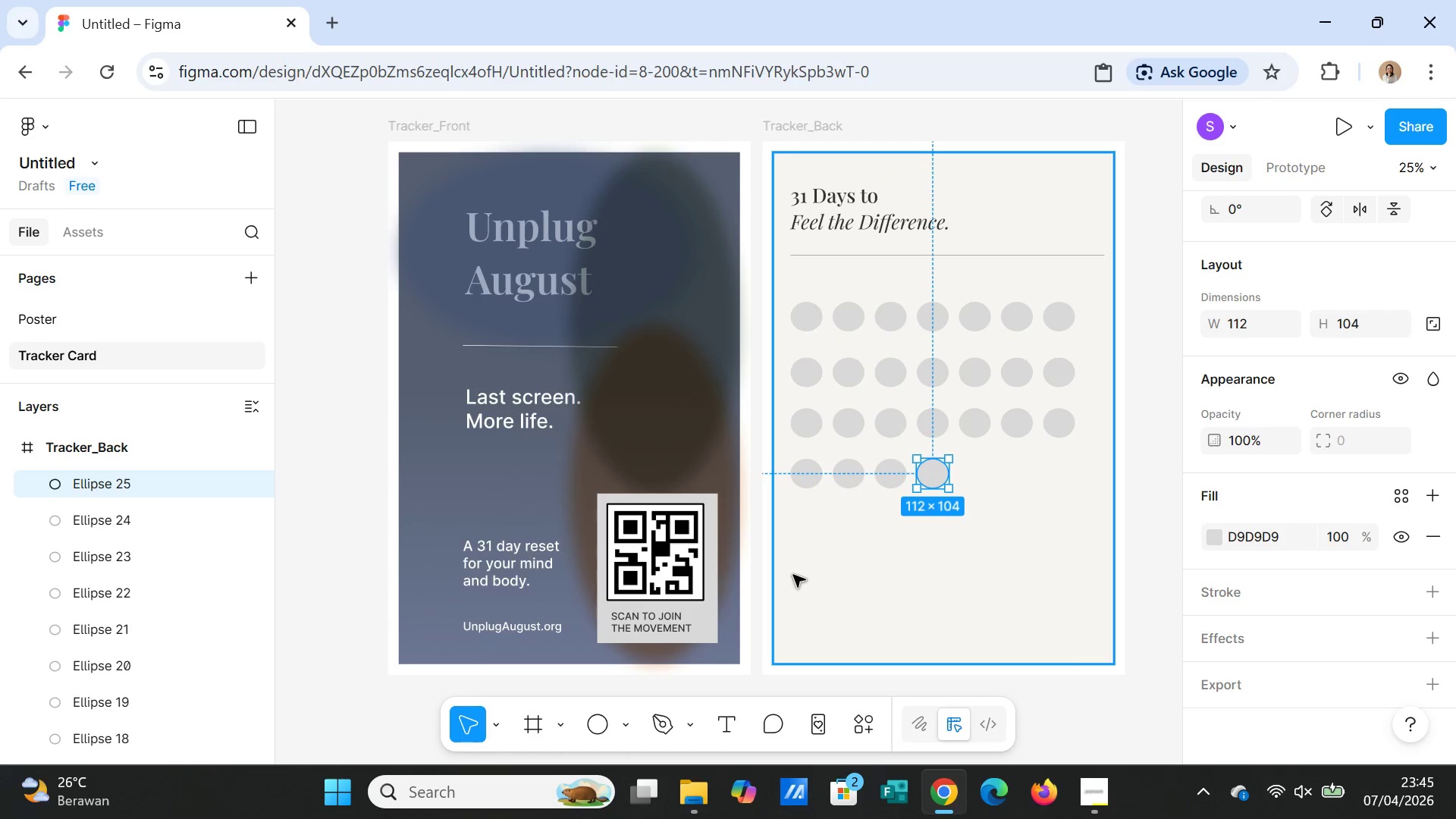 
key(Control+D)
 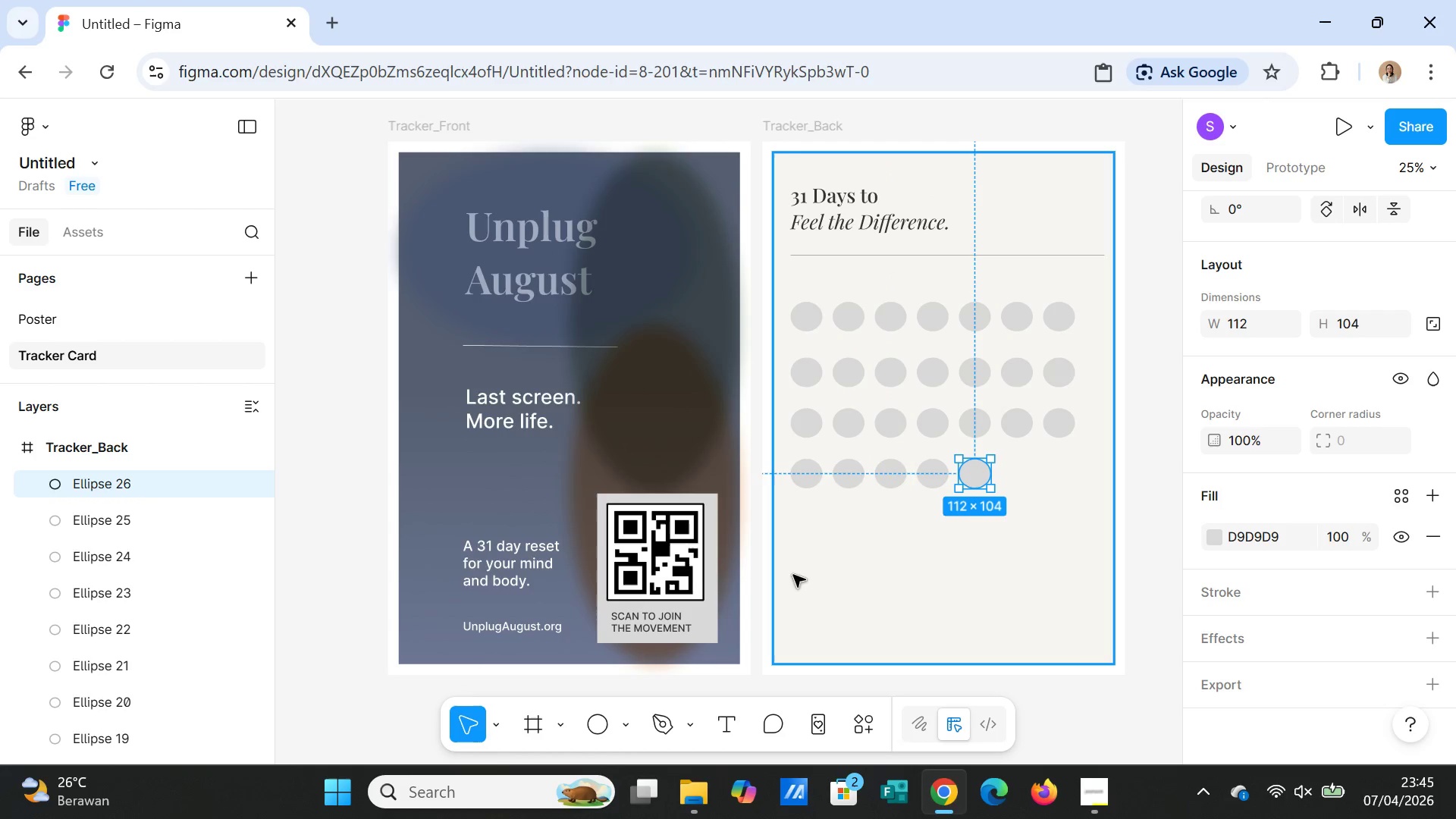 
key(Control+D)
 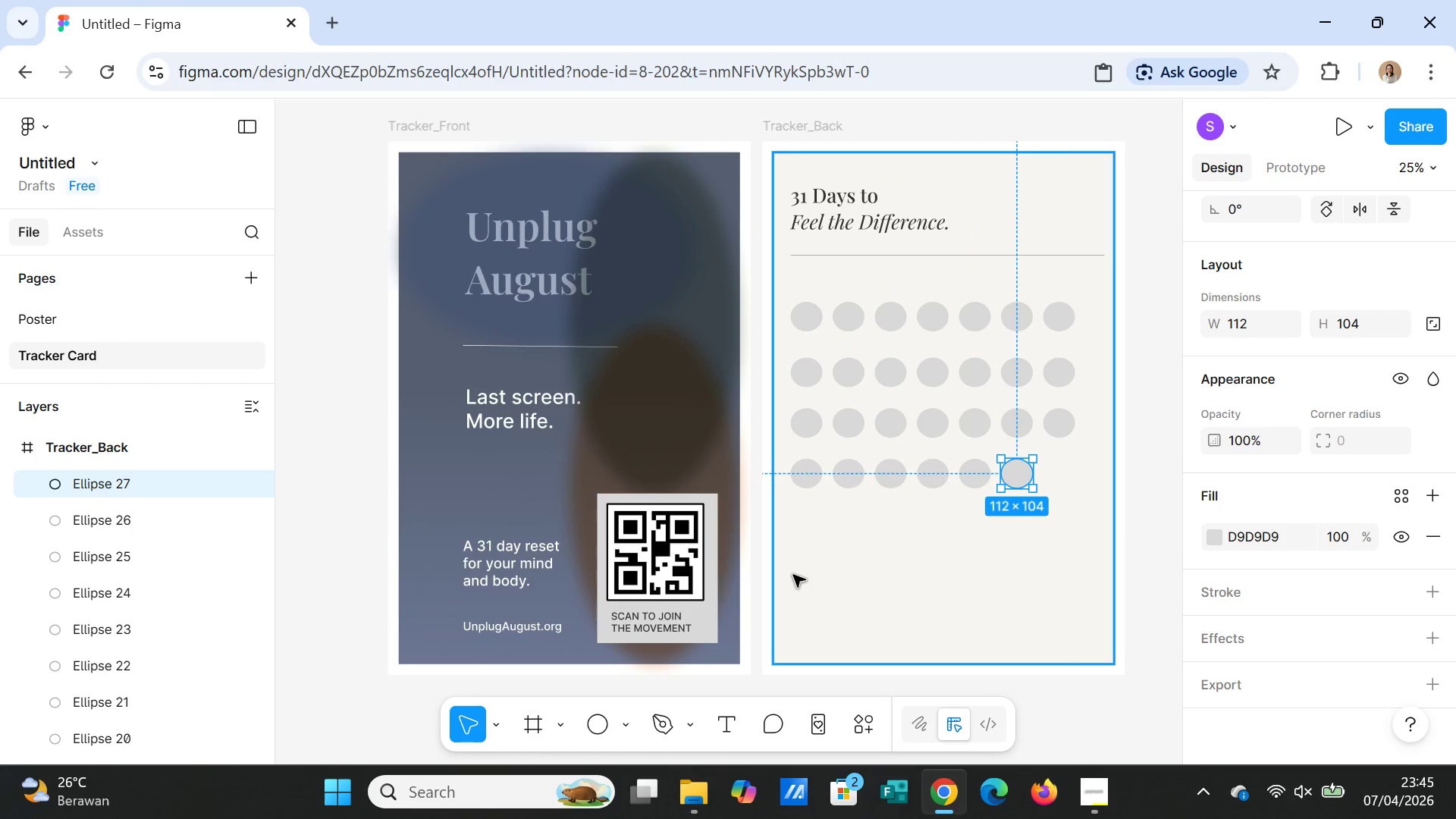 
key(Control+D)
 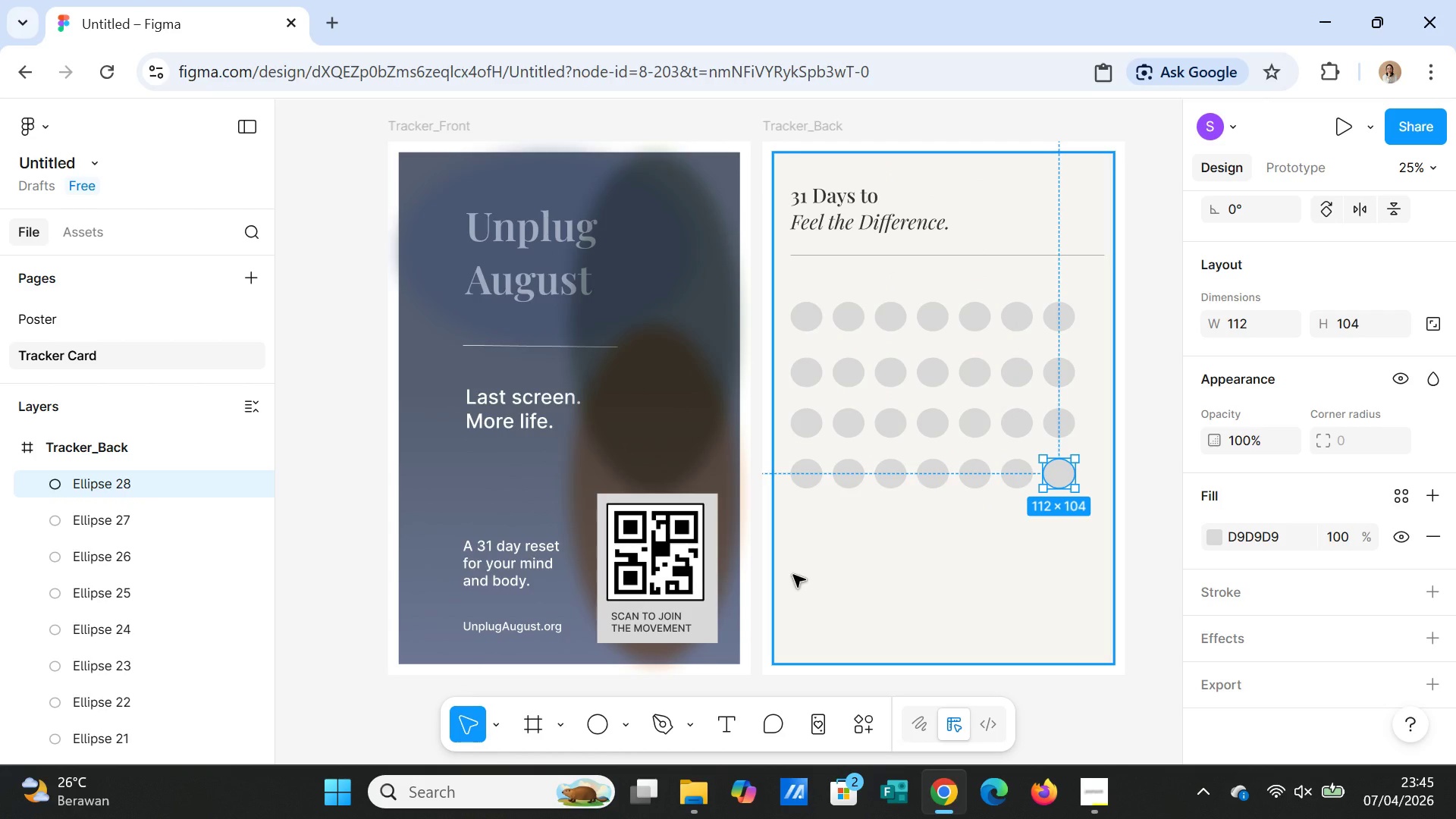 
wait(6.34)
 